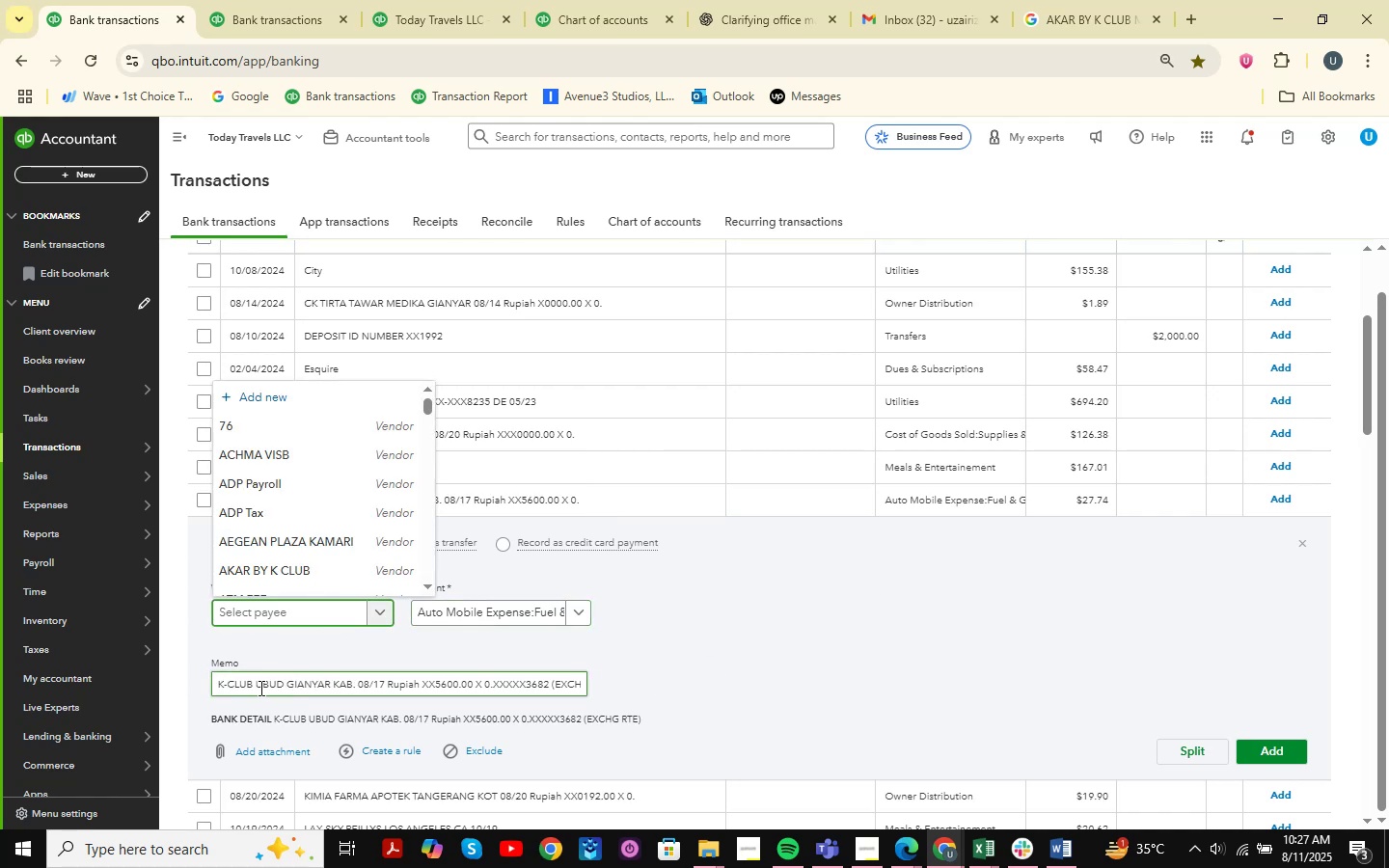 
left_click_drag(start_coordinate=[256, 688], to_coordinate=[202, 688])
 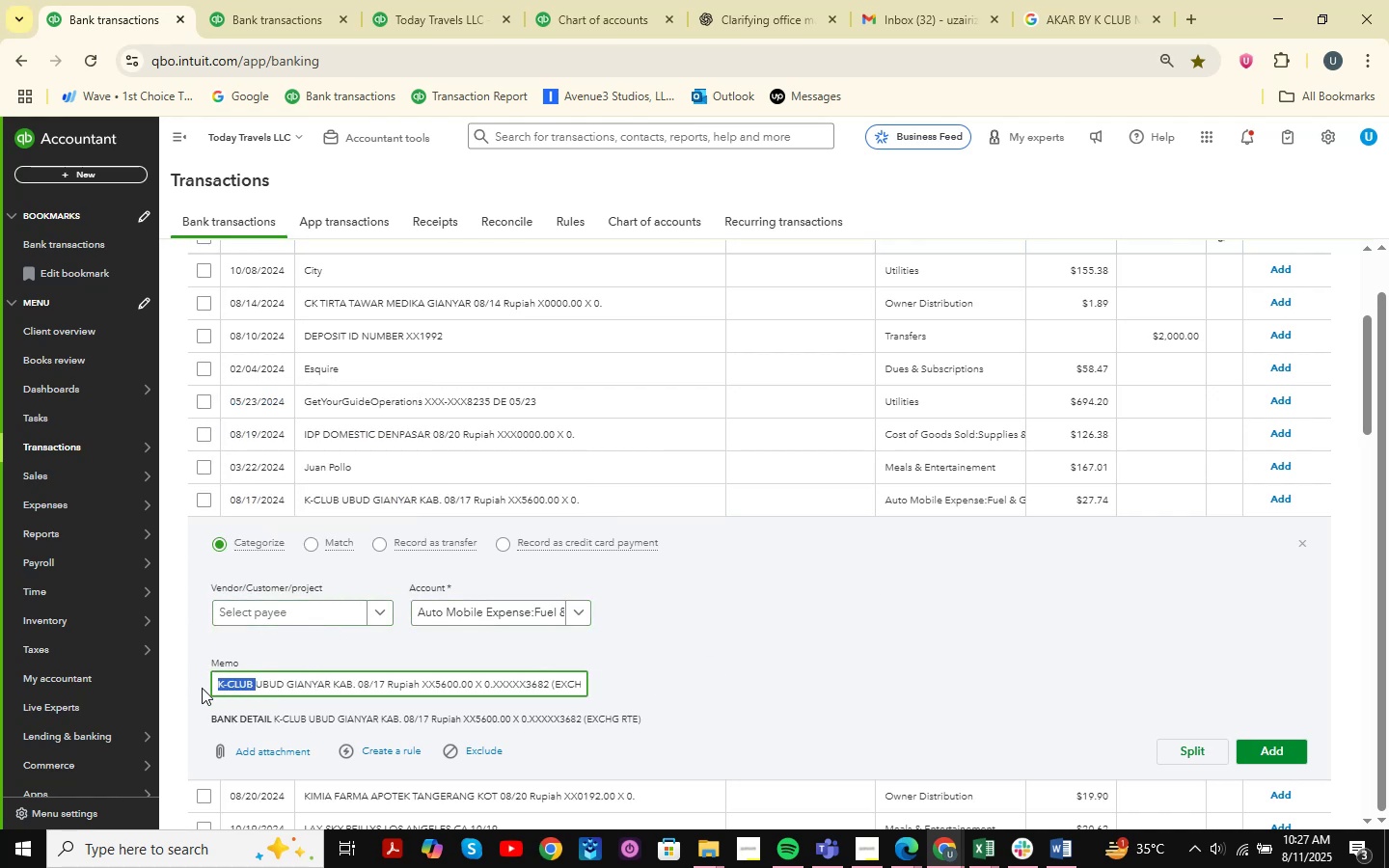 
key(Control+C)
 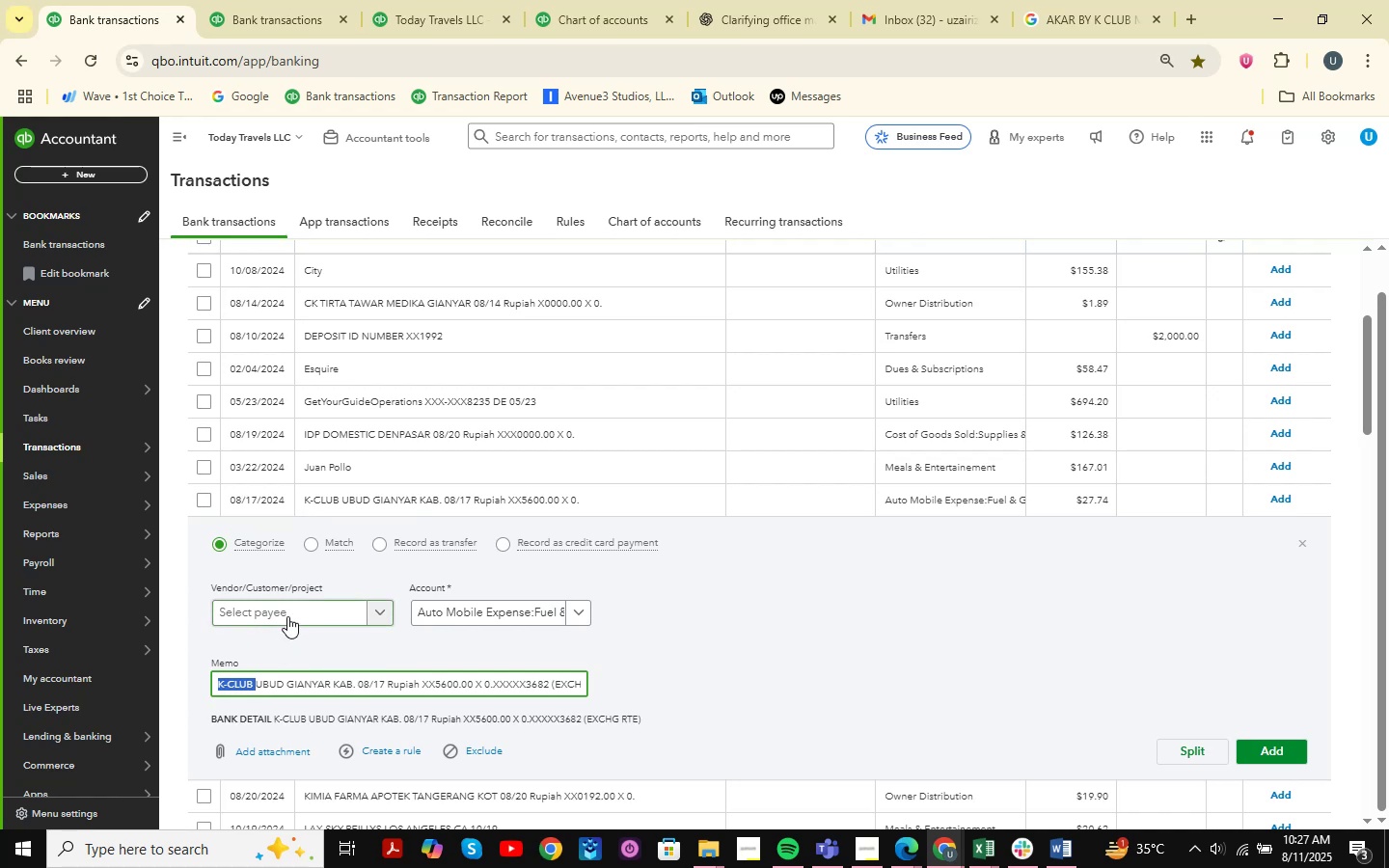 
left_click([290, 611])
 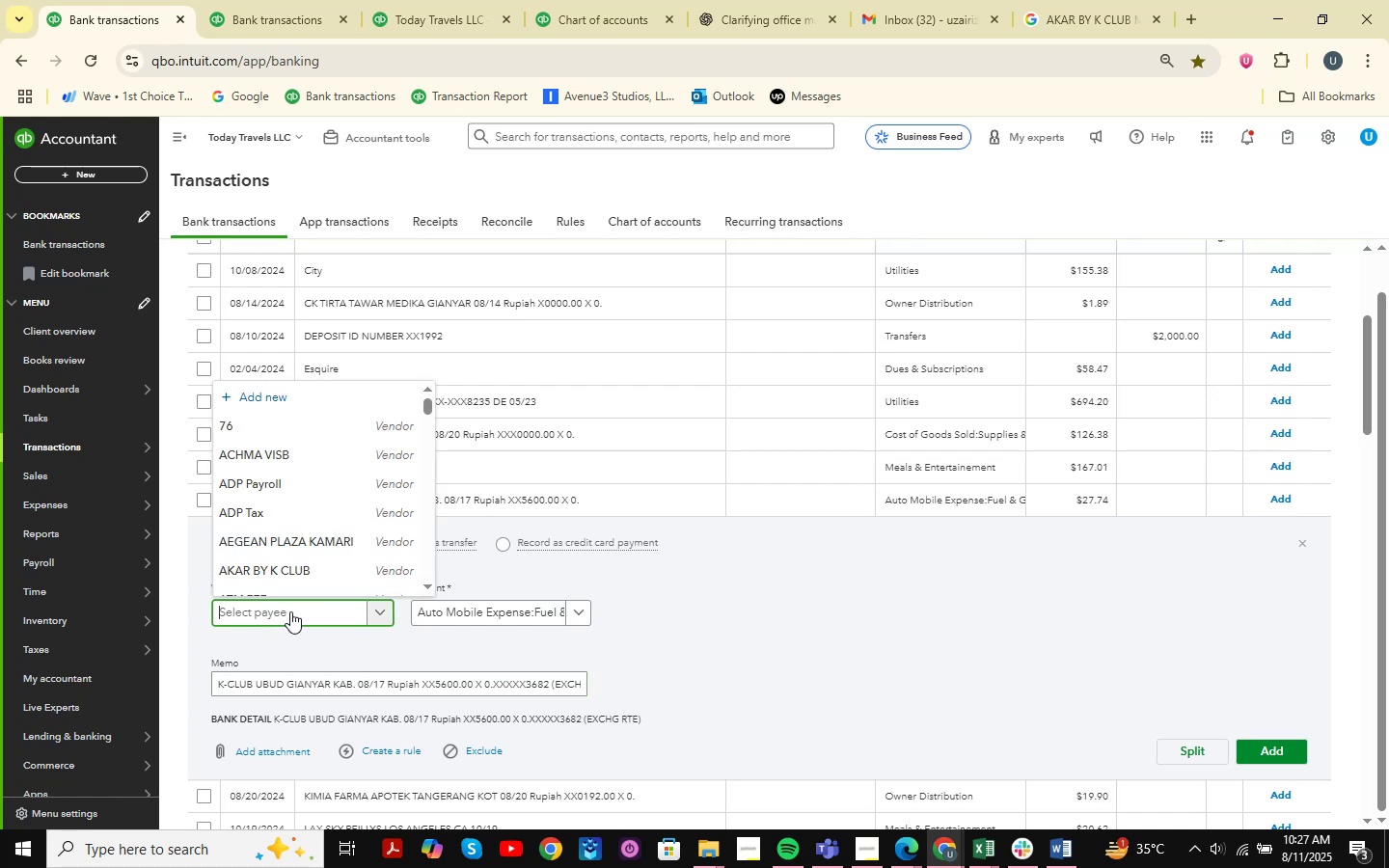 
key(Control+V)
 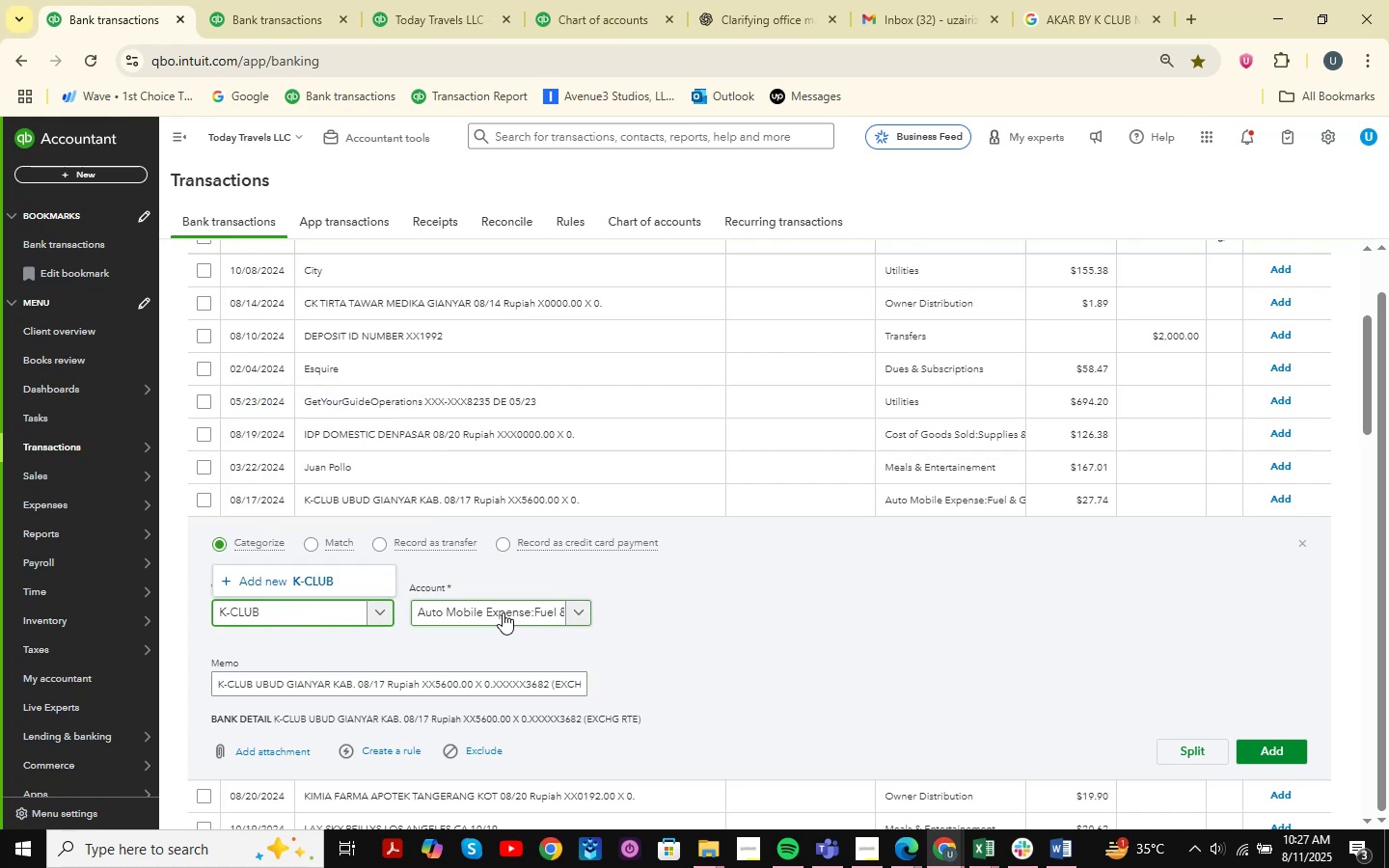 
left_click([503, 612])
 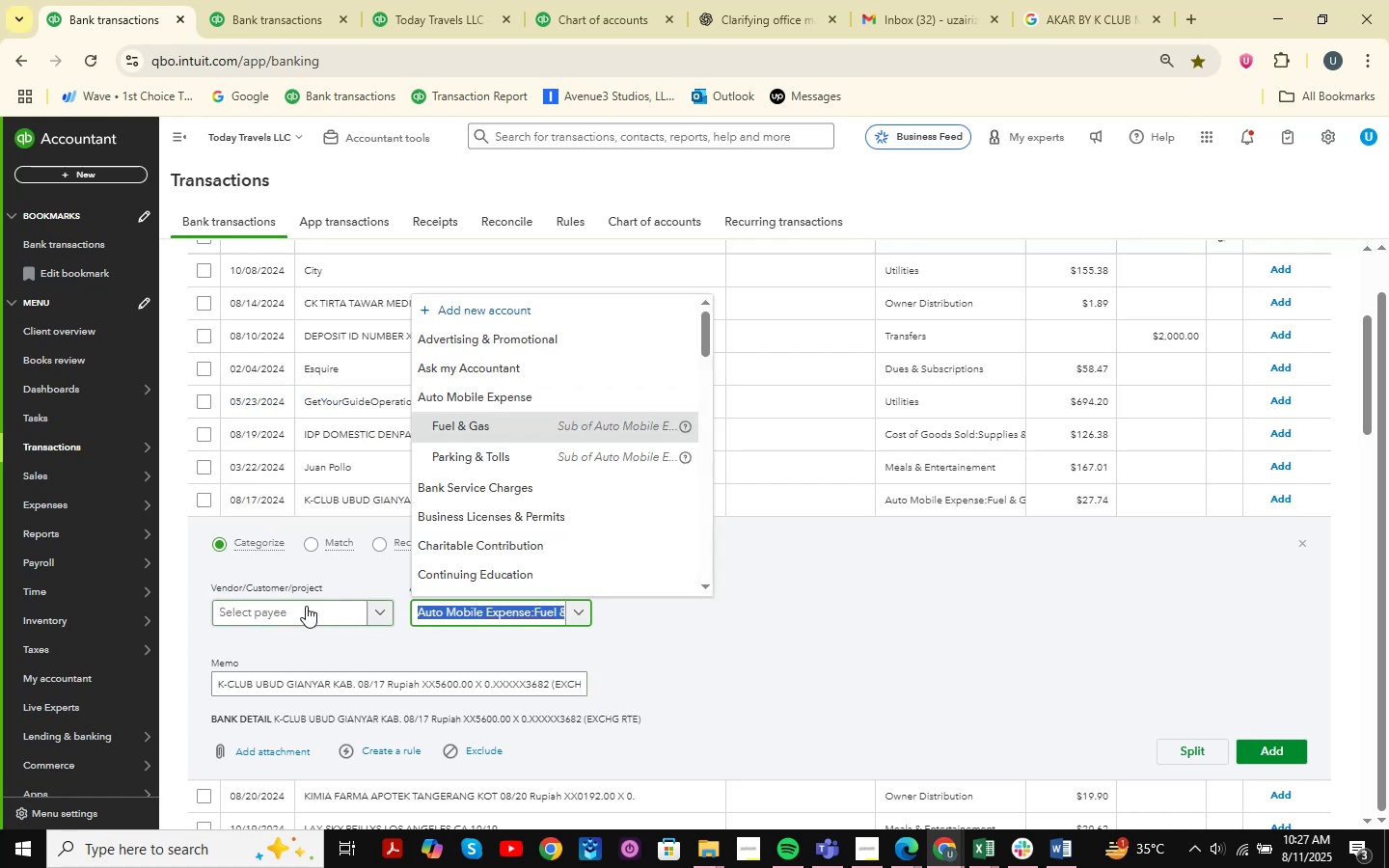 
left_click([313, 610])
 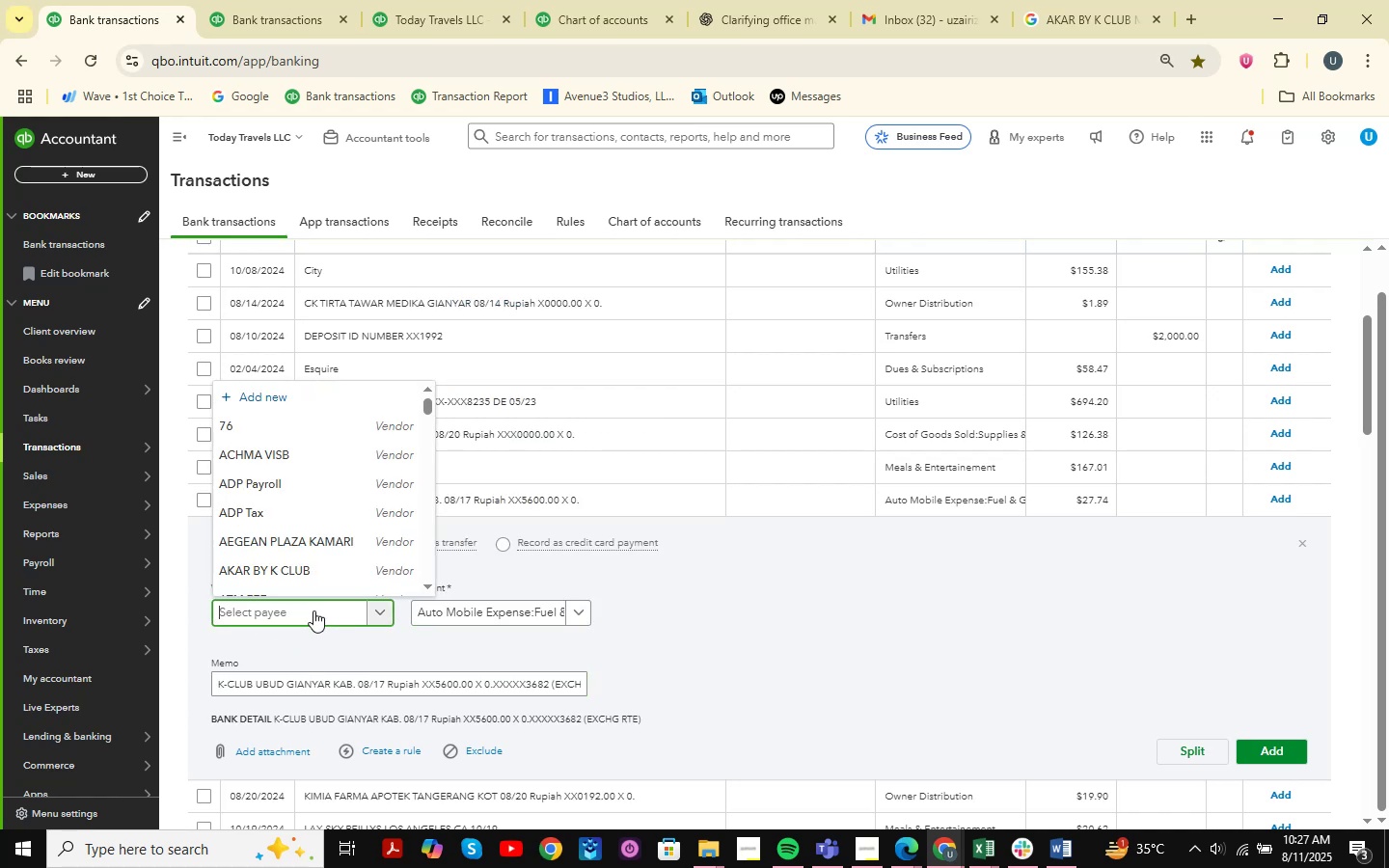 
key(Control+V)
 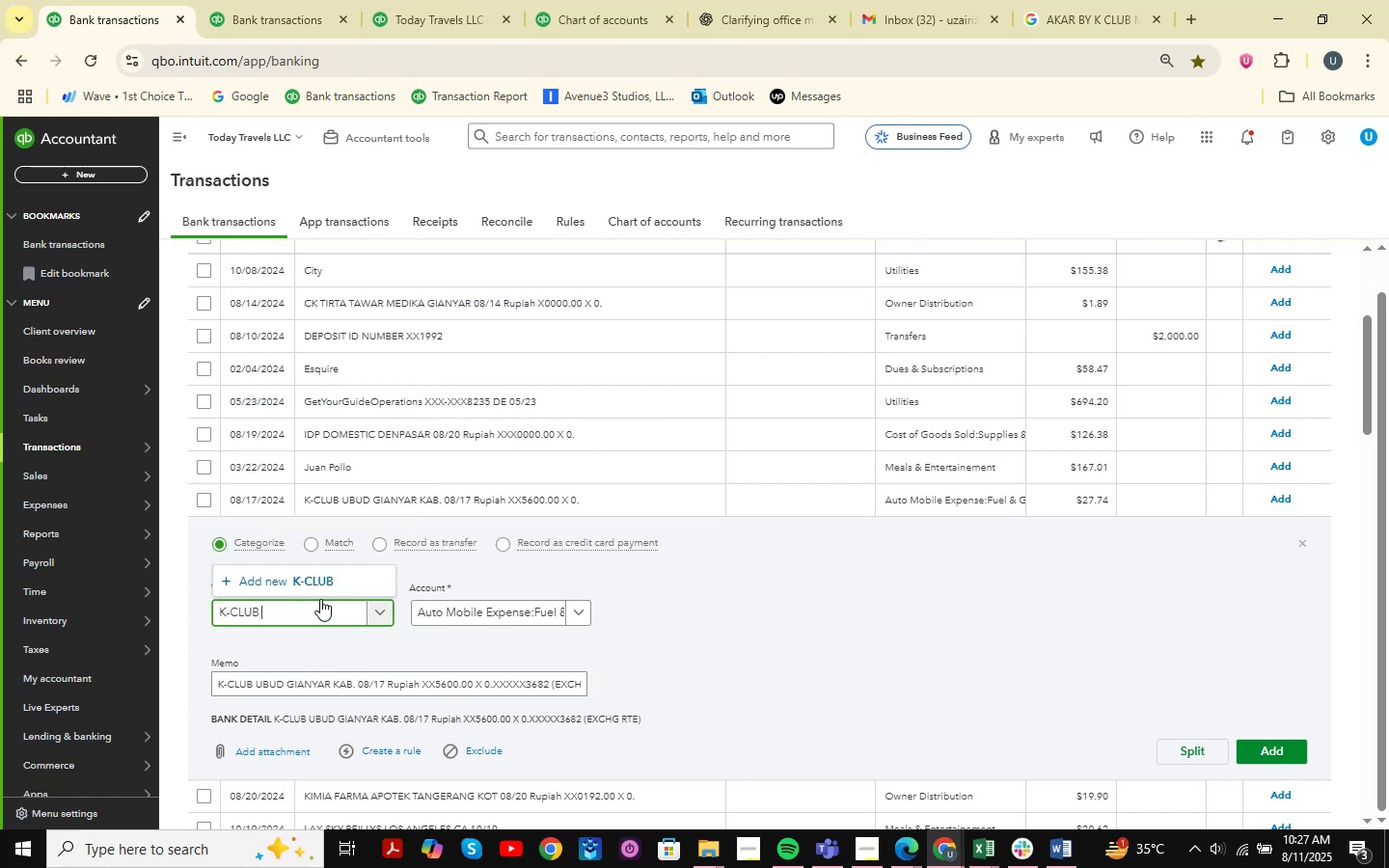 
left_click([323, 584])
 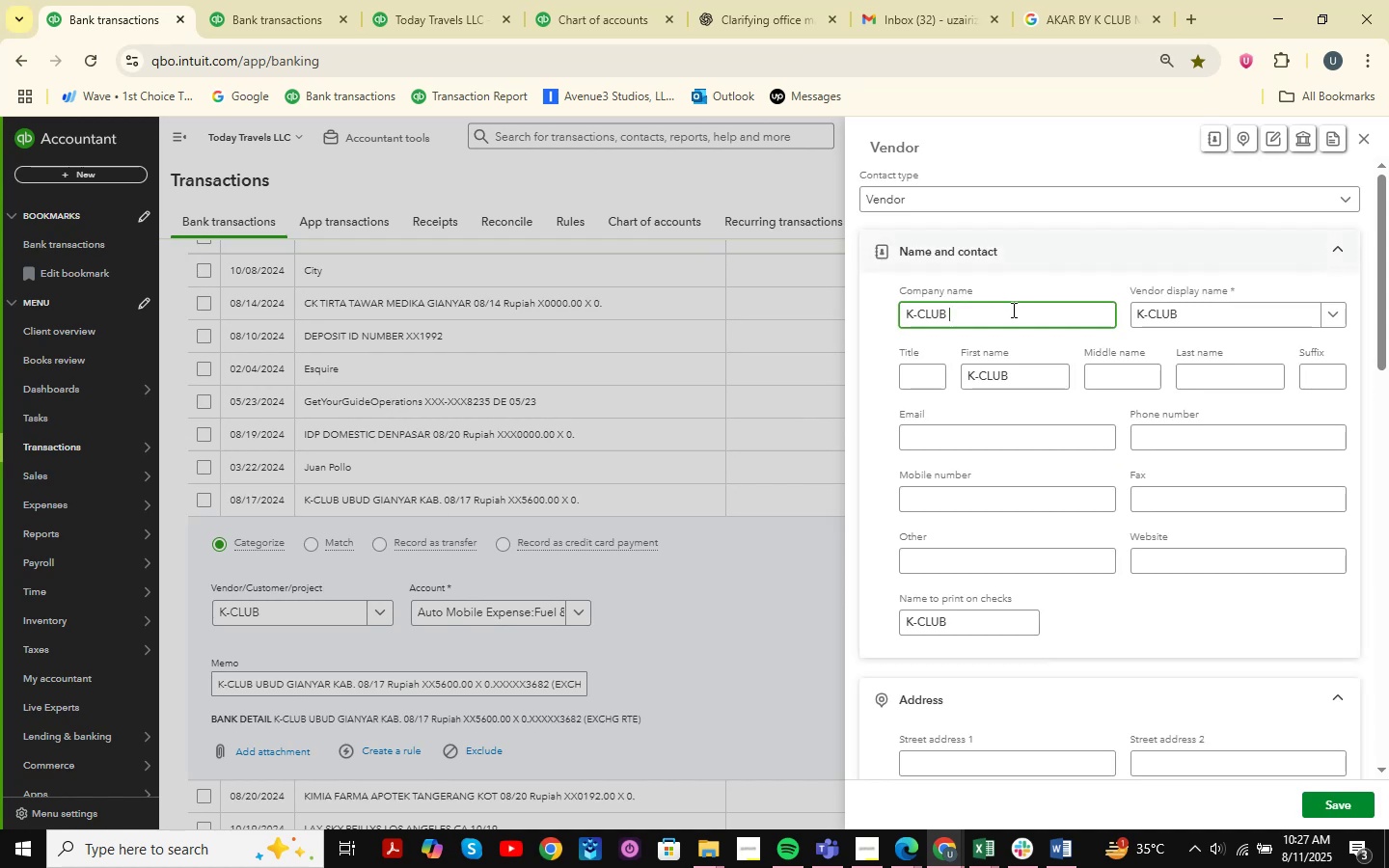 
wait(5.34)
 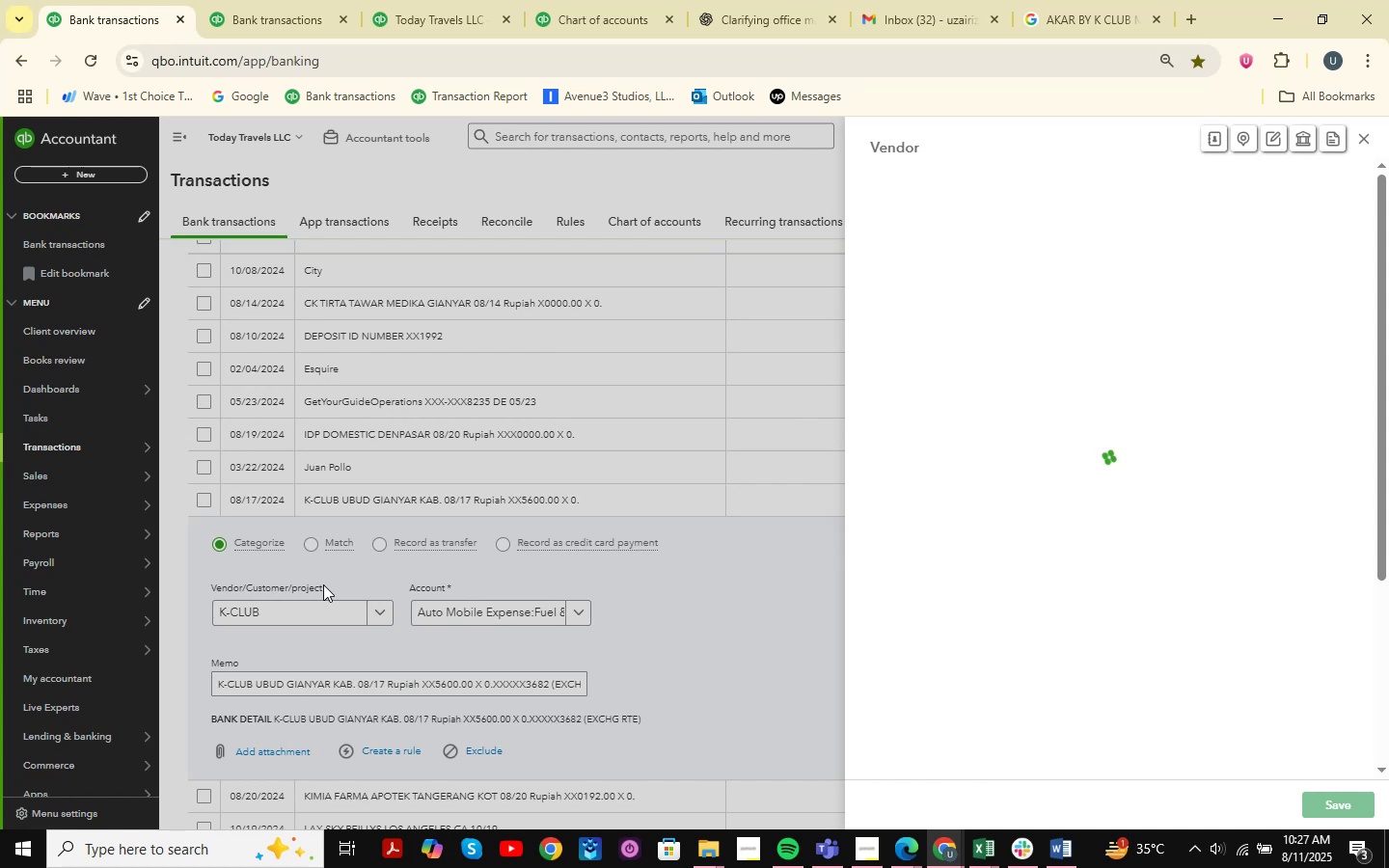 
left_click([1333, 803])
 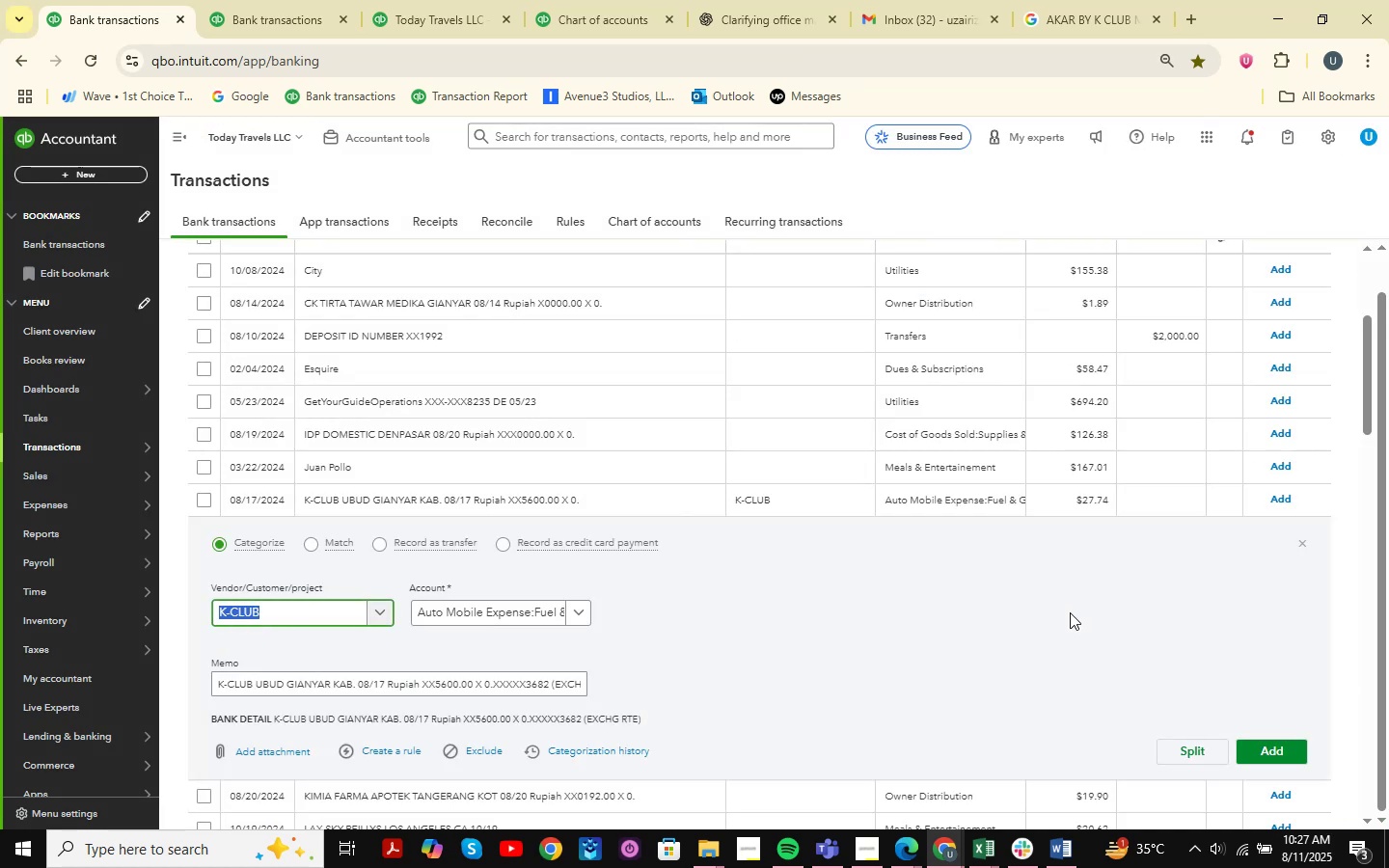 
wait(7.05)
 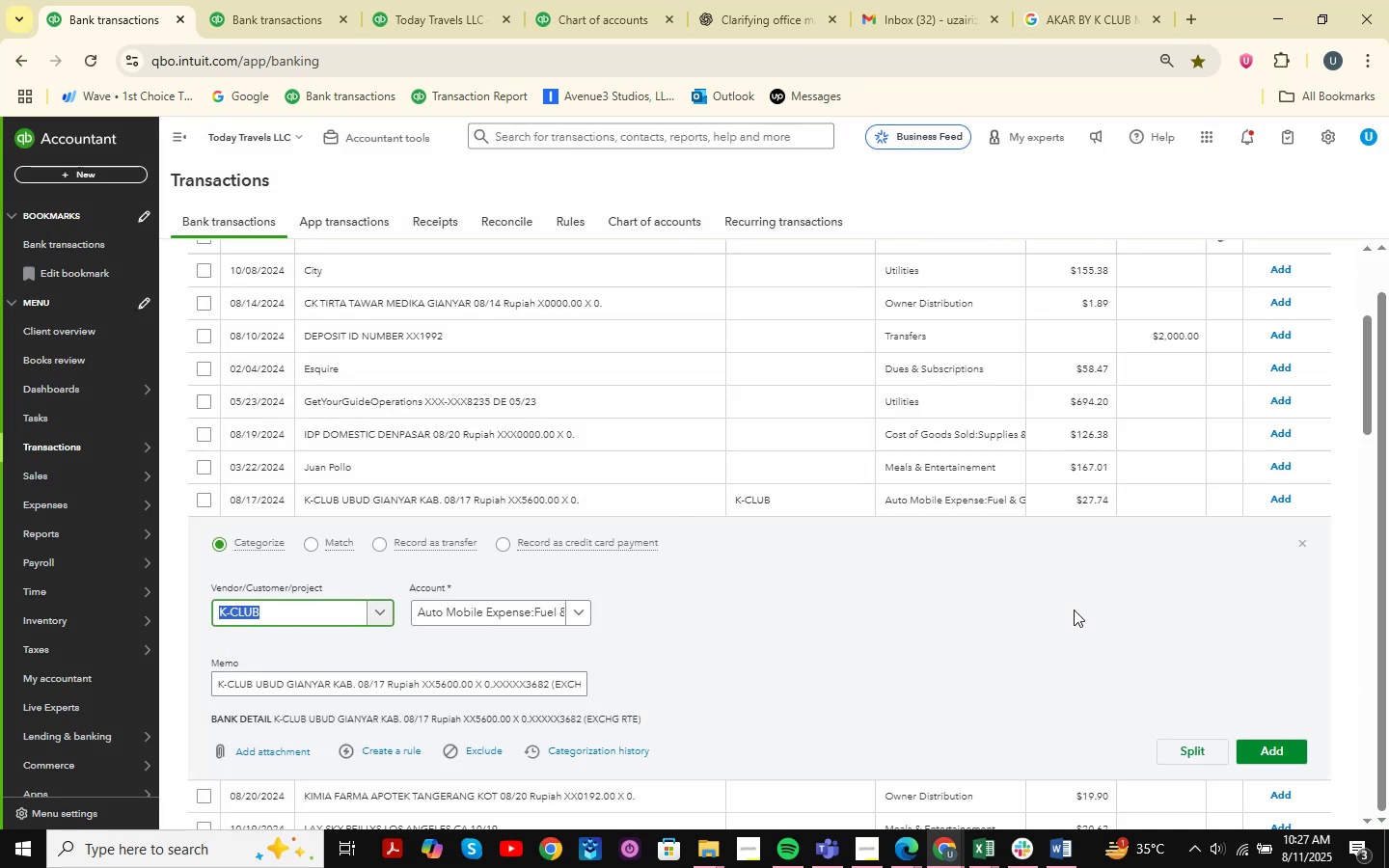 
left_click([499, 623])
 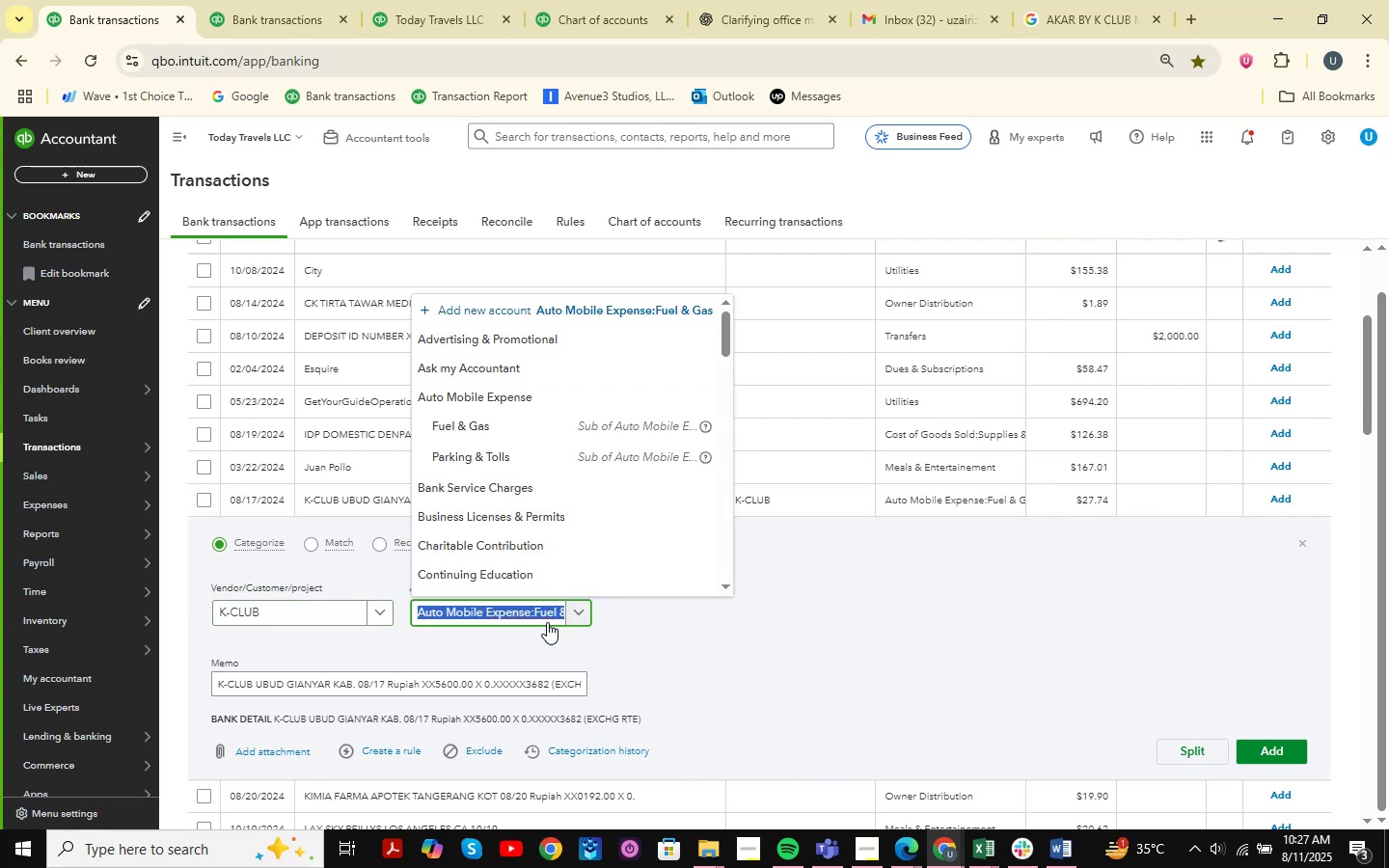 
type( )
key(Backspace)
type(mals)
 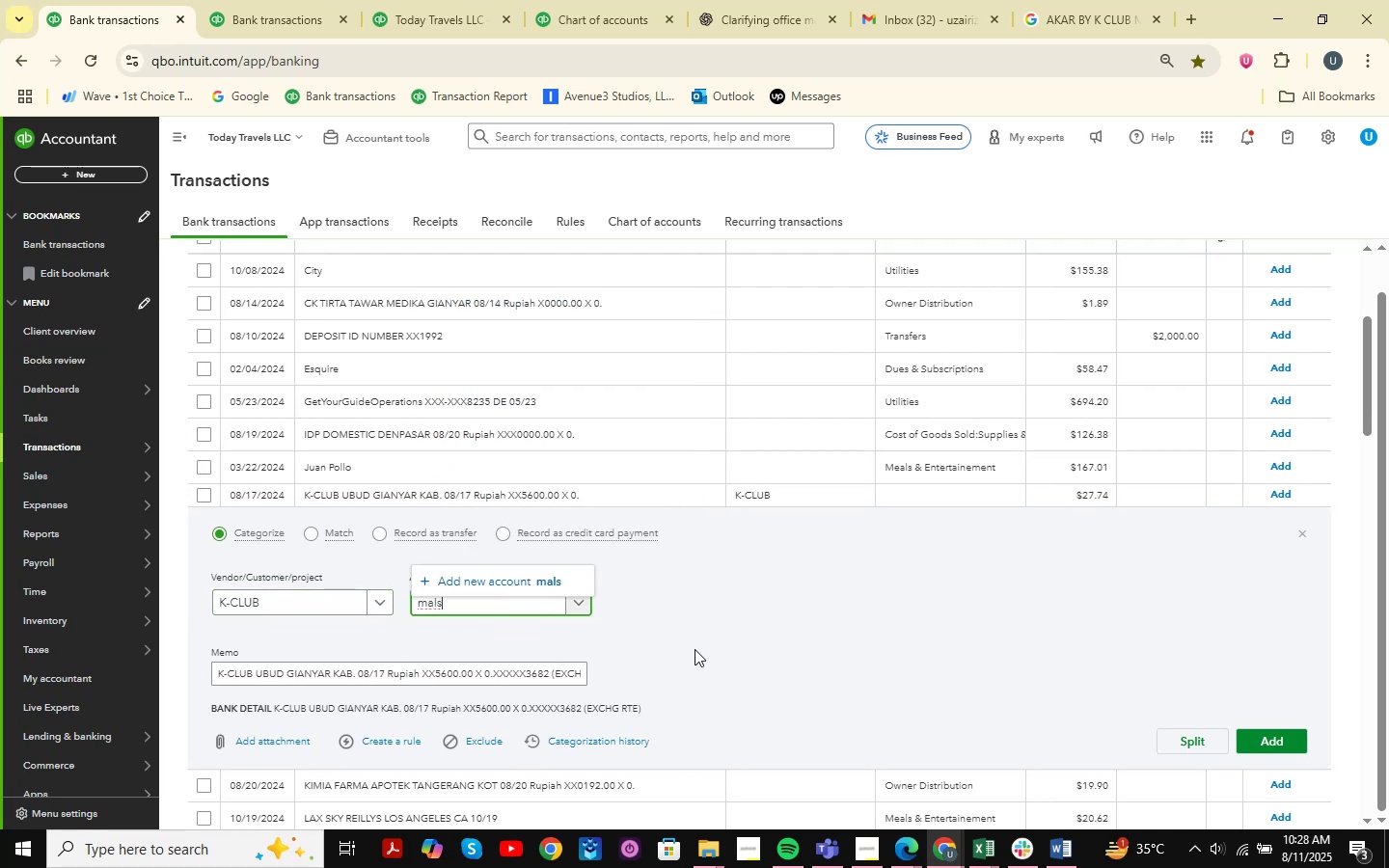 
key(Backspace)
 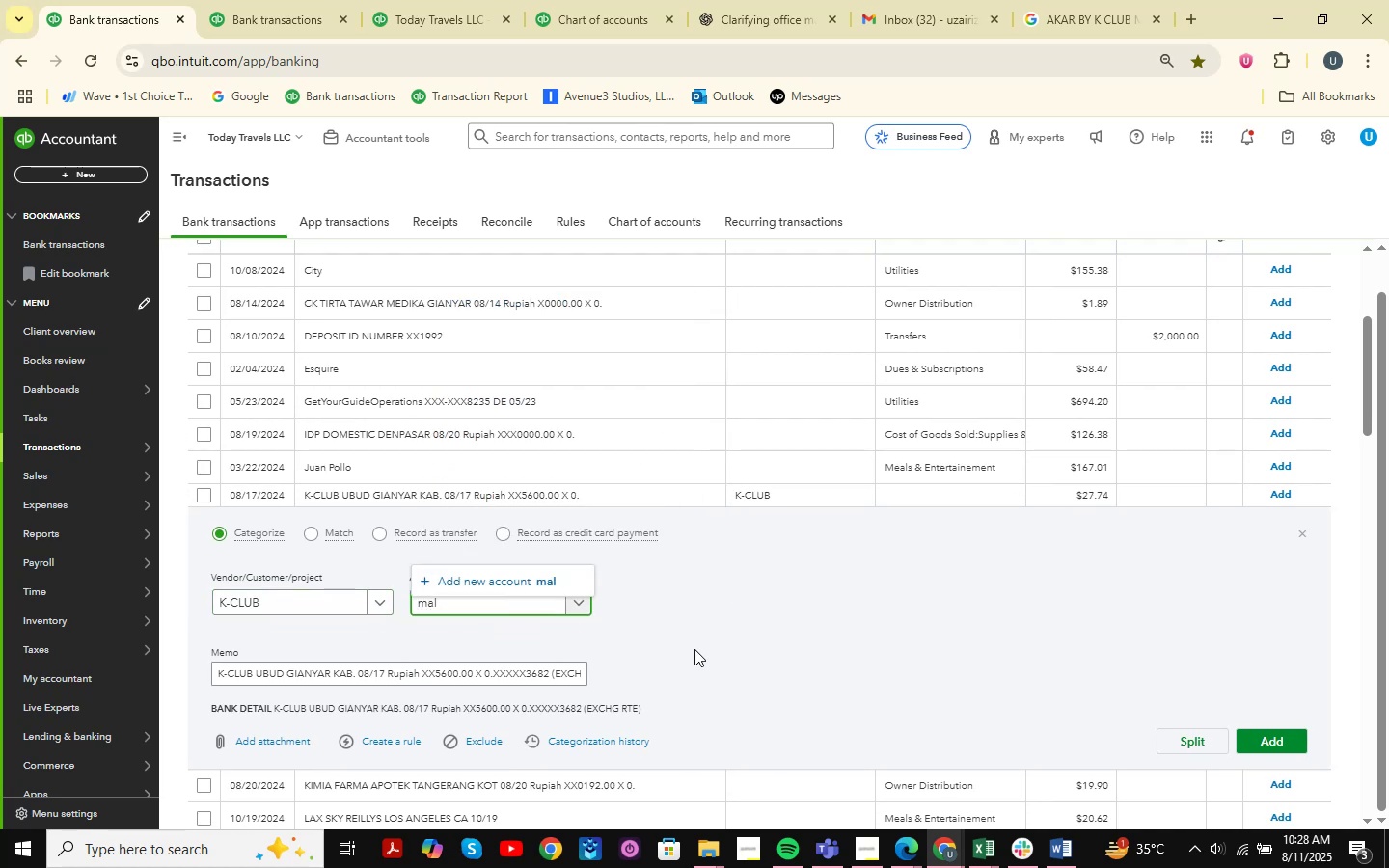 
key(Backspace)
 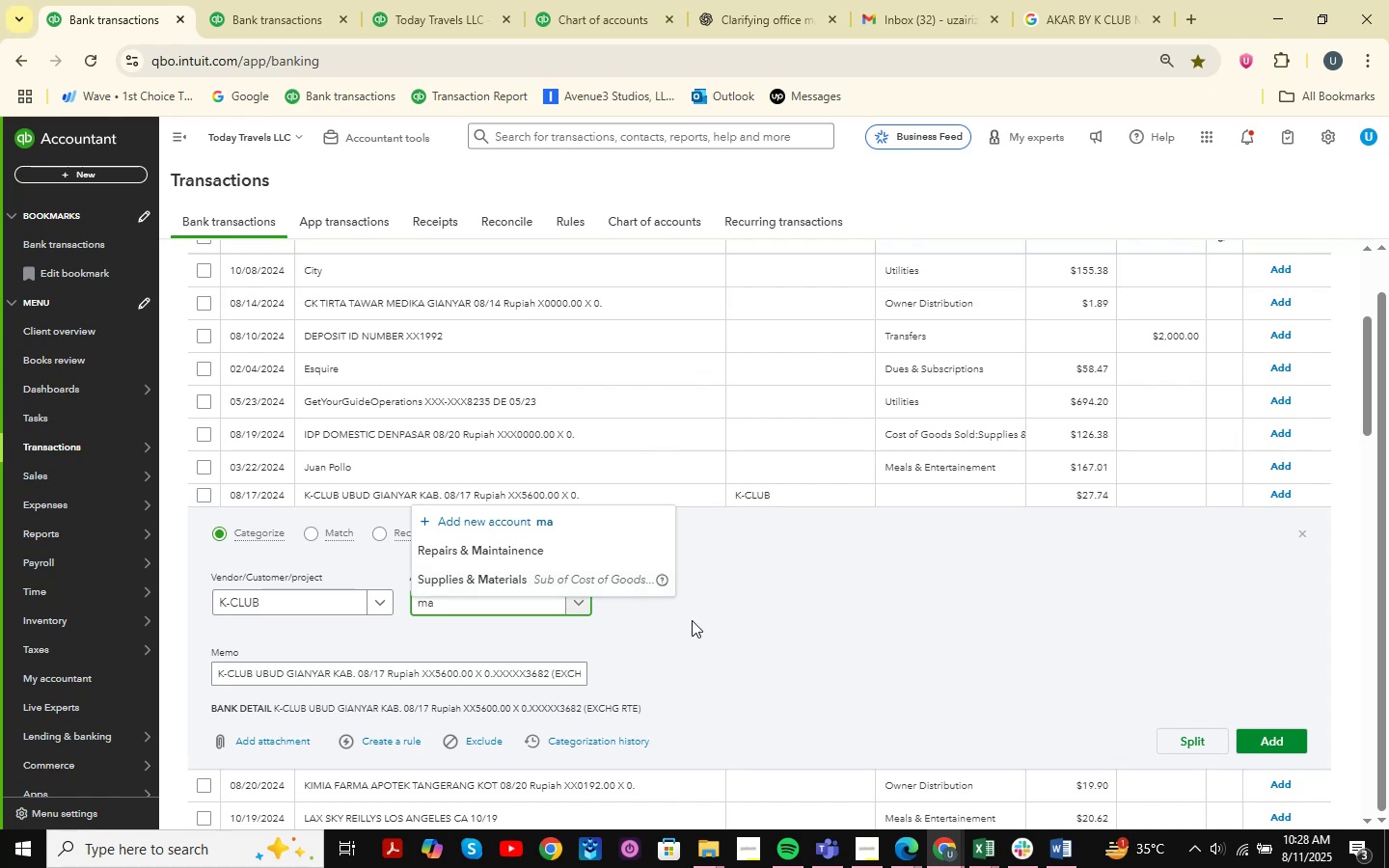 
key(Backspace)
 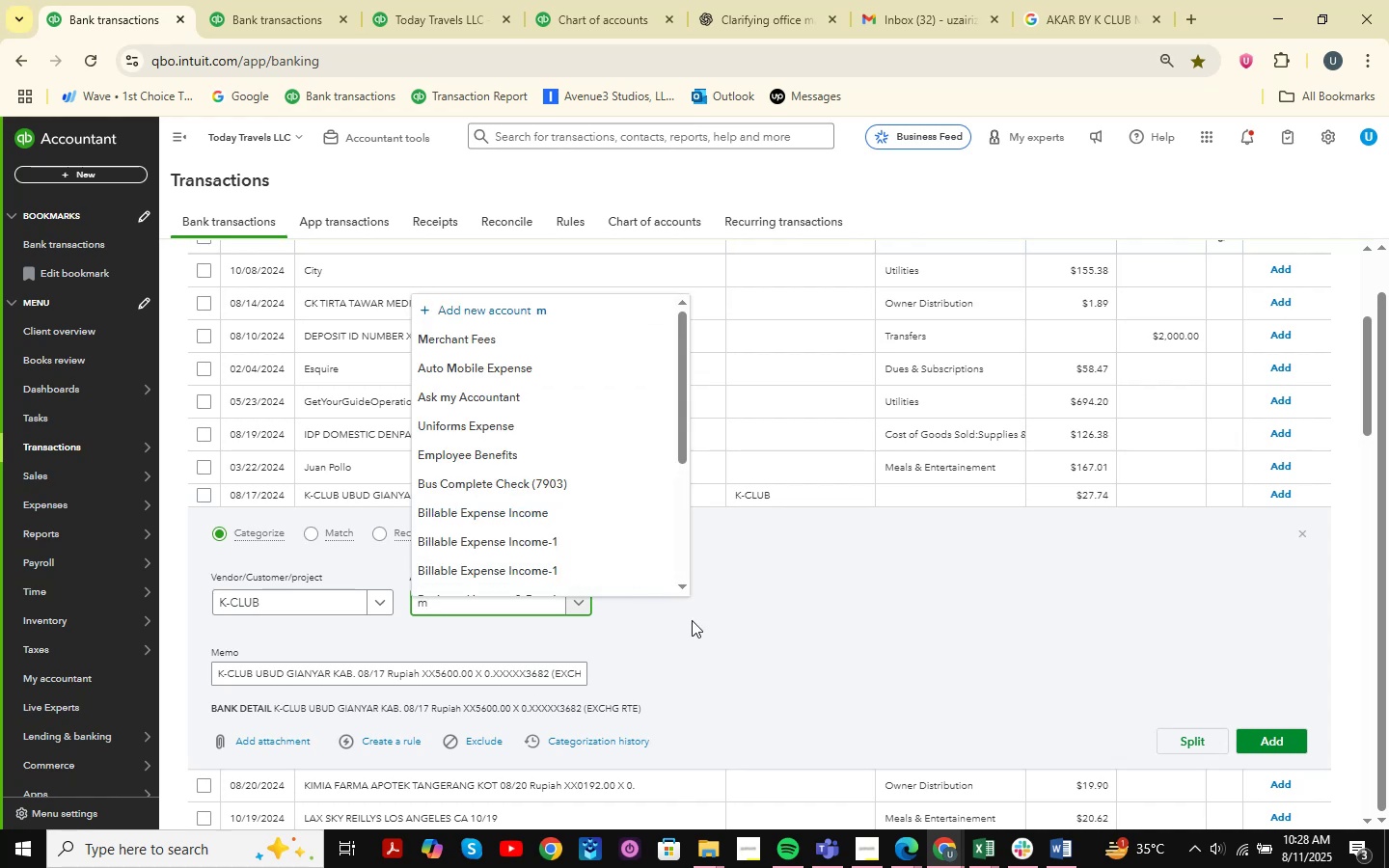 
key(E)
 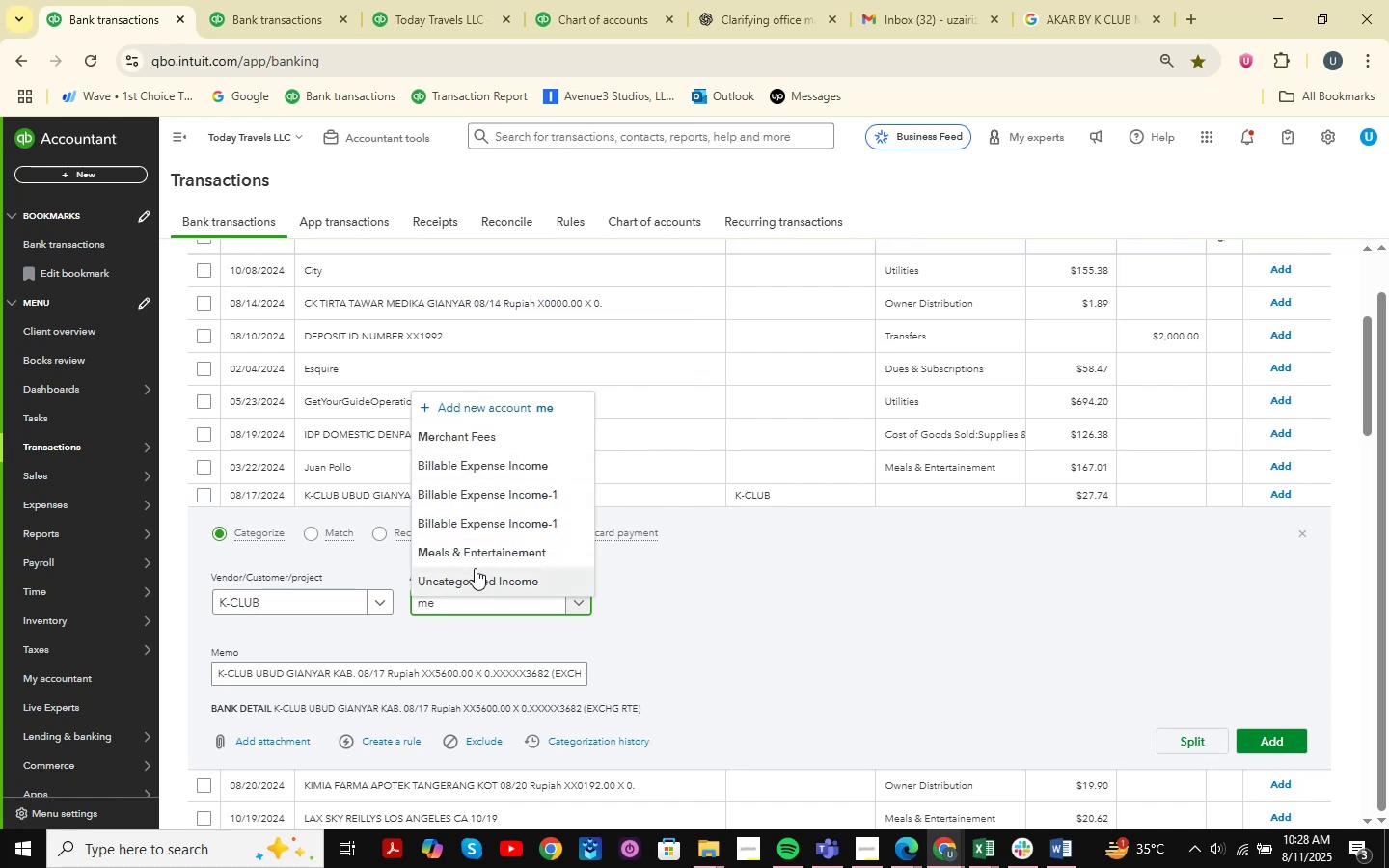 
left_click([483, 551])
 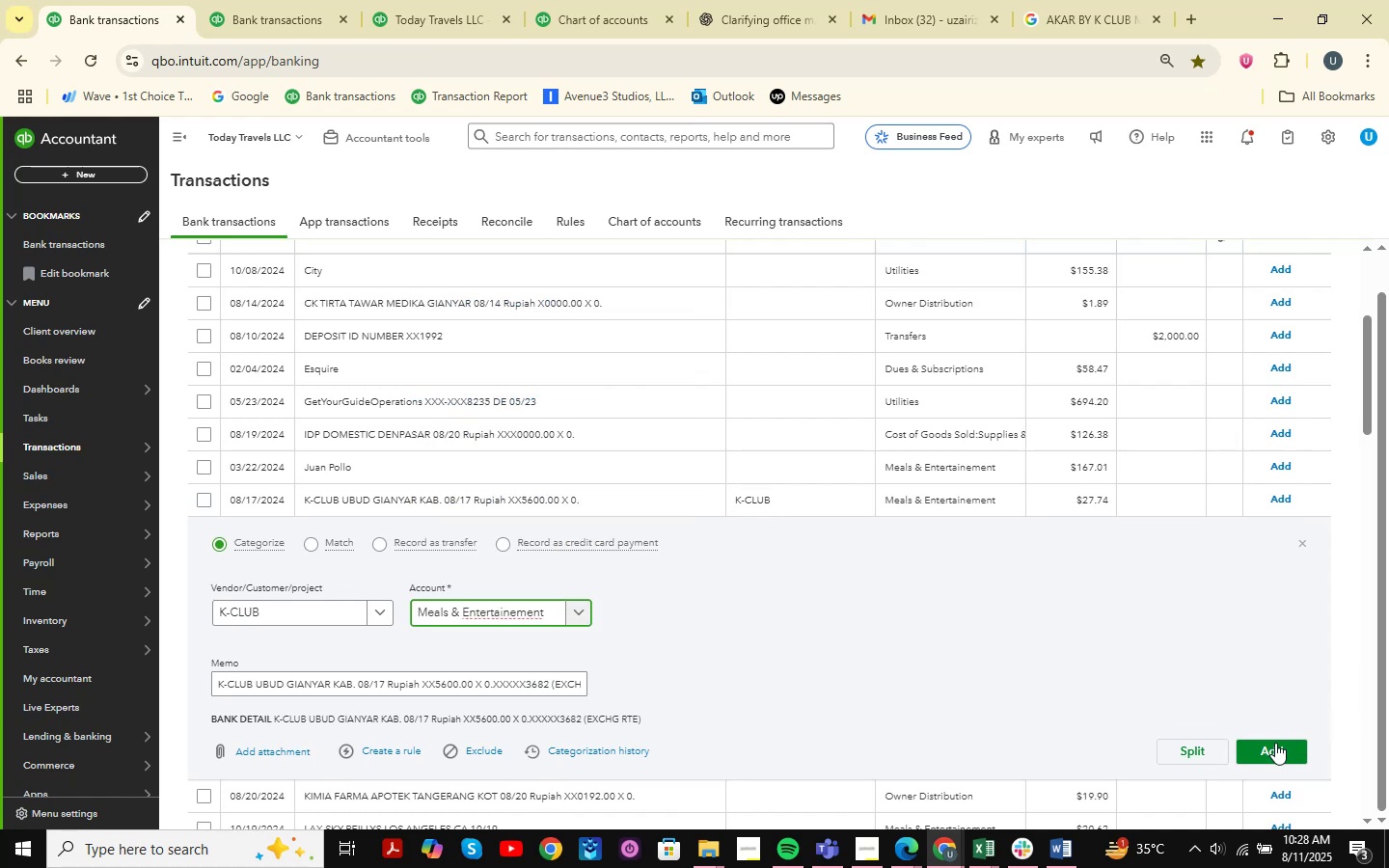 
left_click([1275, 743])
 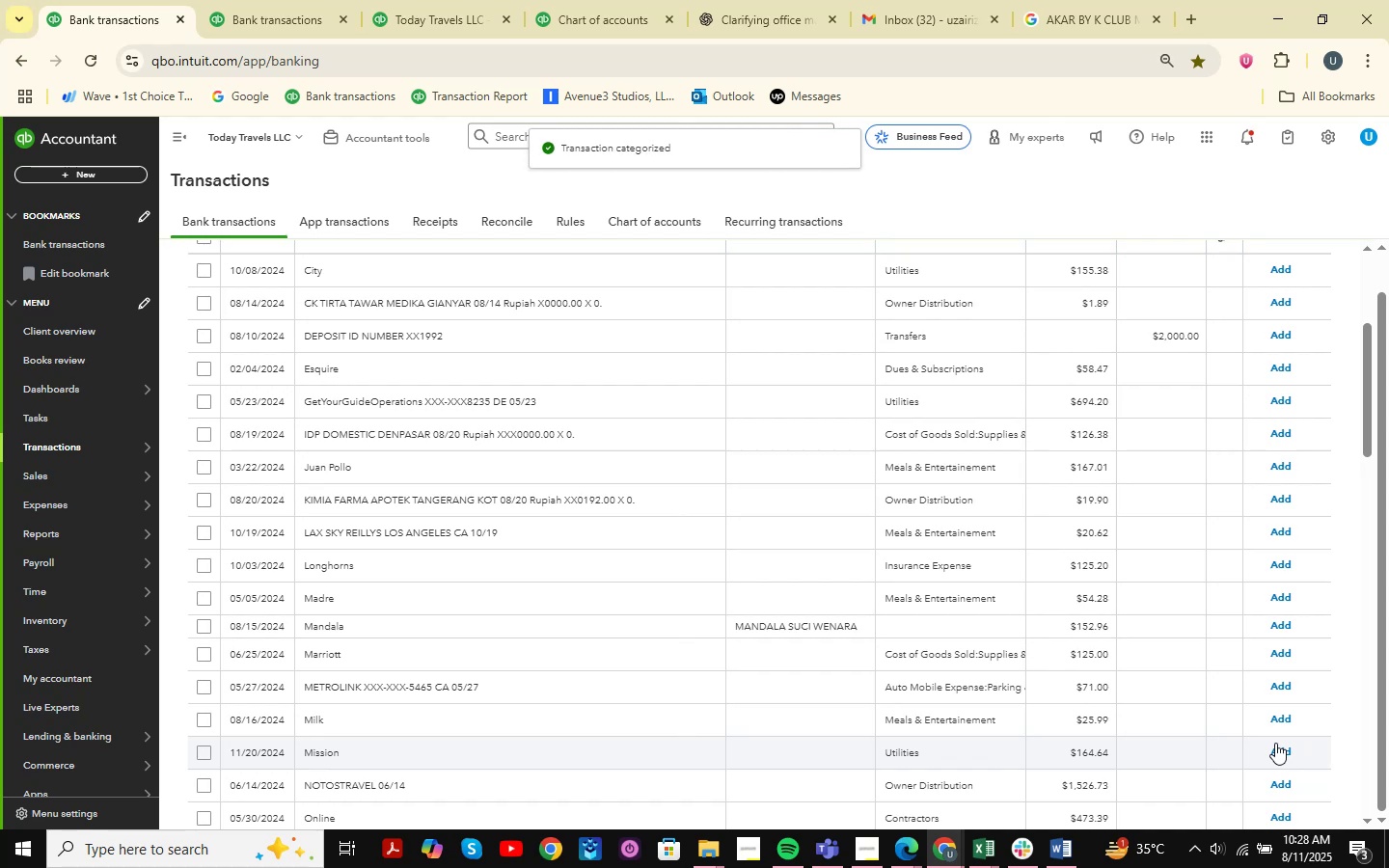 
wait(6.39)
 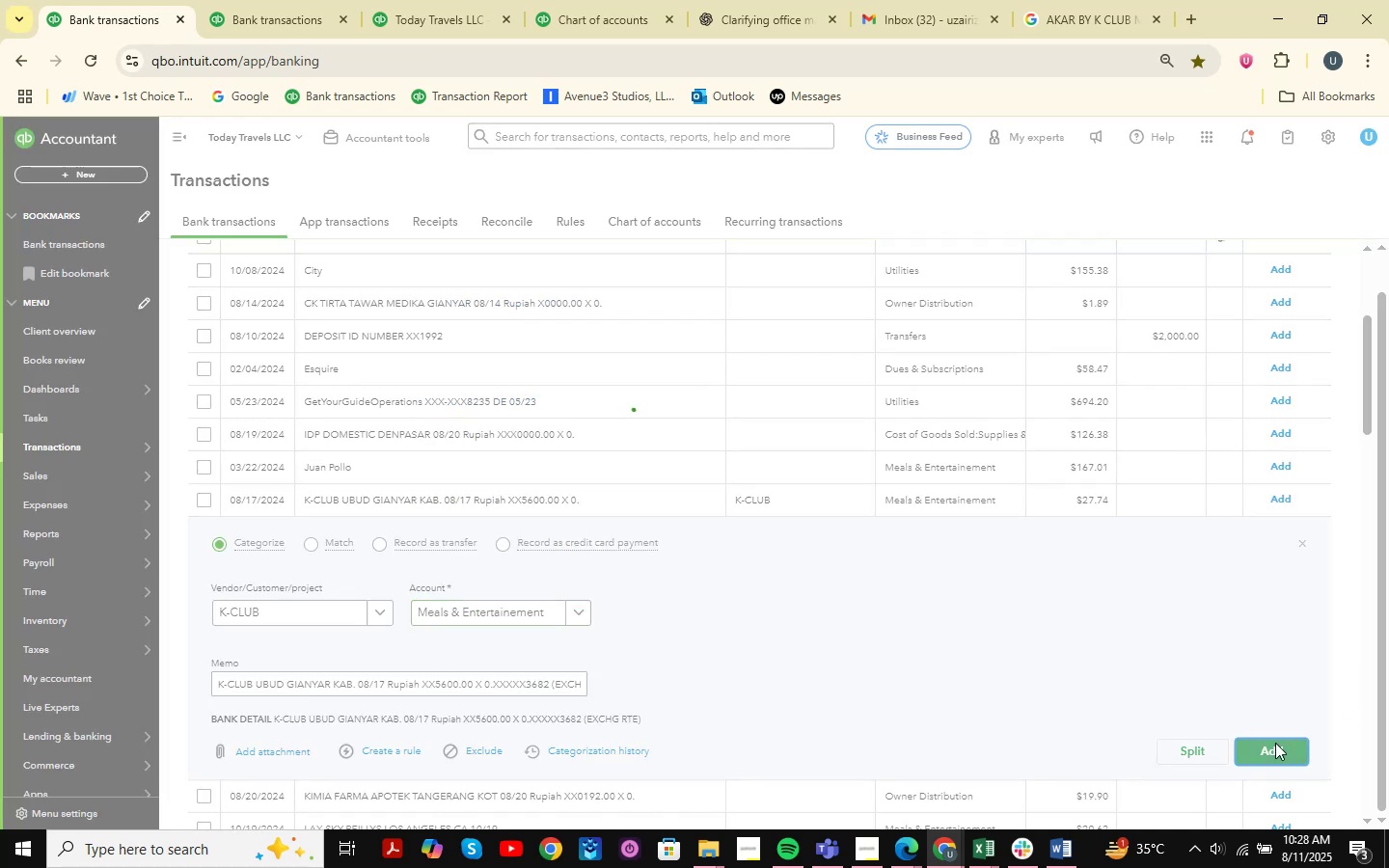 
scroll: coordinate [379, 583], scroll_direction: down, amount: 2.0
 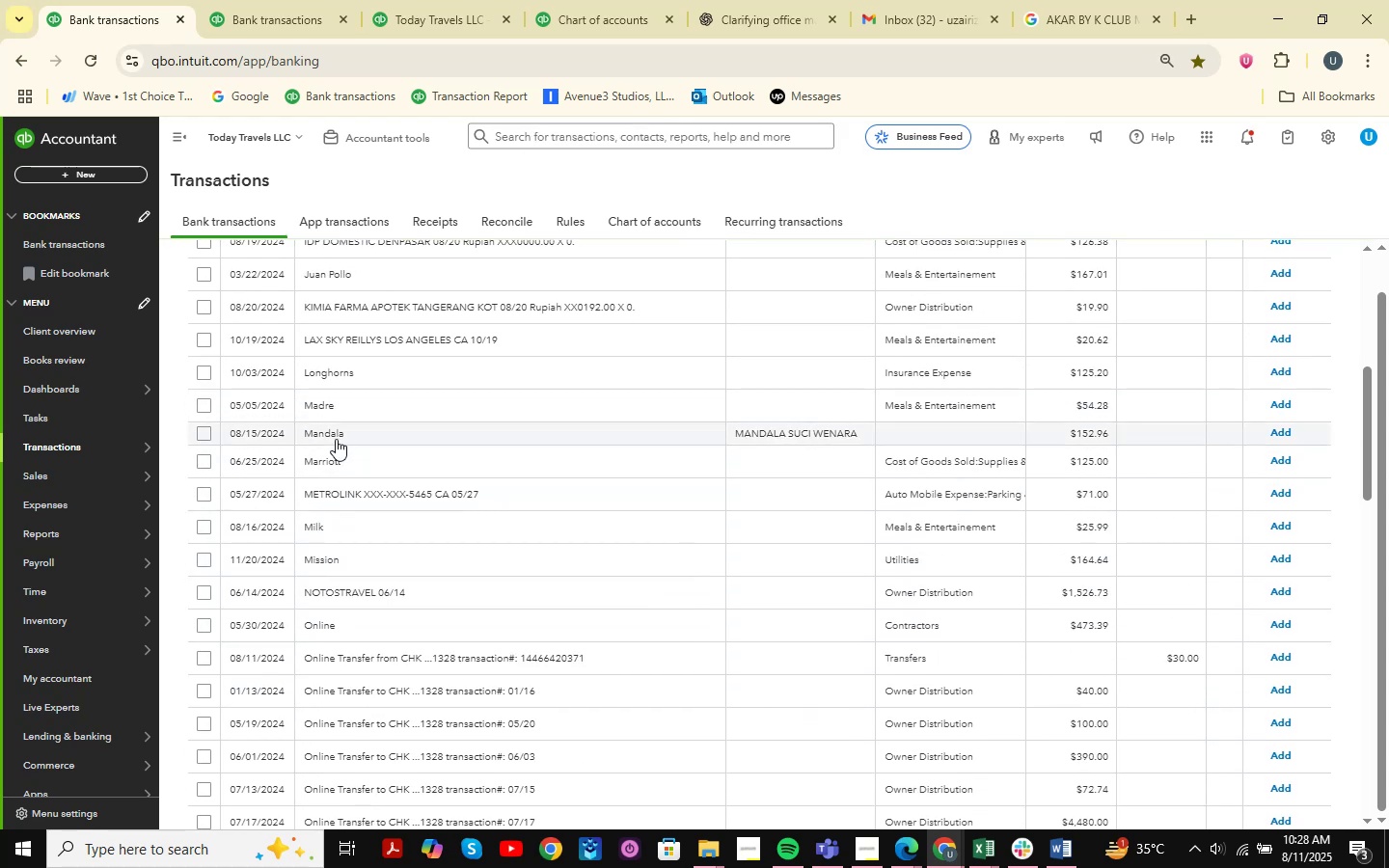 
left_click([318, 521])
 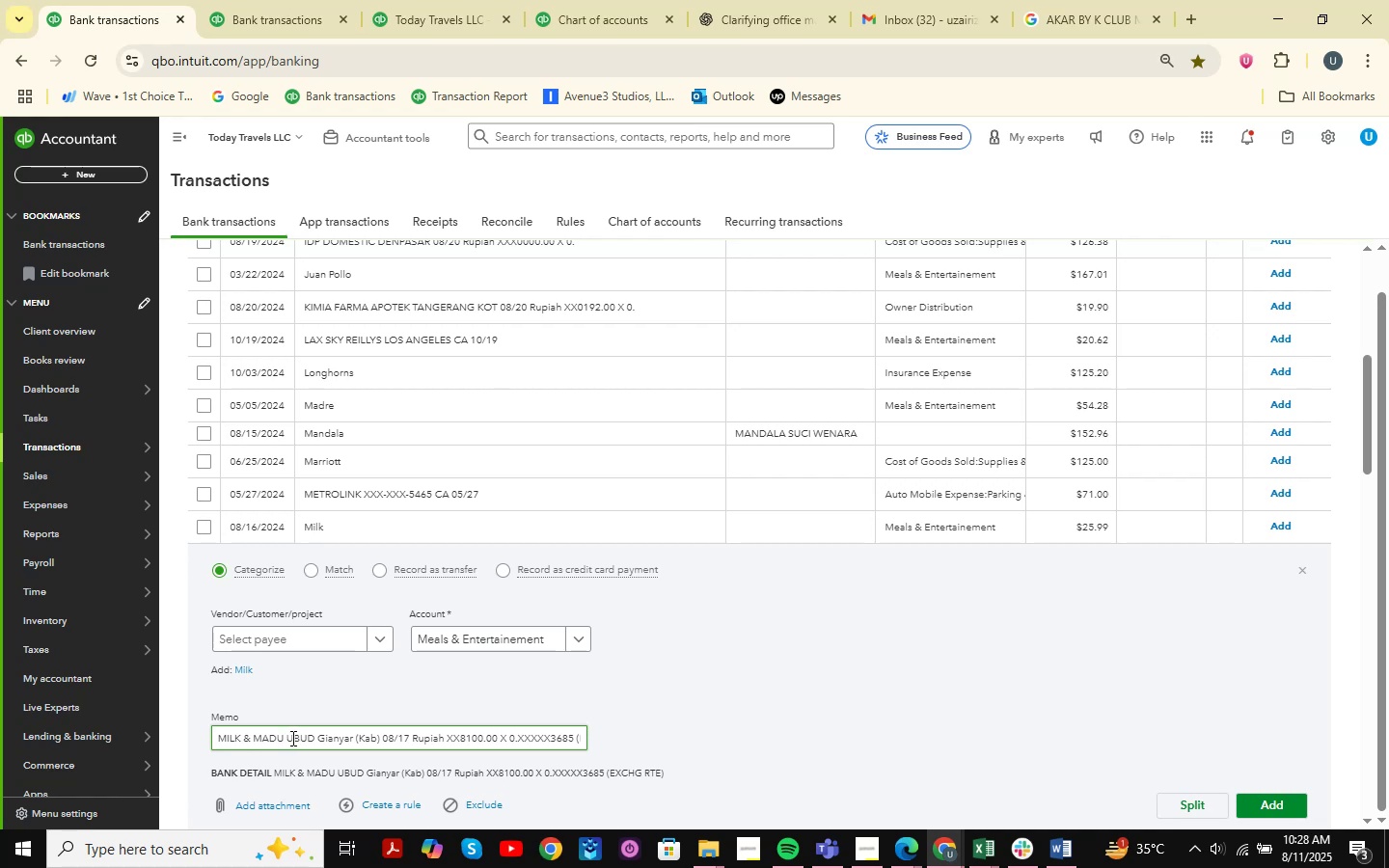 
left_click_drag(start_coordinate=[351, 737], to_coordinate=[195, 723])
 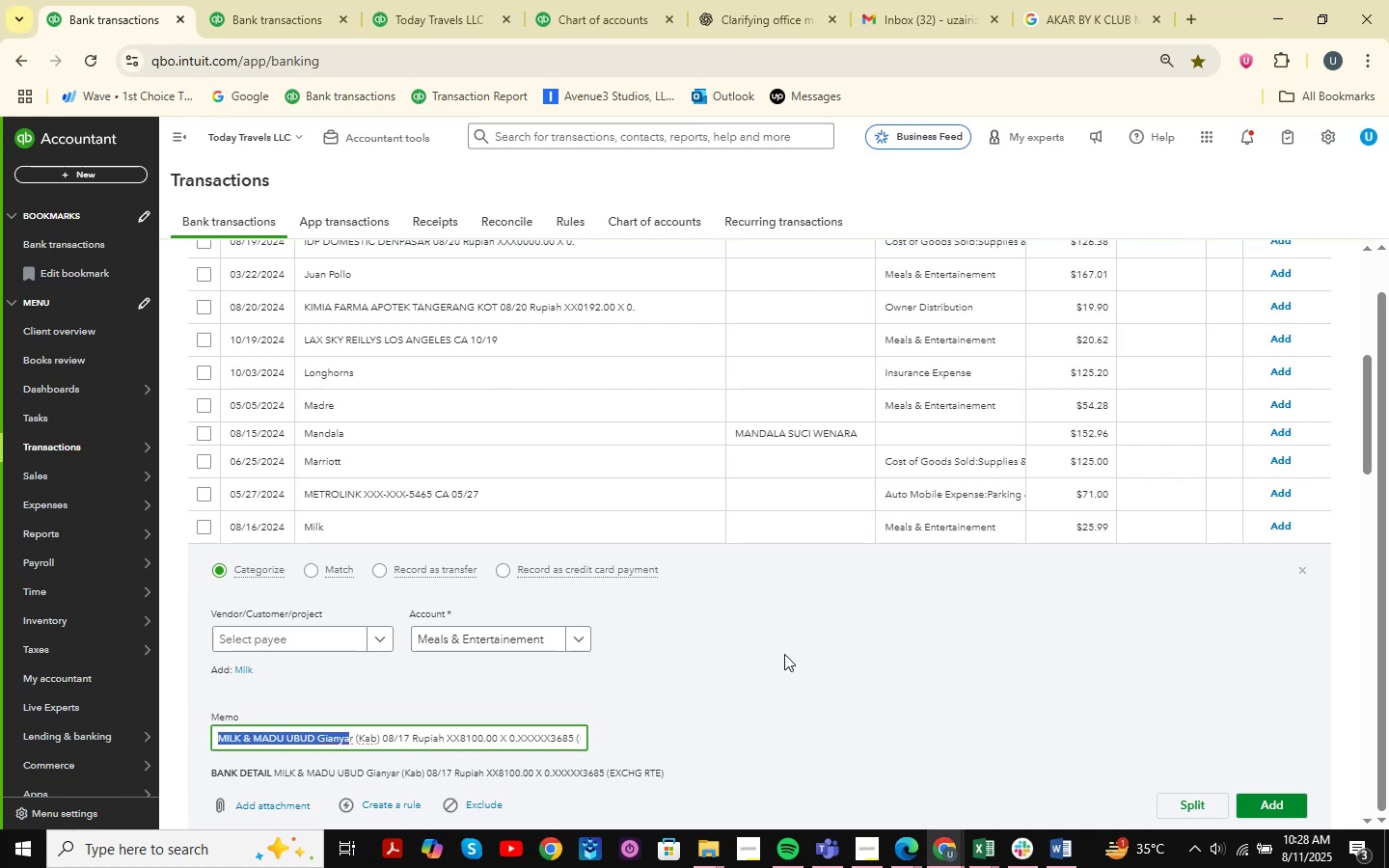 
hold_key(key=ControlLeft, duration=0.93)
 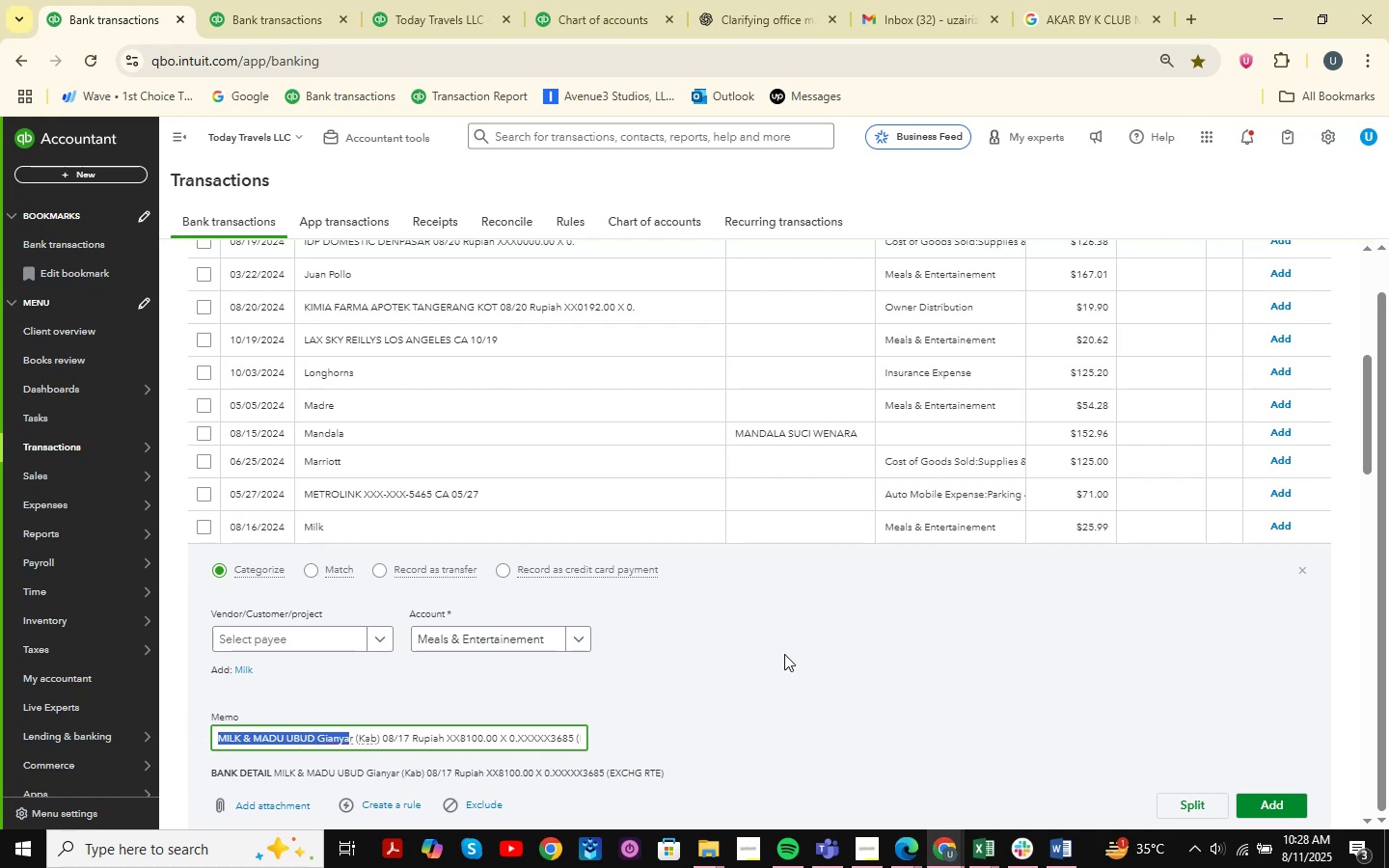 
hold_key(key=C, duration=0.38)
 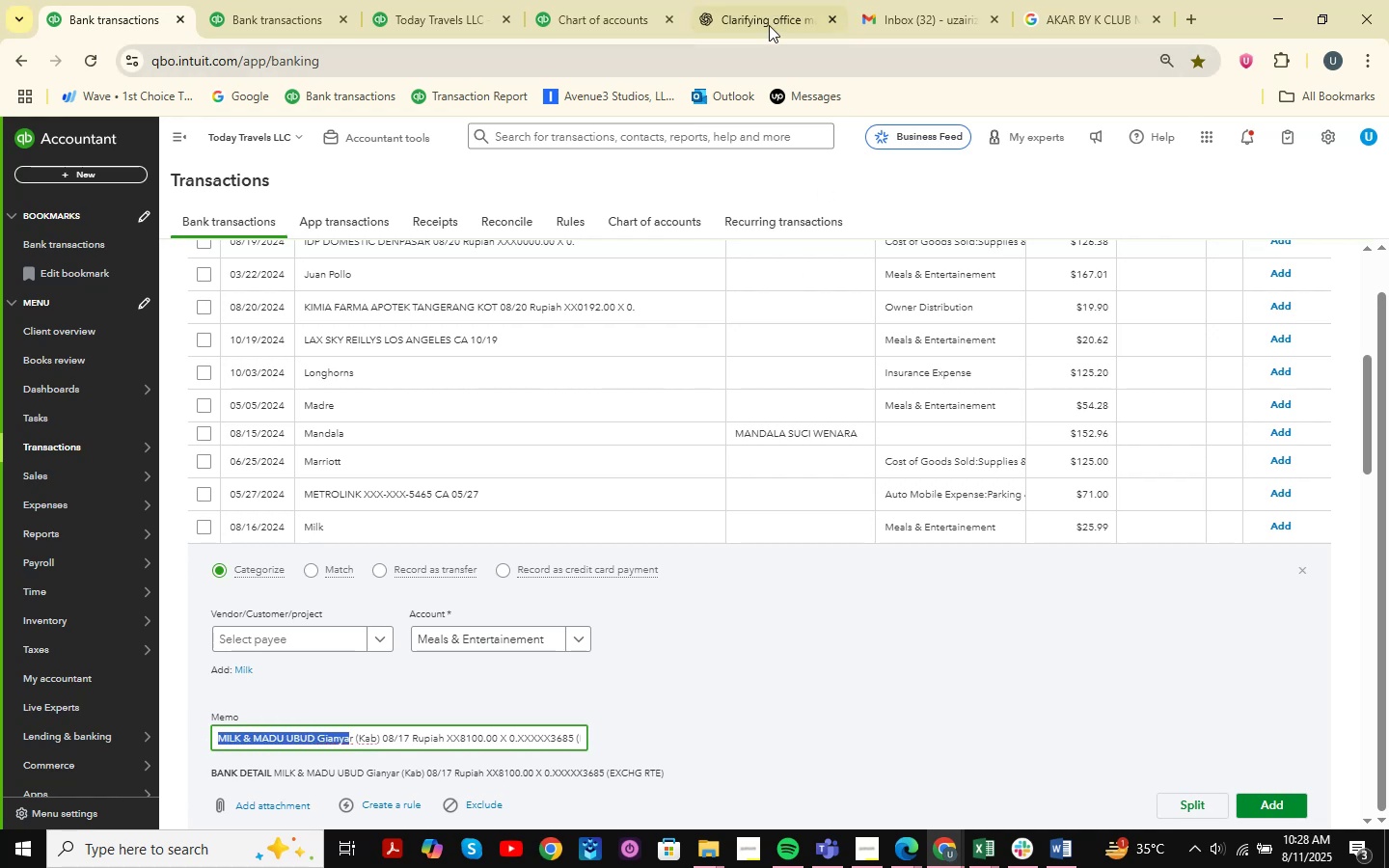 
left_click([761, 12])
 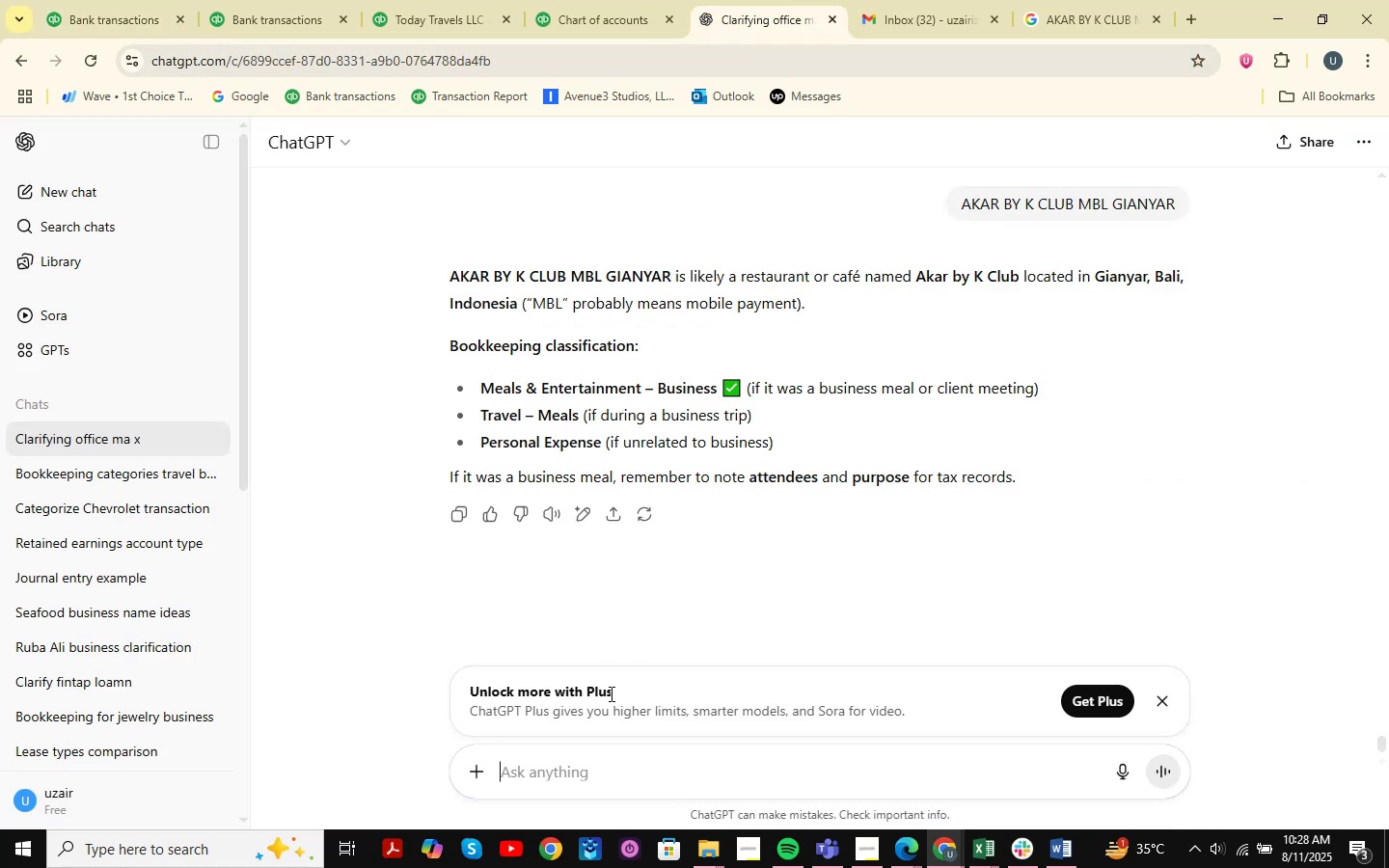 
key(Control+V)
 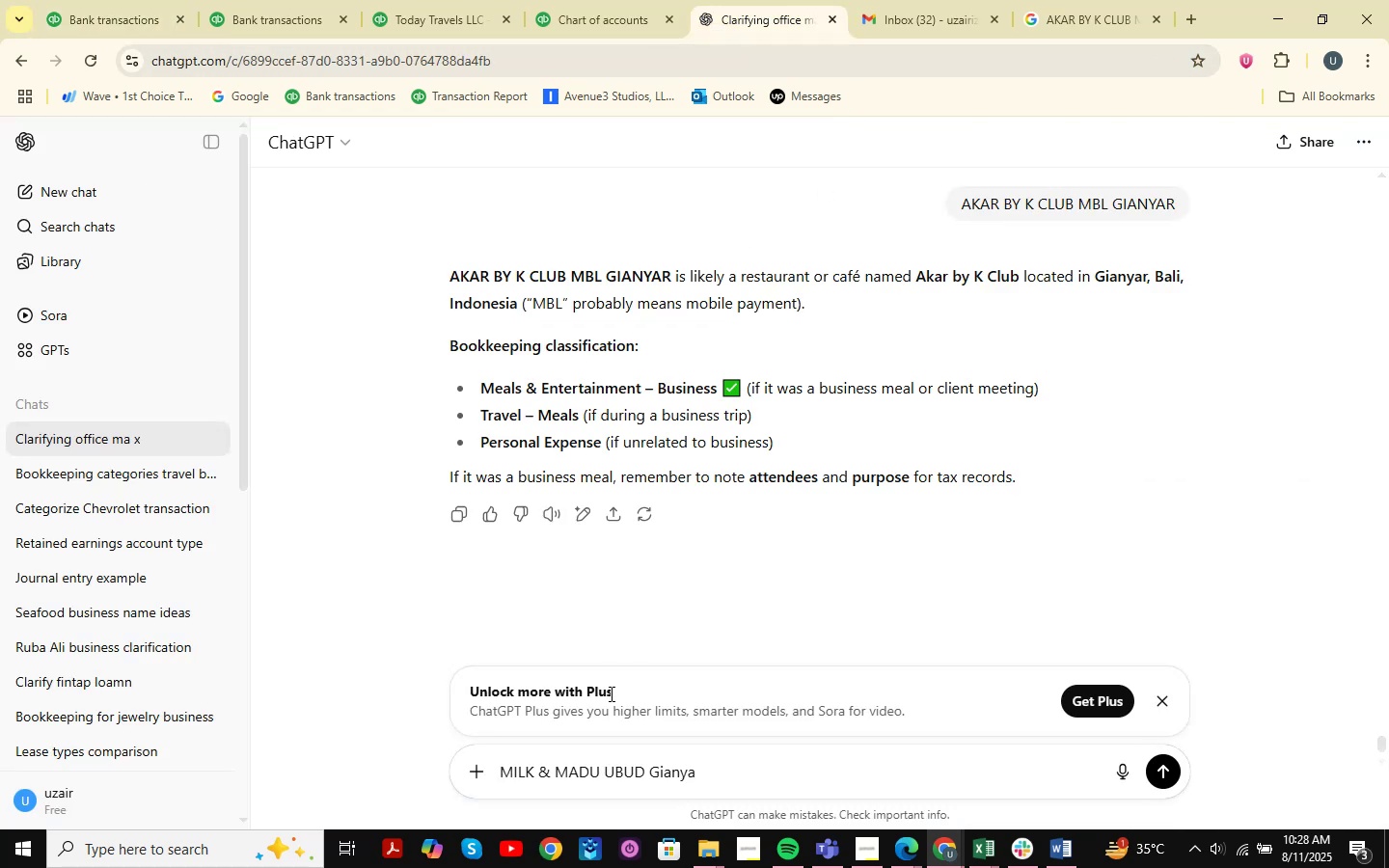 
key(NumpadEnter)
 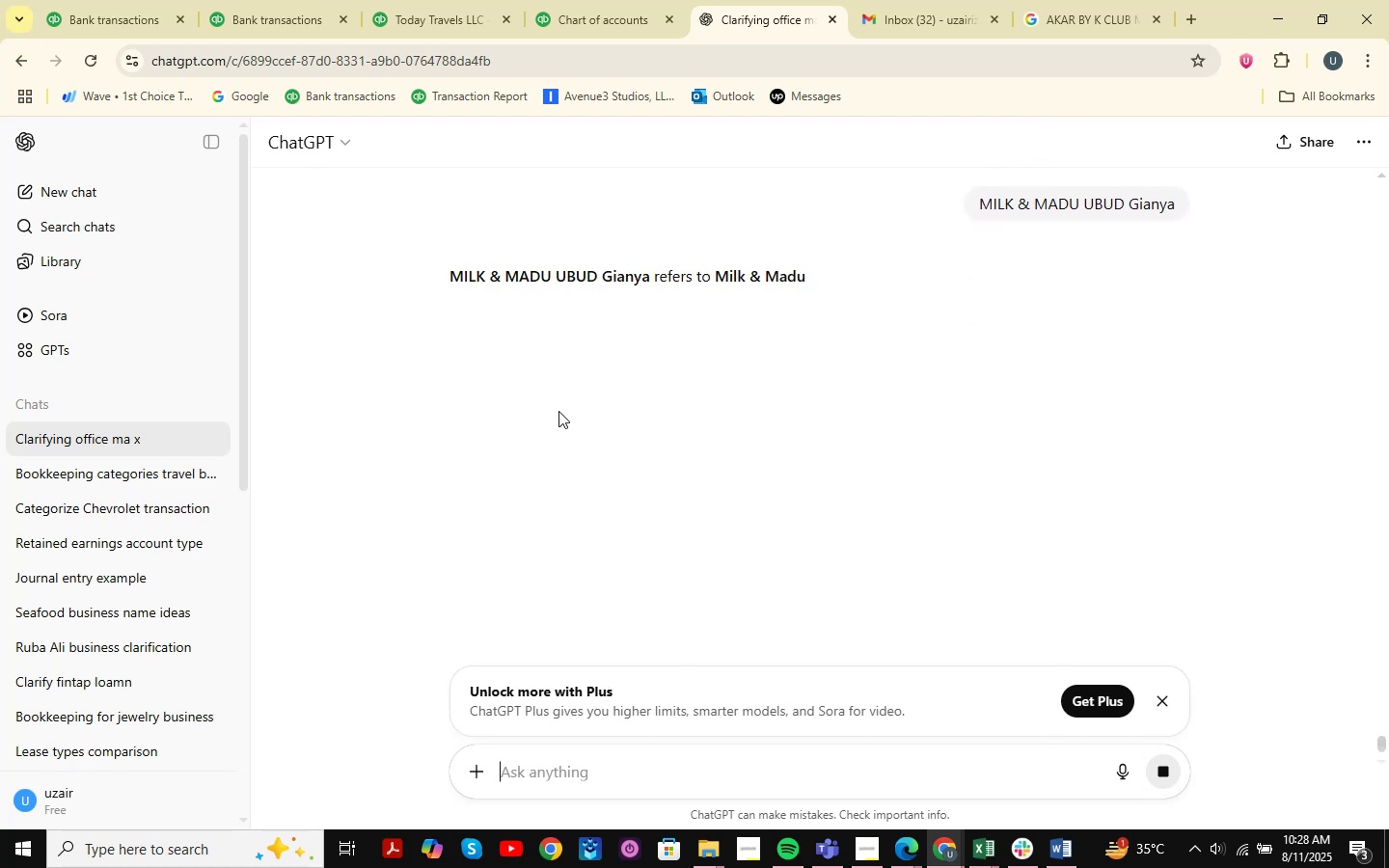 
mouse_move([422, 361])
 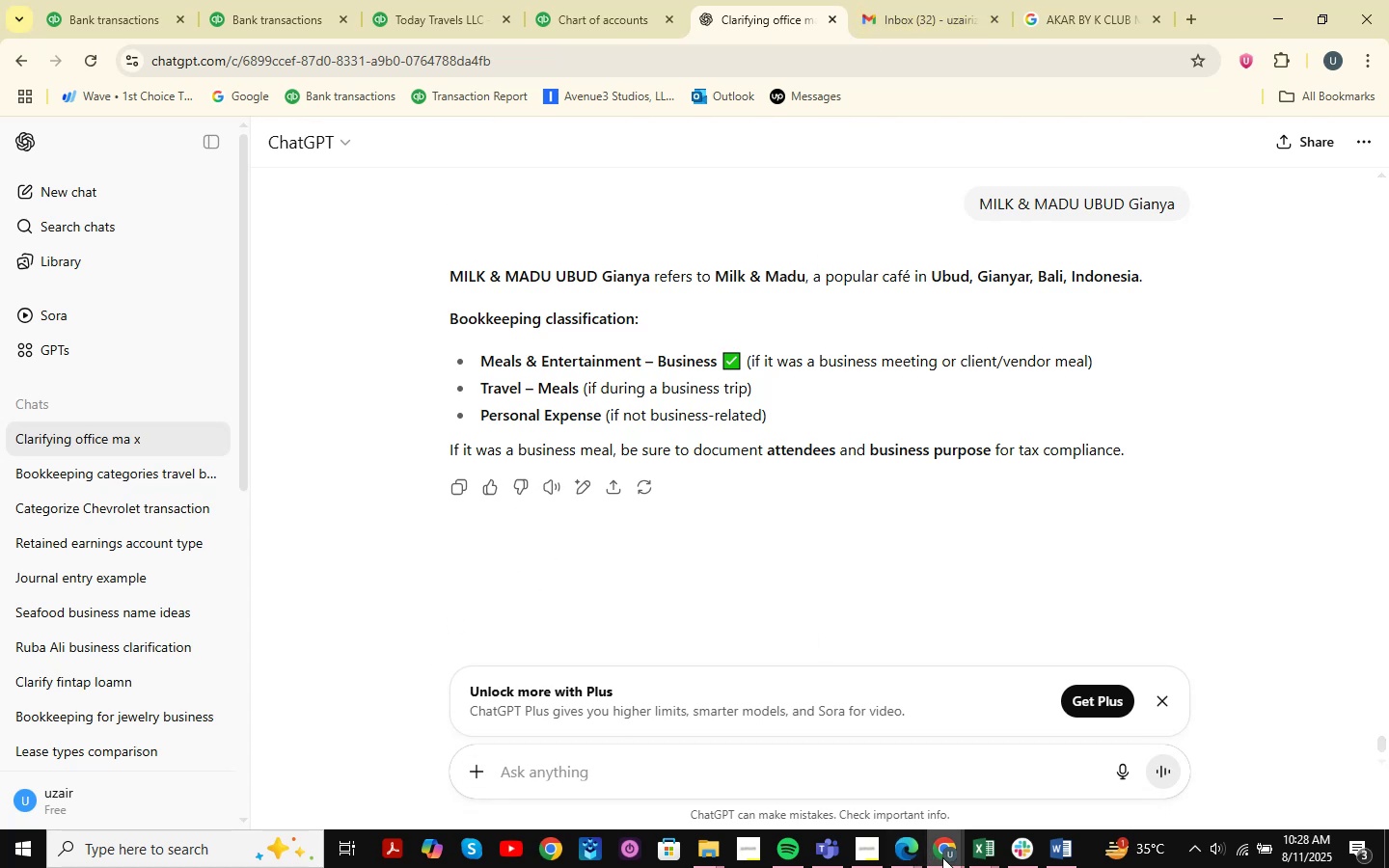 
wait(5.93)
 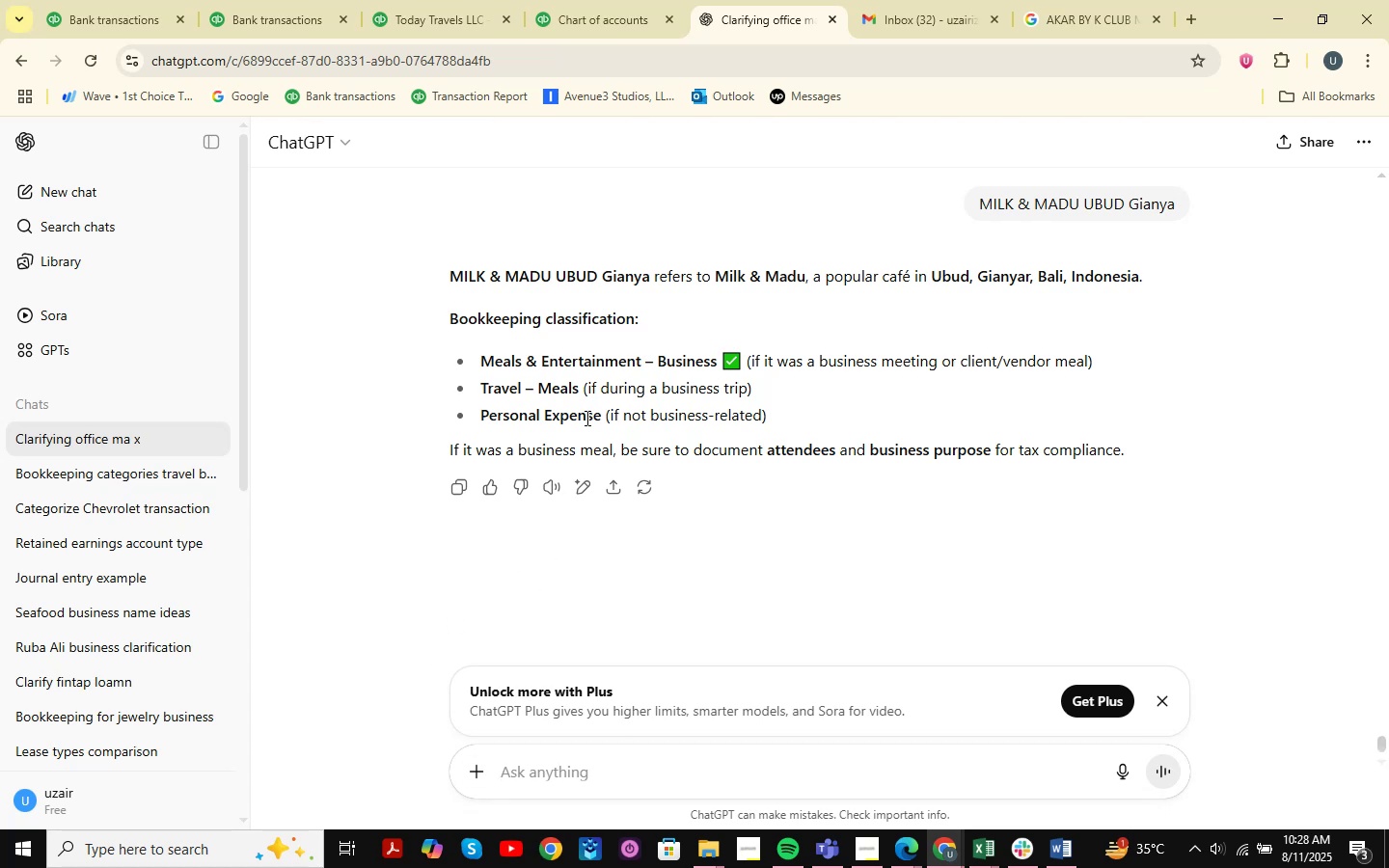 
left_click([1095, 749])
 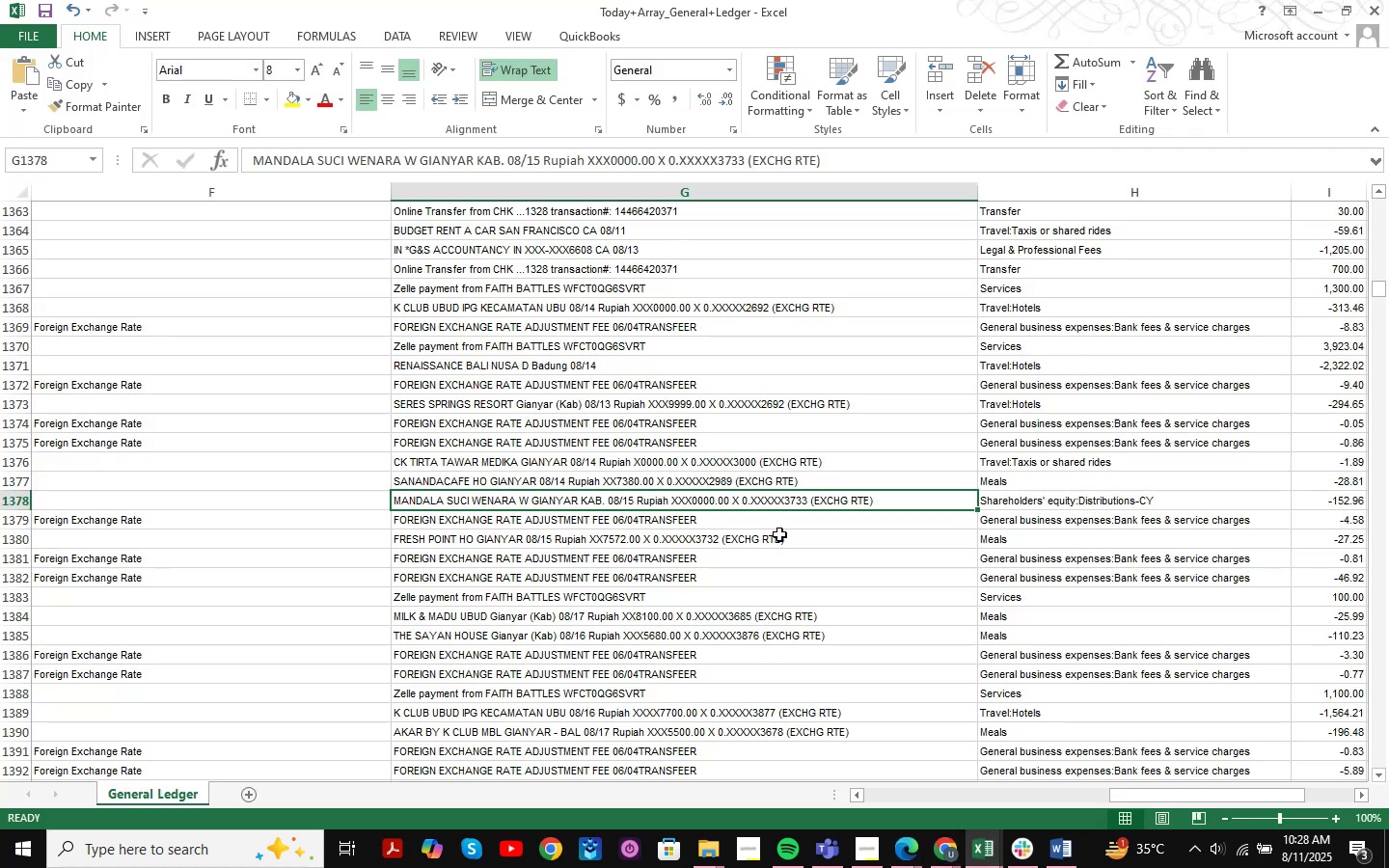 
key(Control+F)
 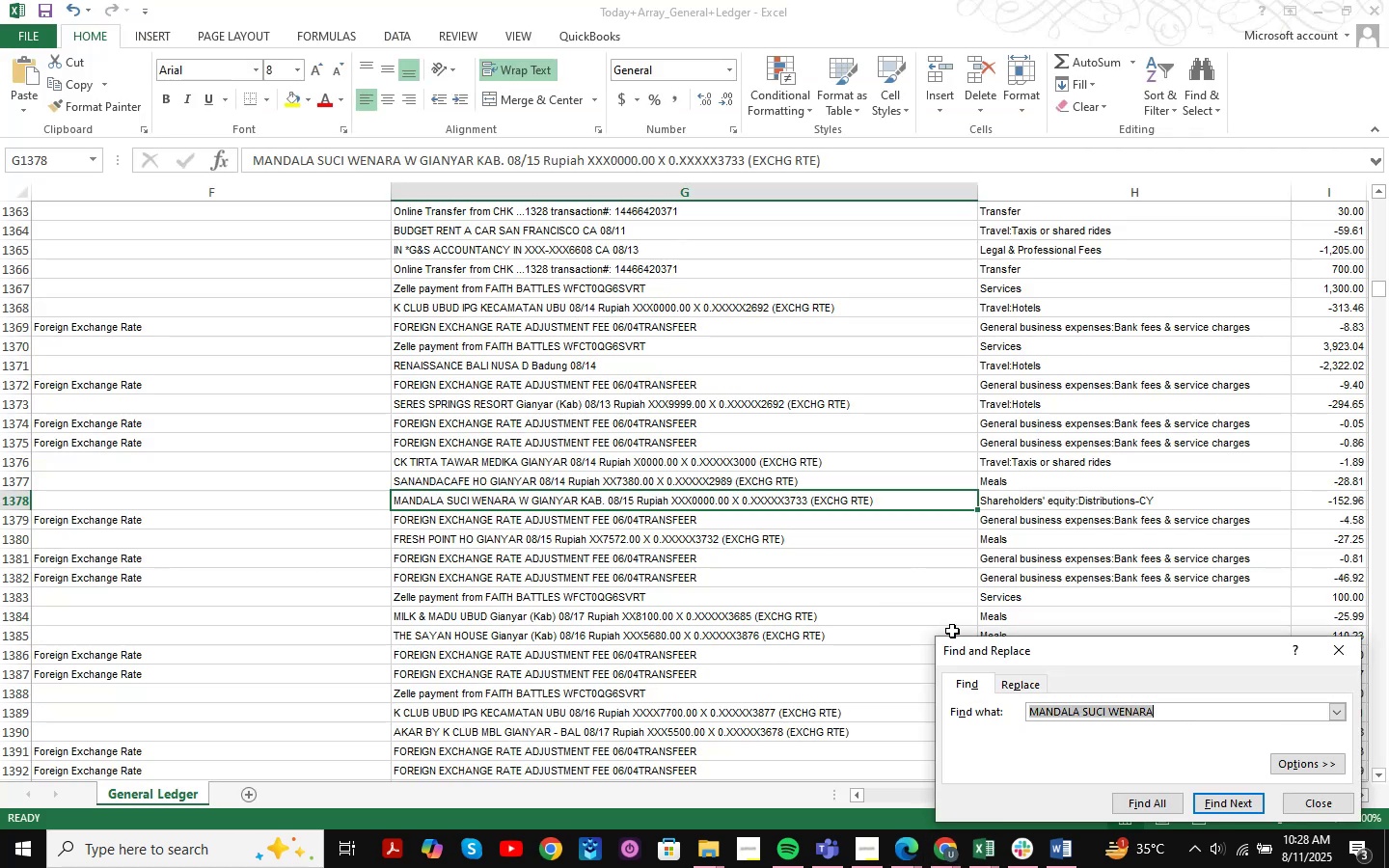 
key(Space)
 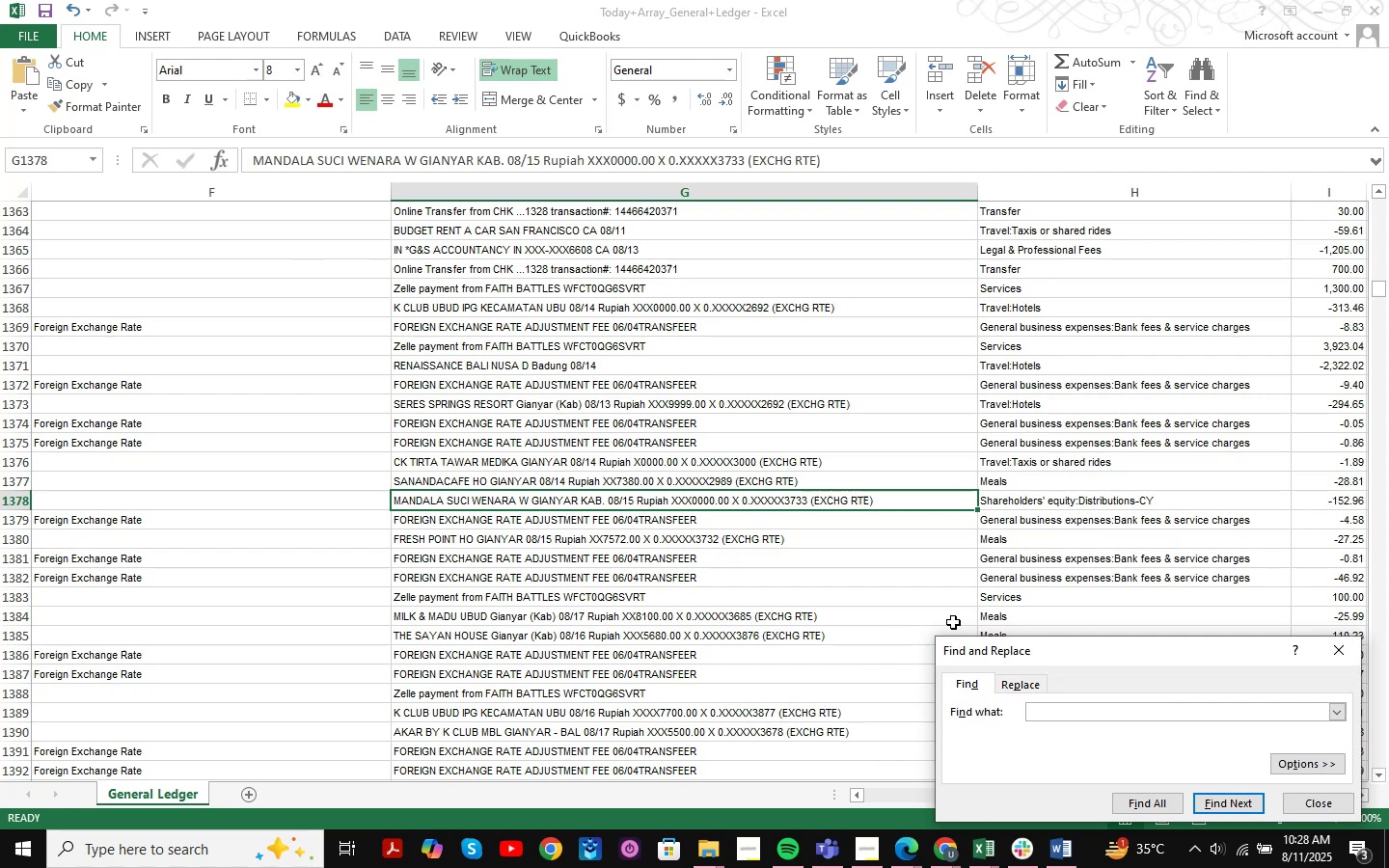 
key(Backspace)
 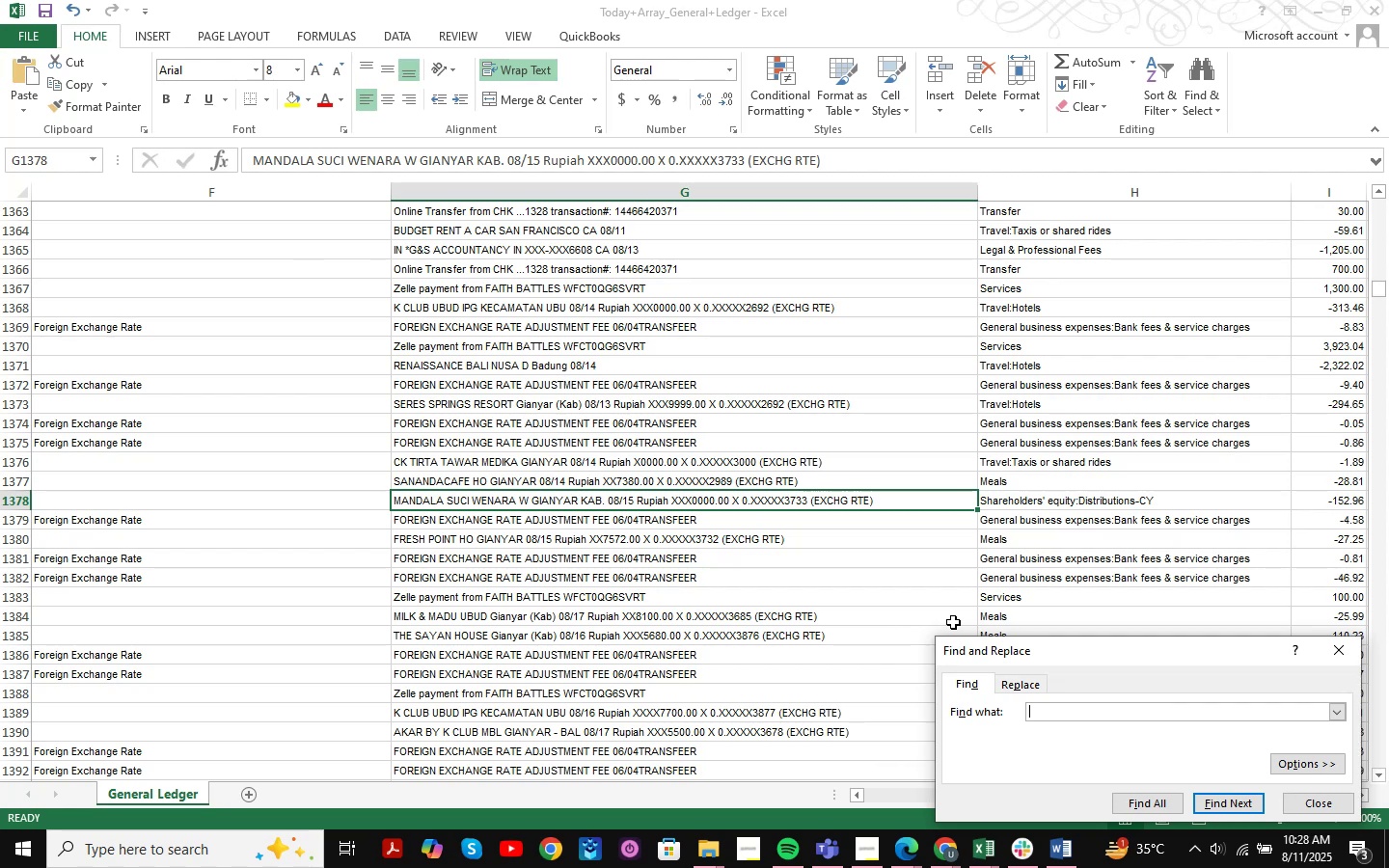 
key(Control+V)
 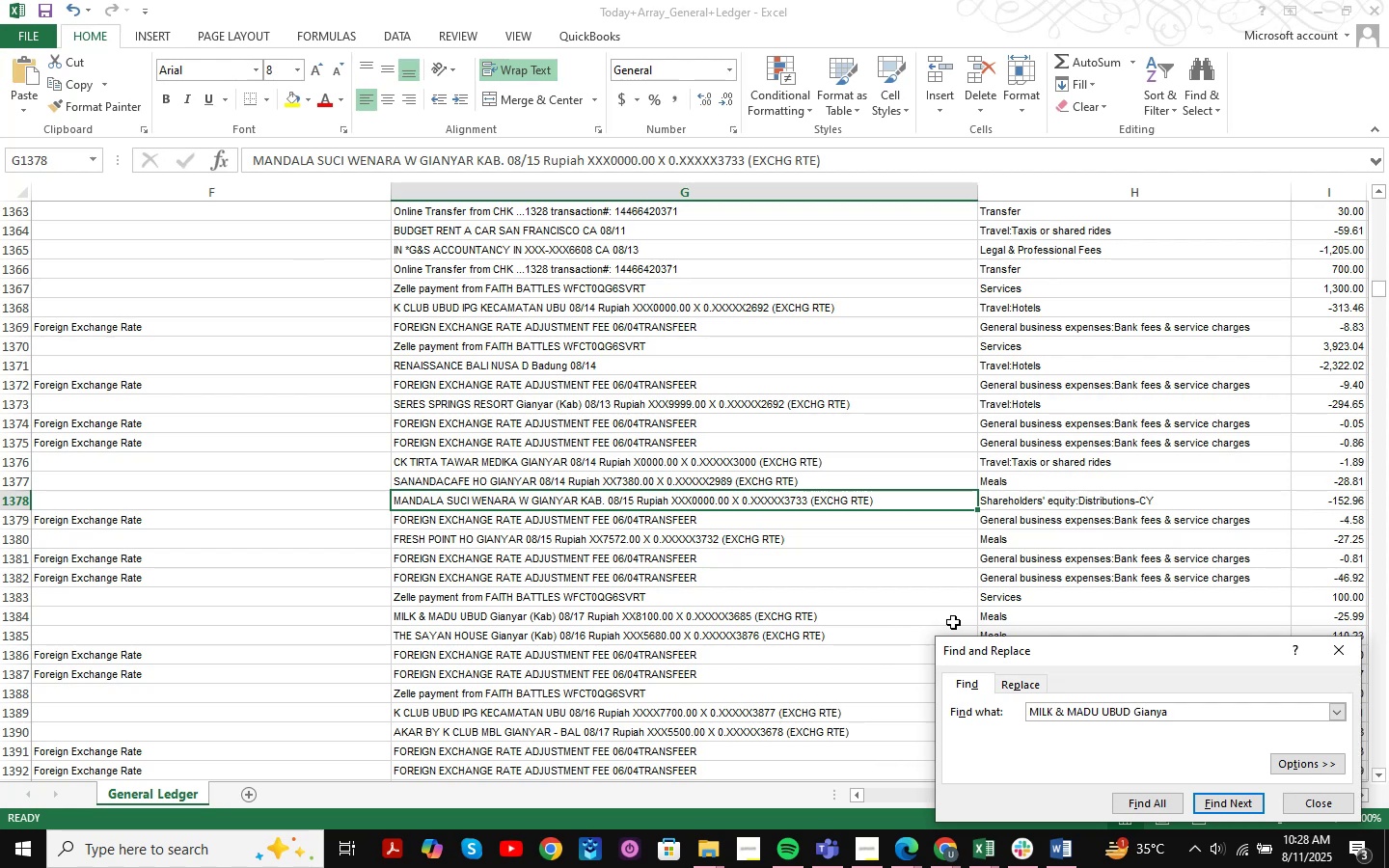 
key(NumpadEnter)
 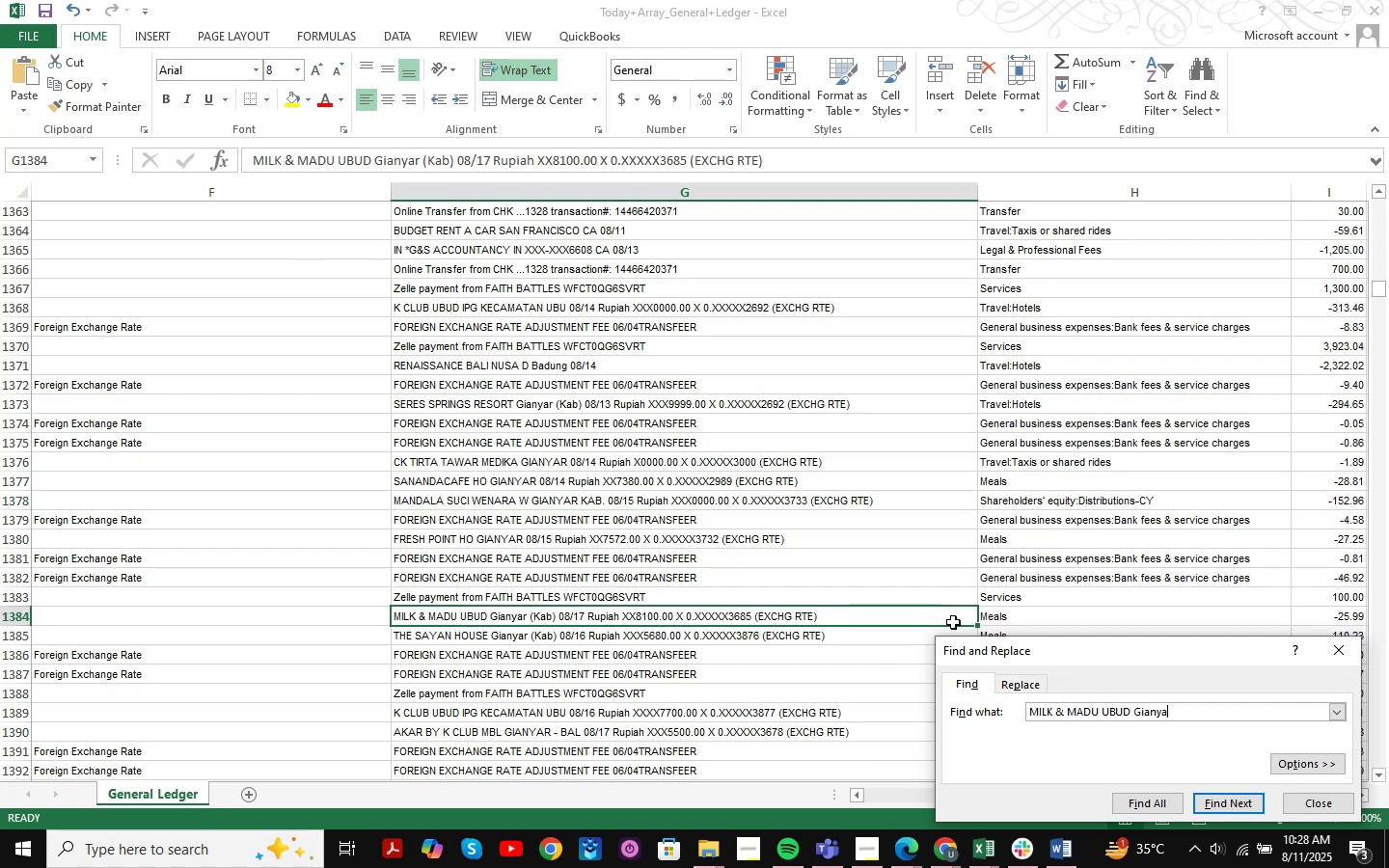 
key(NumpadEnter)
 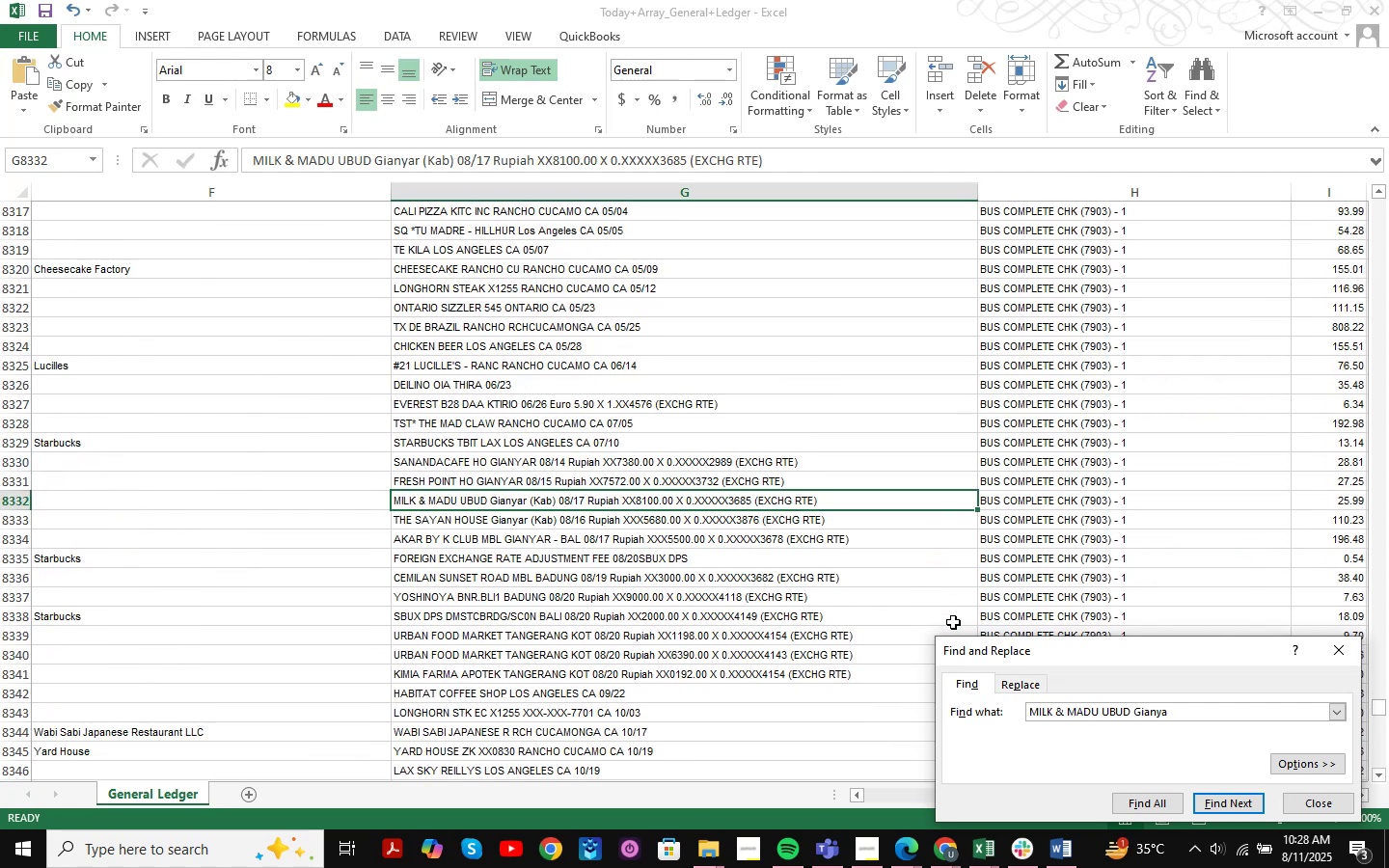 
key(NumpadEnter)
 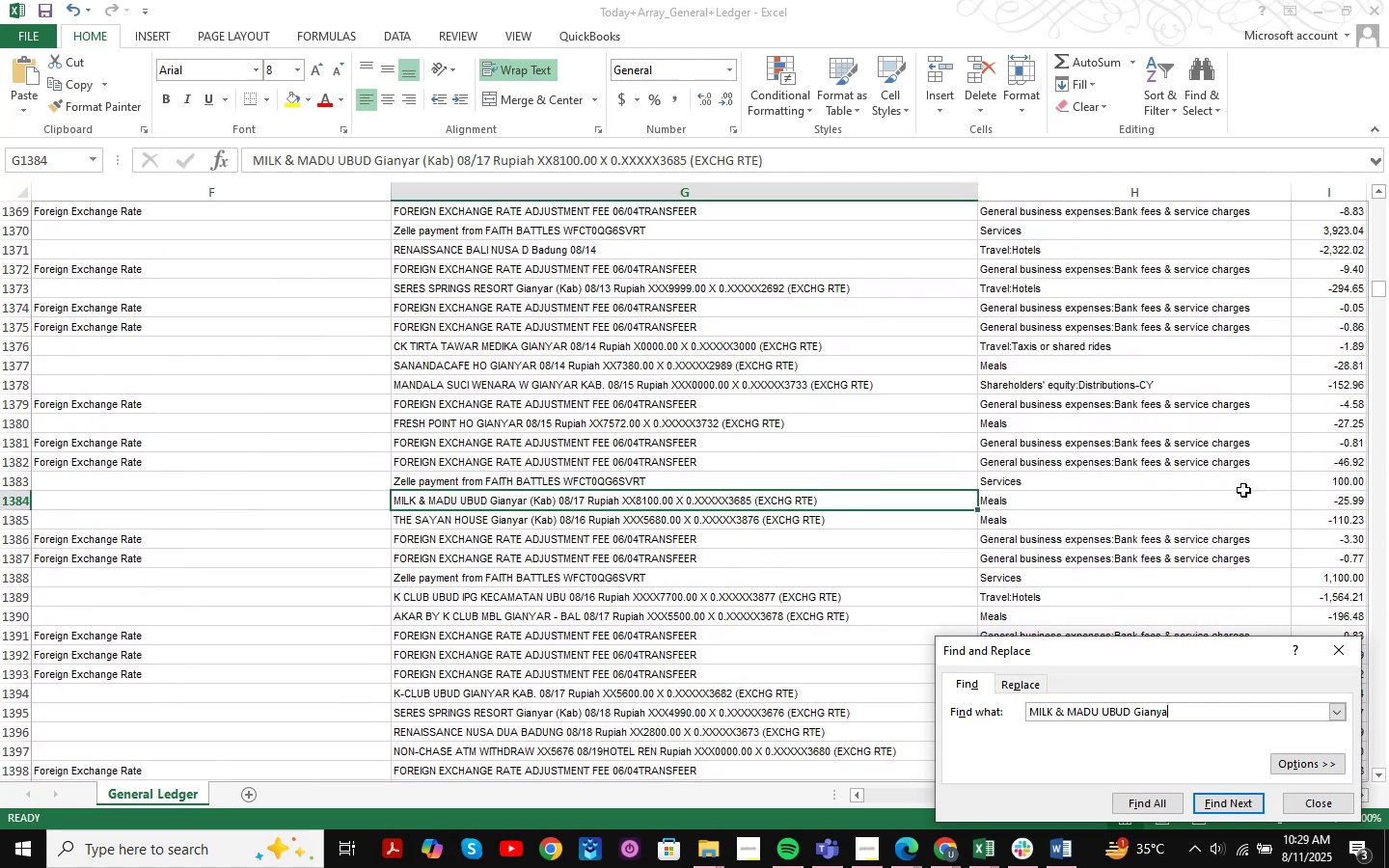 
wait(5.01)
 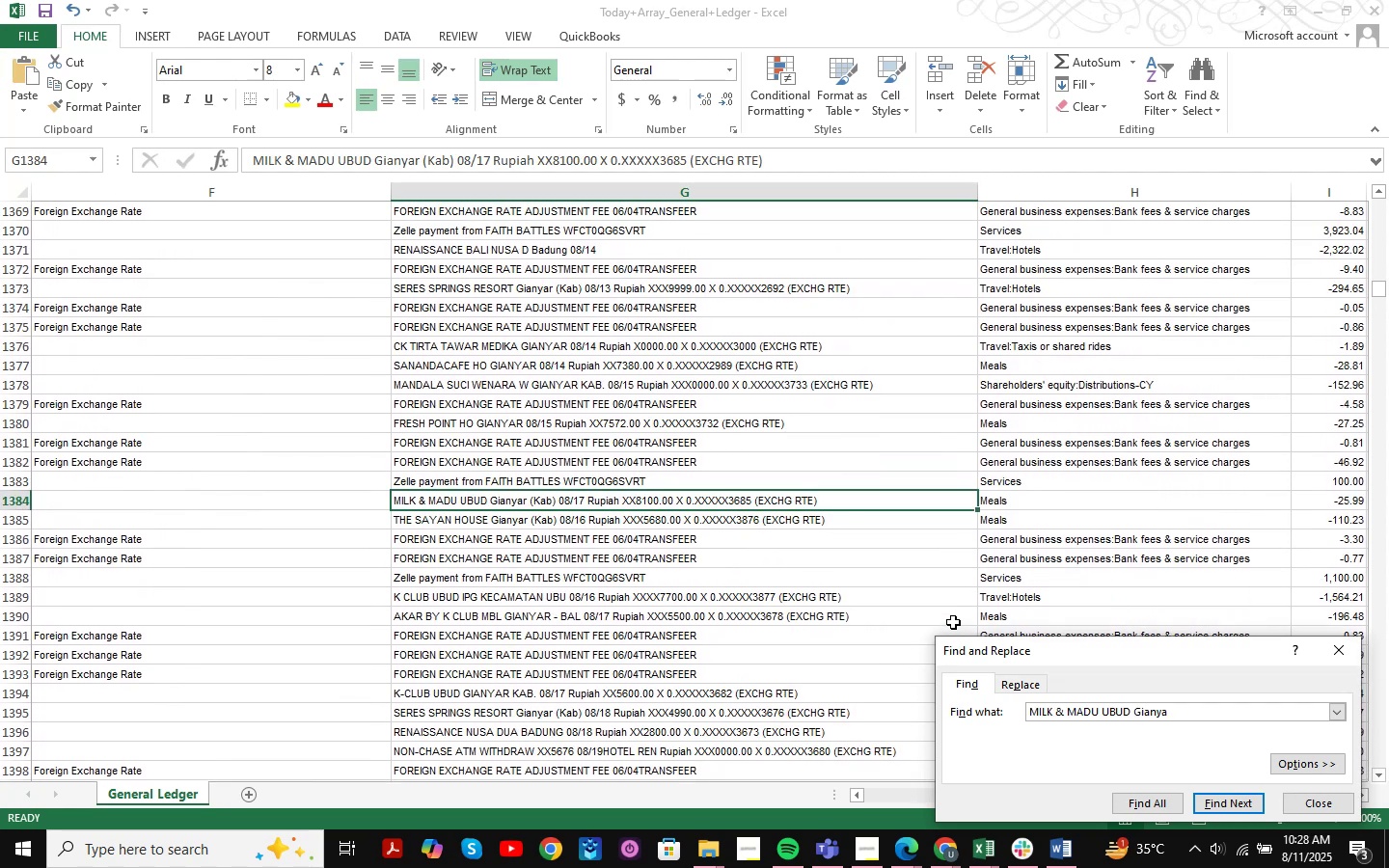 
left_click([1320, 801])
 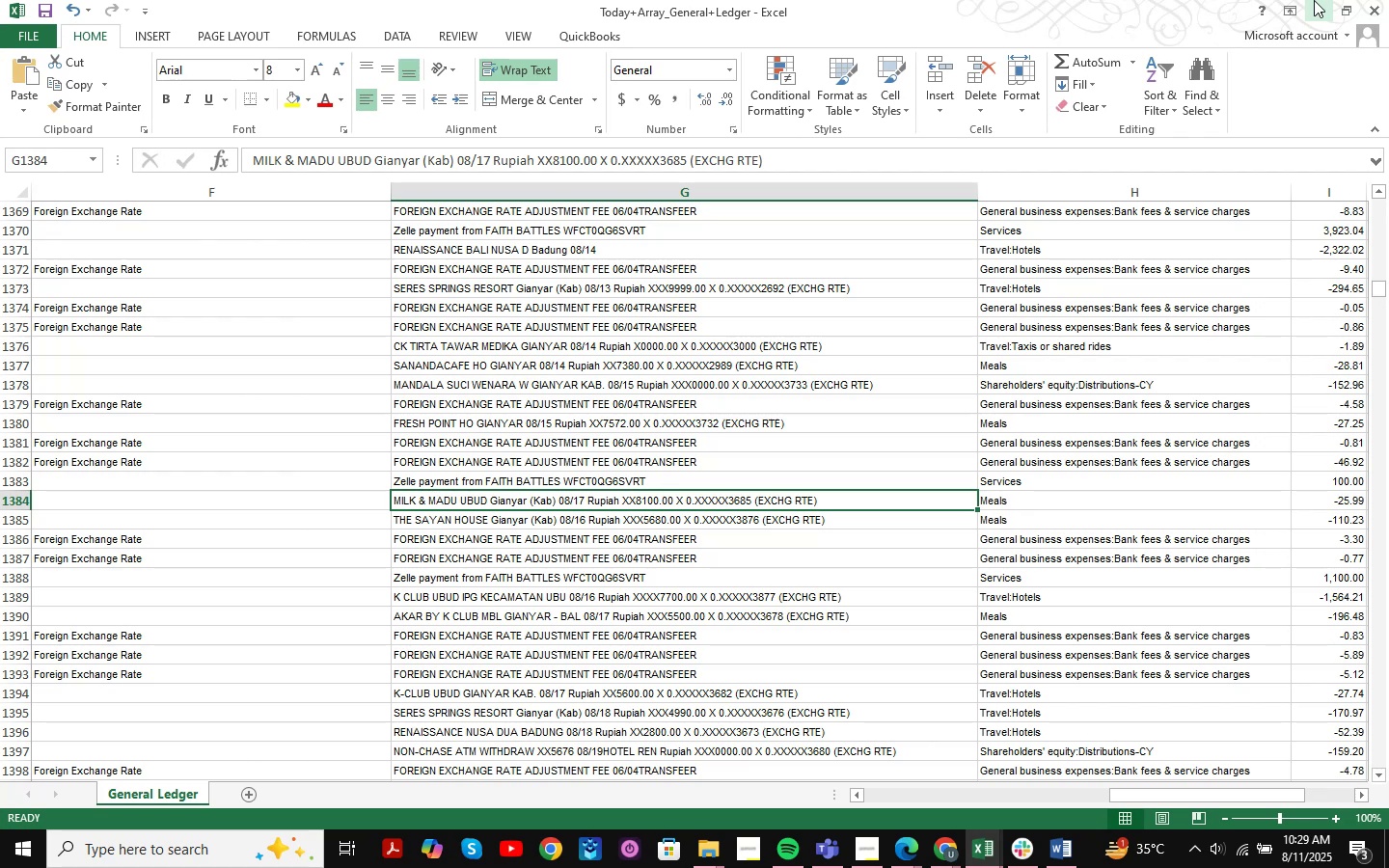 
left_click([1314, 0])
 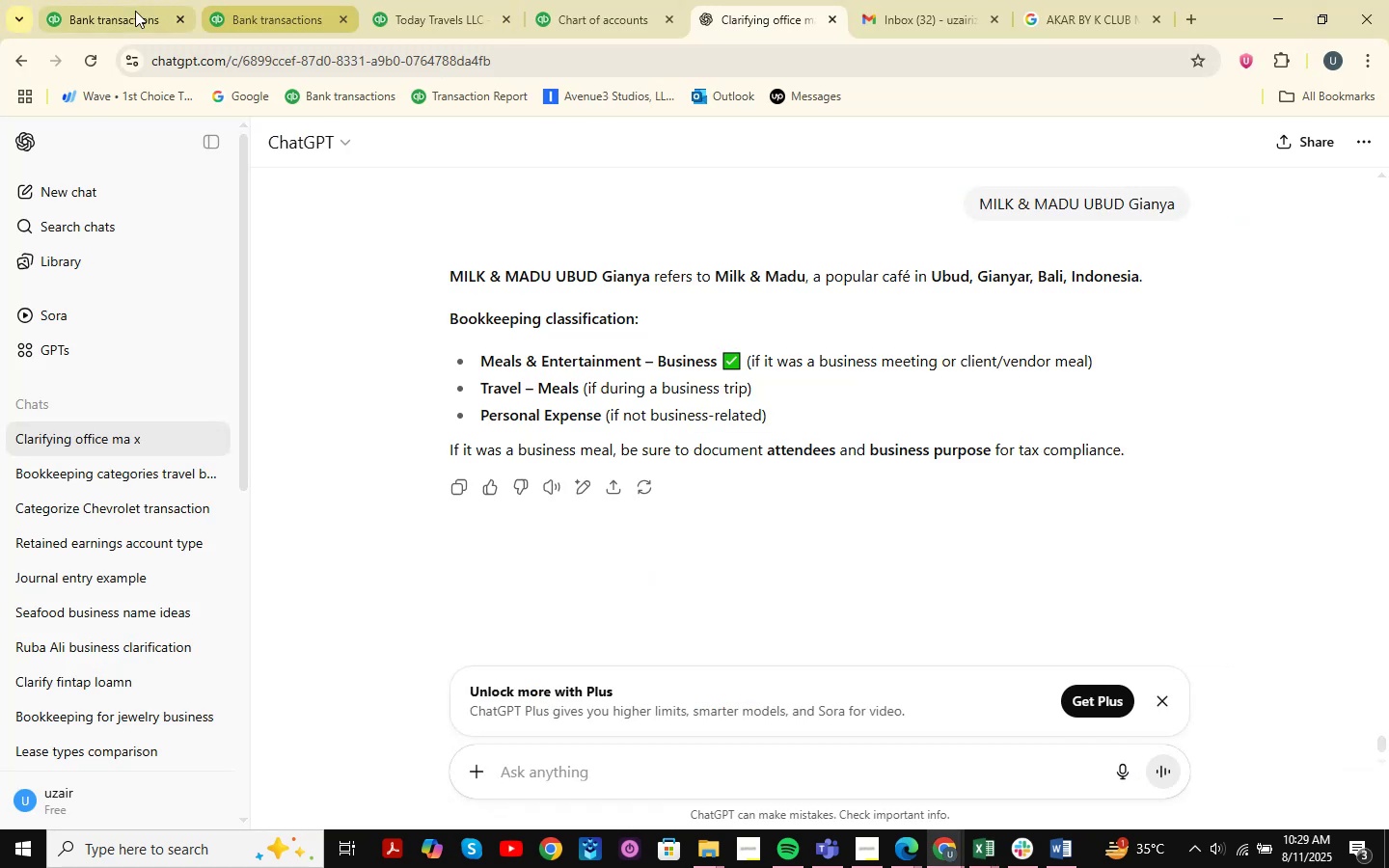 
left_click([135, 11])
 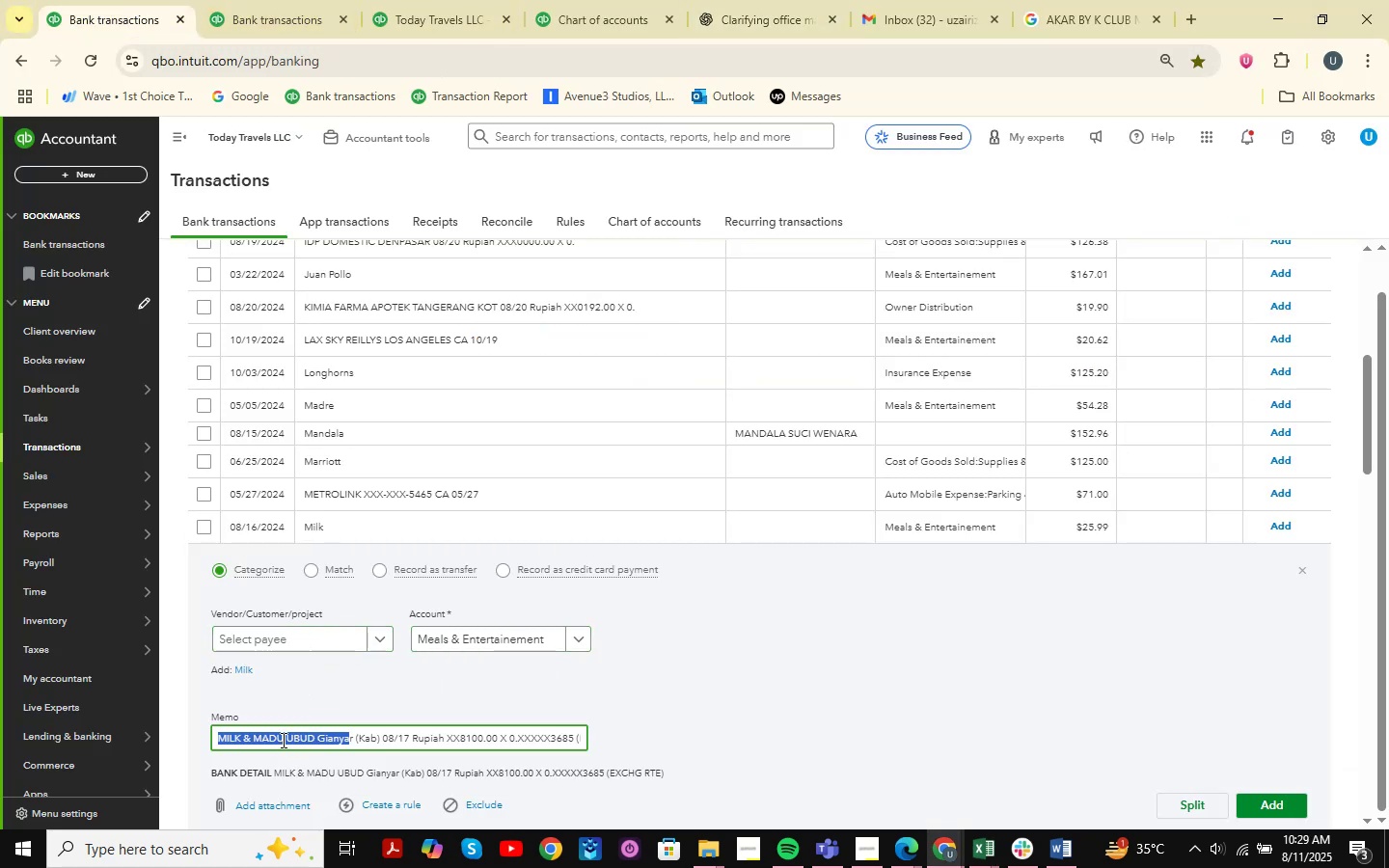 
wait(8.34)
 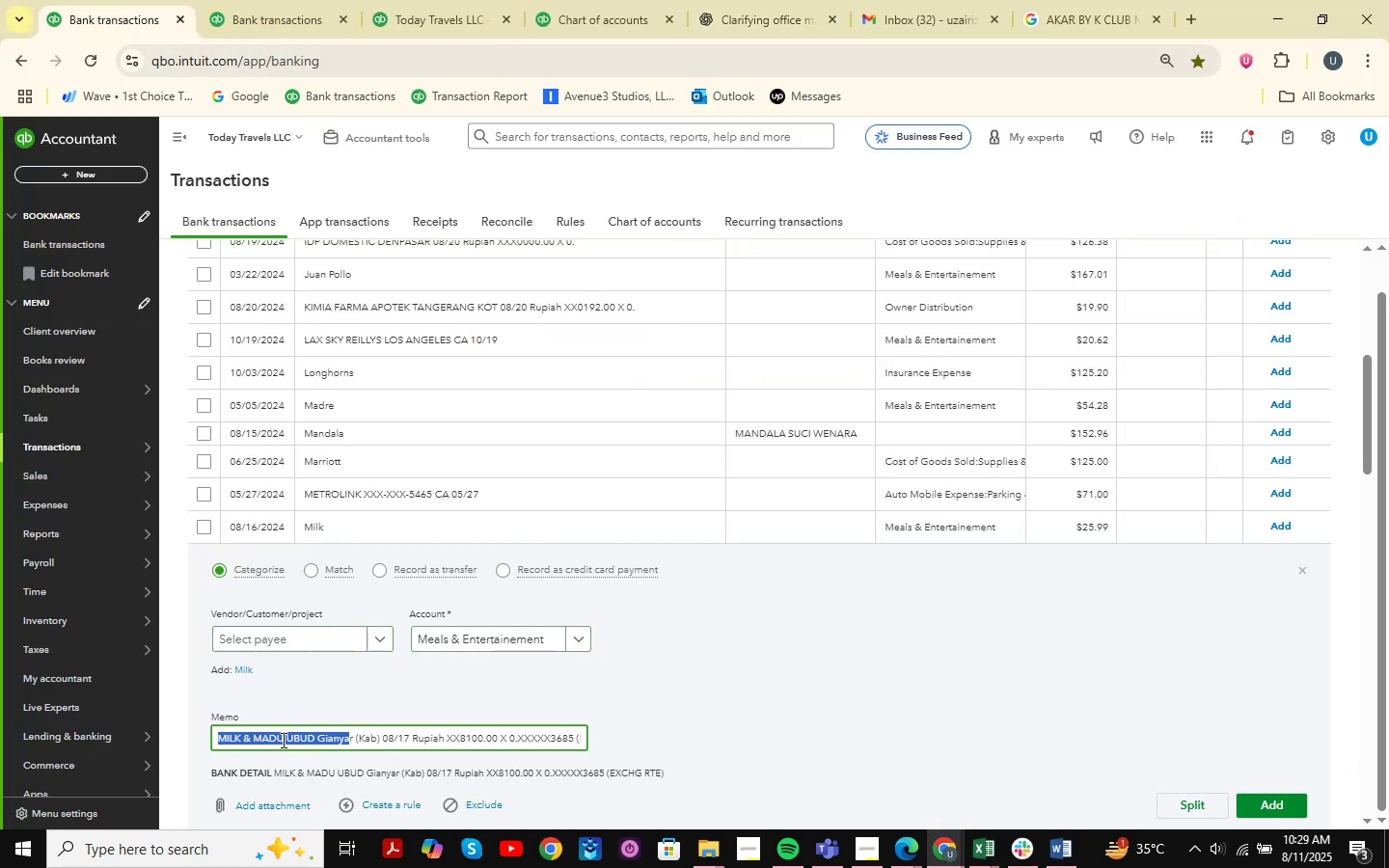 
left_click_drag(start_coordinate=[286, 735], to_coordinate=[209, 724])
 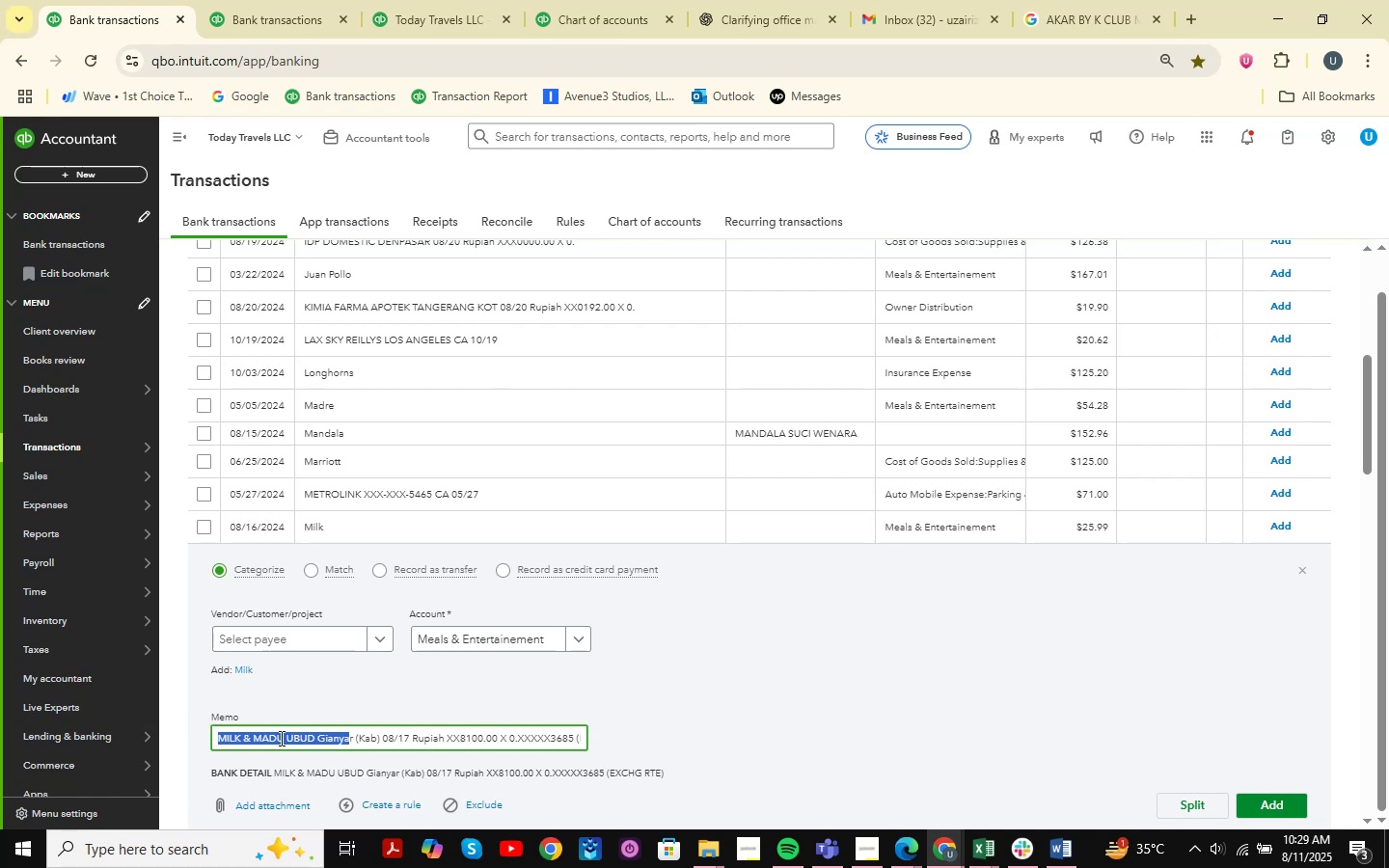 
left_click([283, 738])
 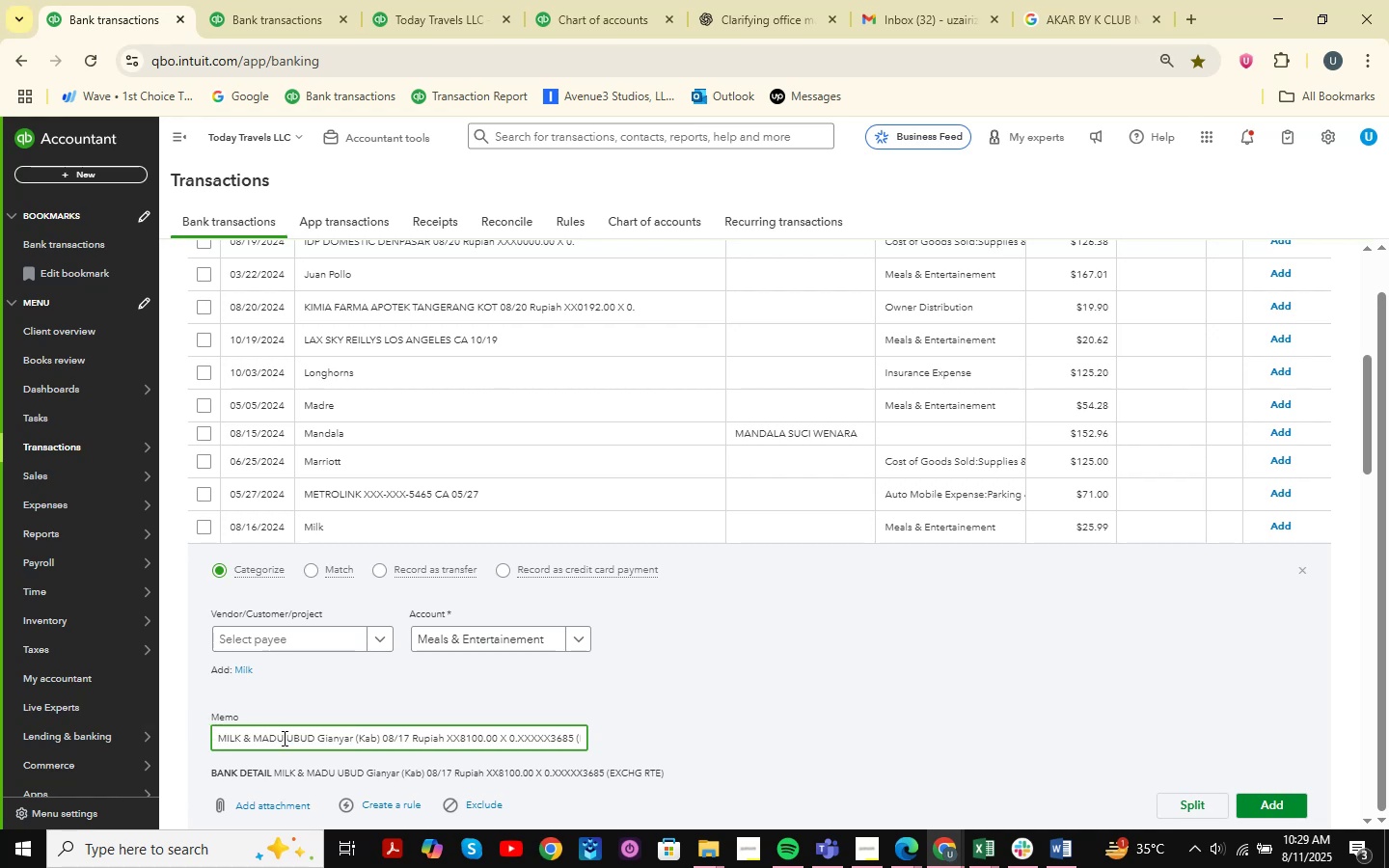 
left_click_drag(start_coordinate=[283, 738], to_coordinate=[222, 738])
 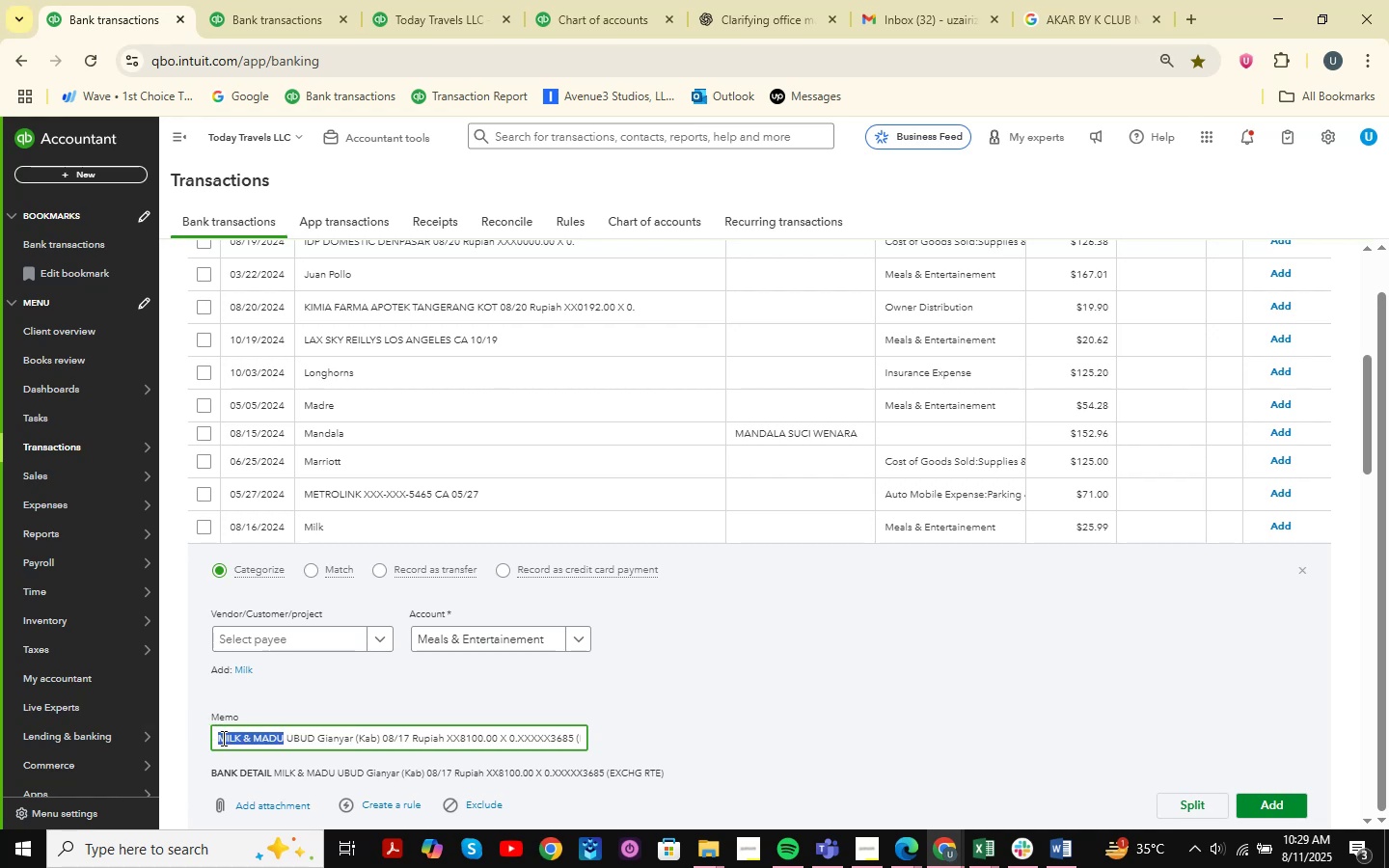 
hold_key(key=ControlLeft, duration=1.06)
 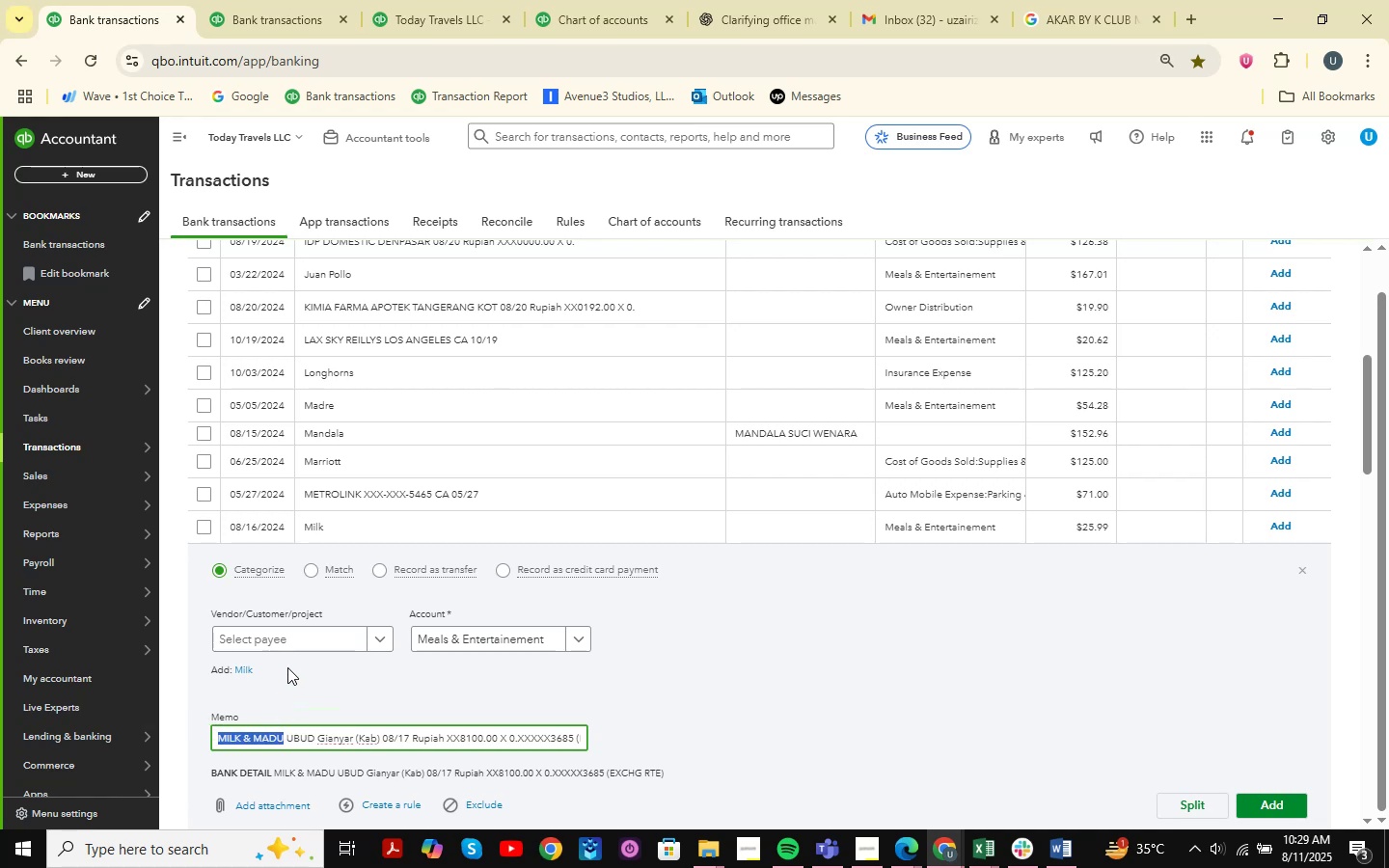 
hold_key(key=C, duration=0.34)
 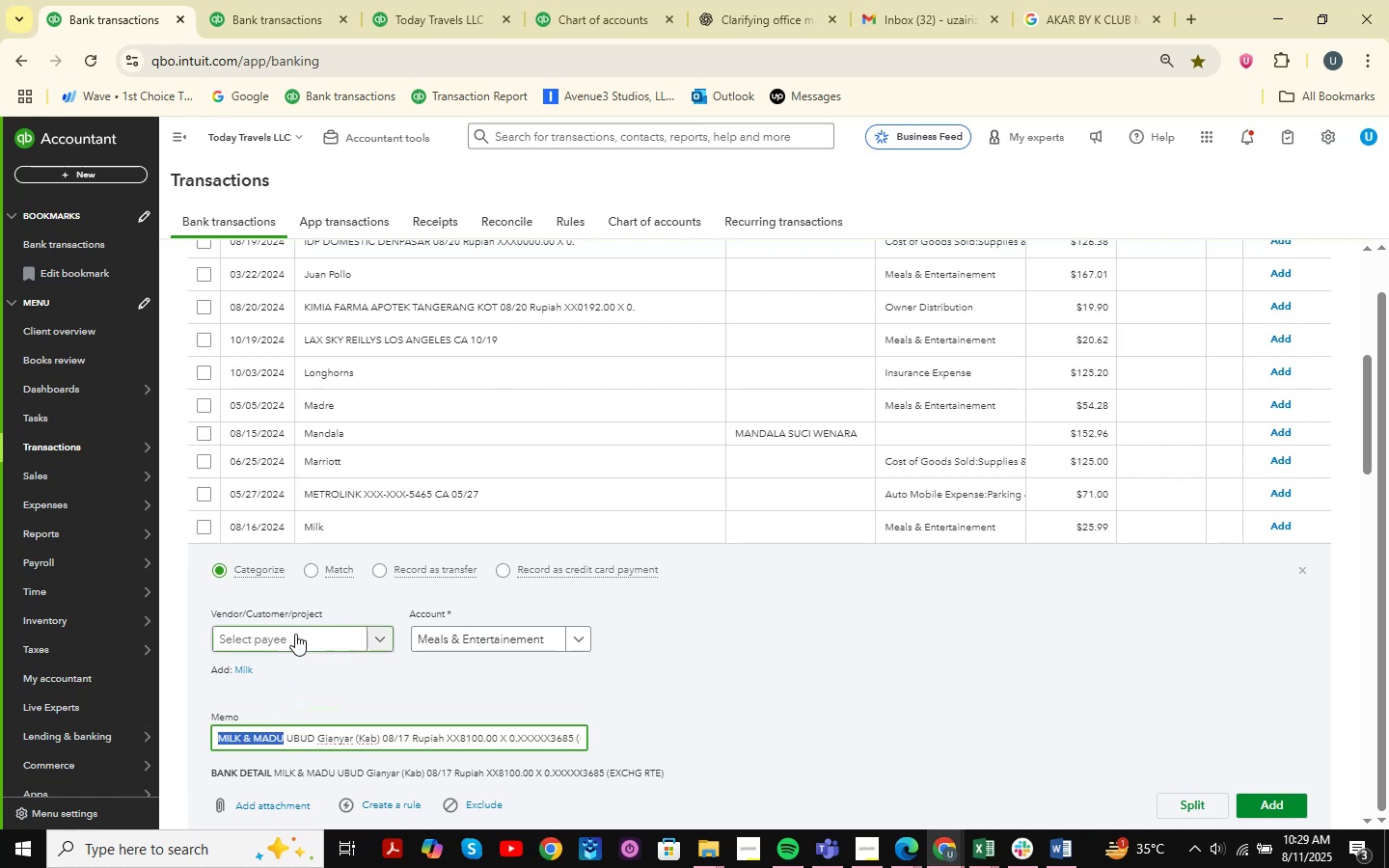 
left_click([295, 633])
 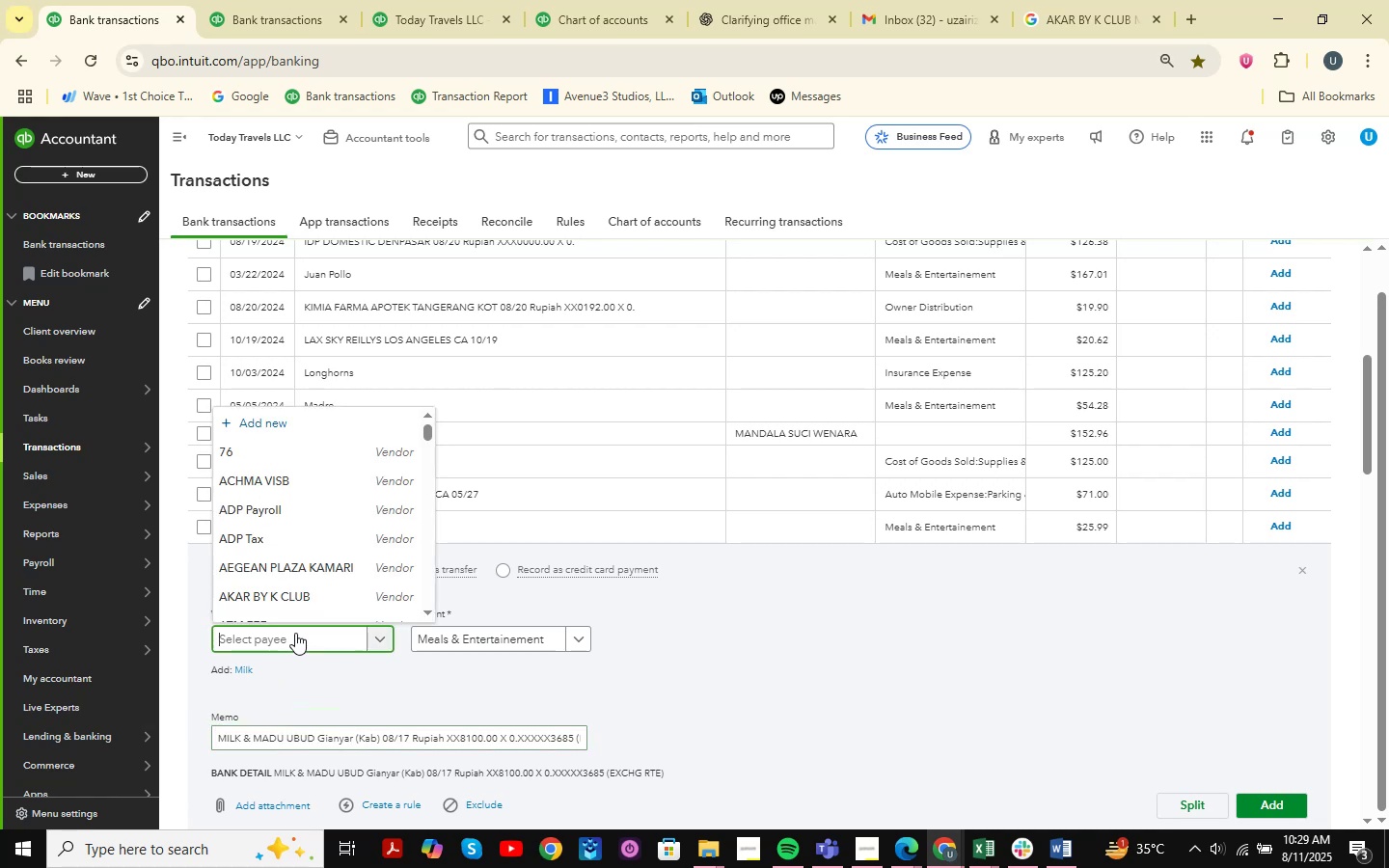 
key(Control+V)
 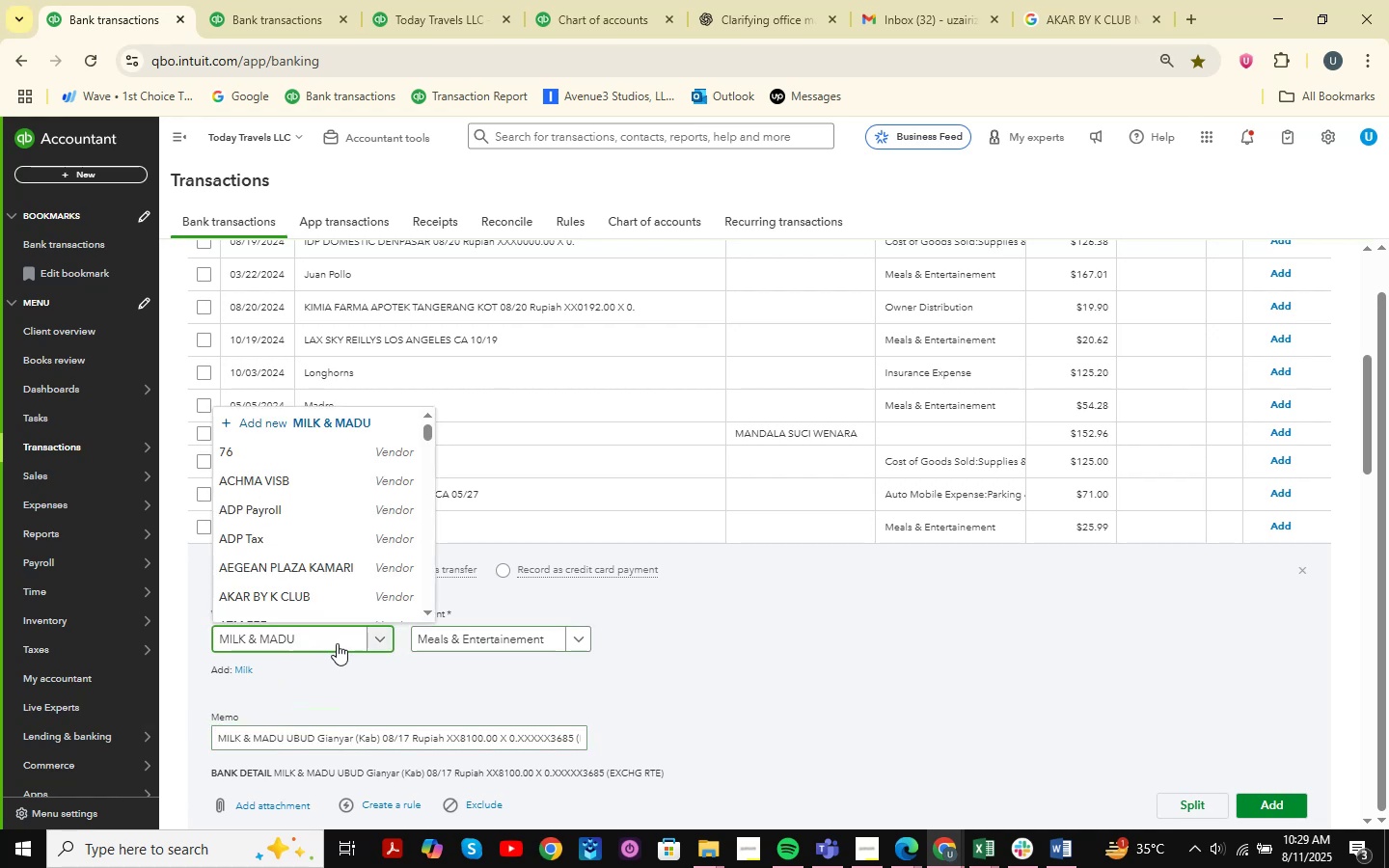 
mouse_move([354, 692])
 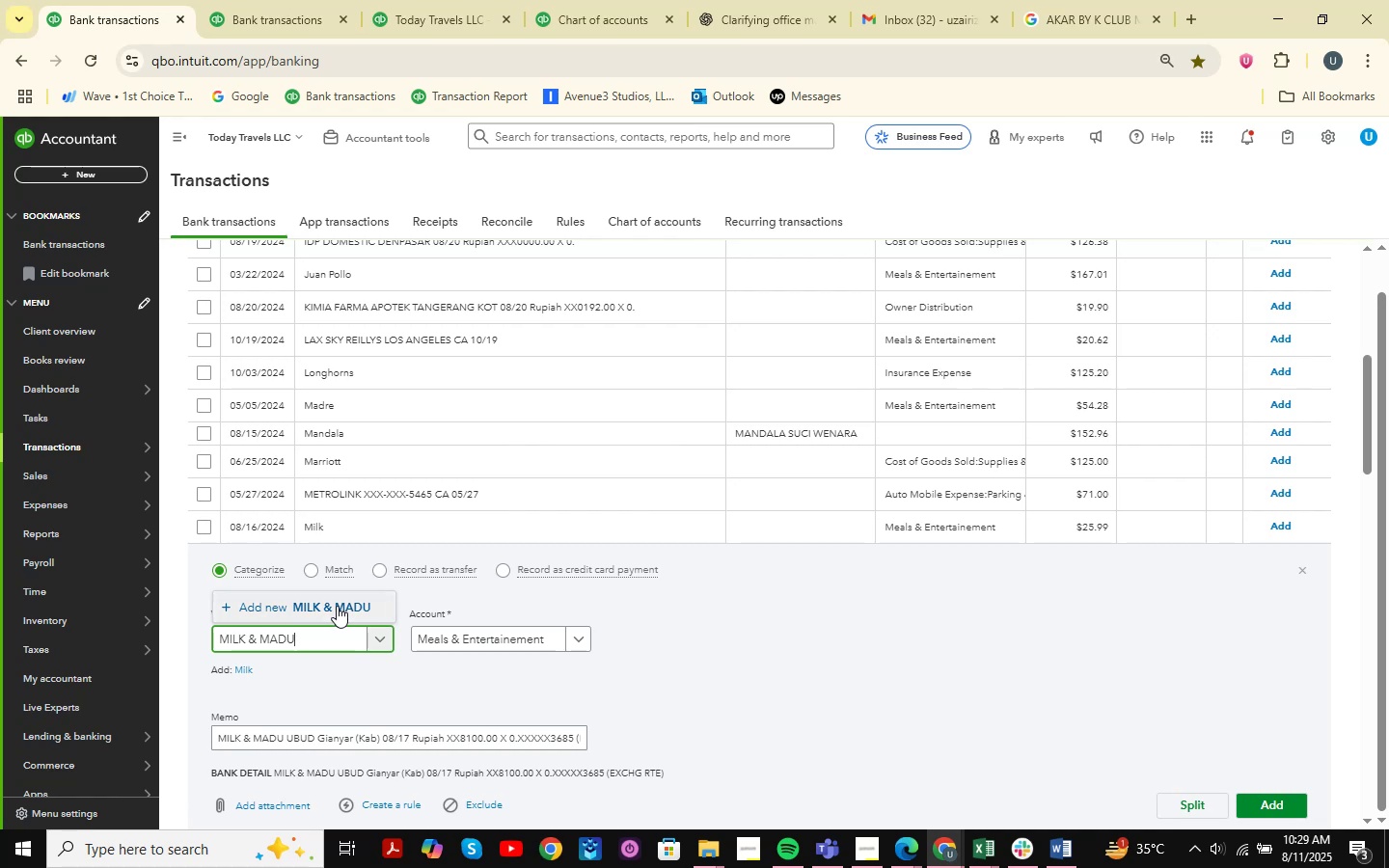 
left_click([337, 606])
 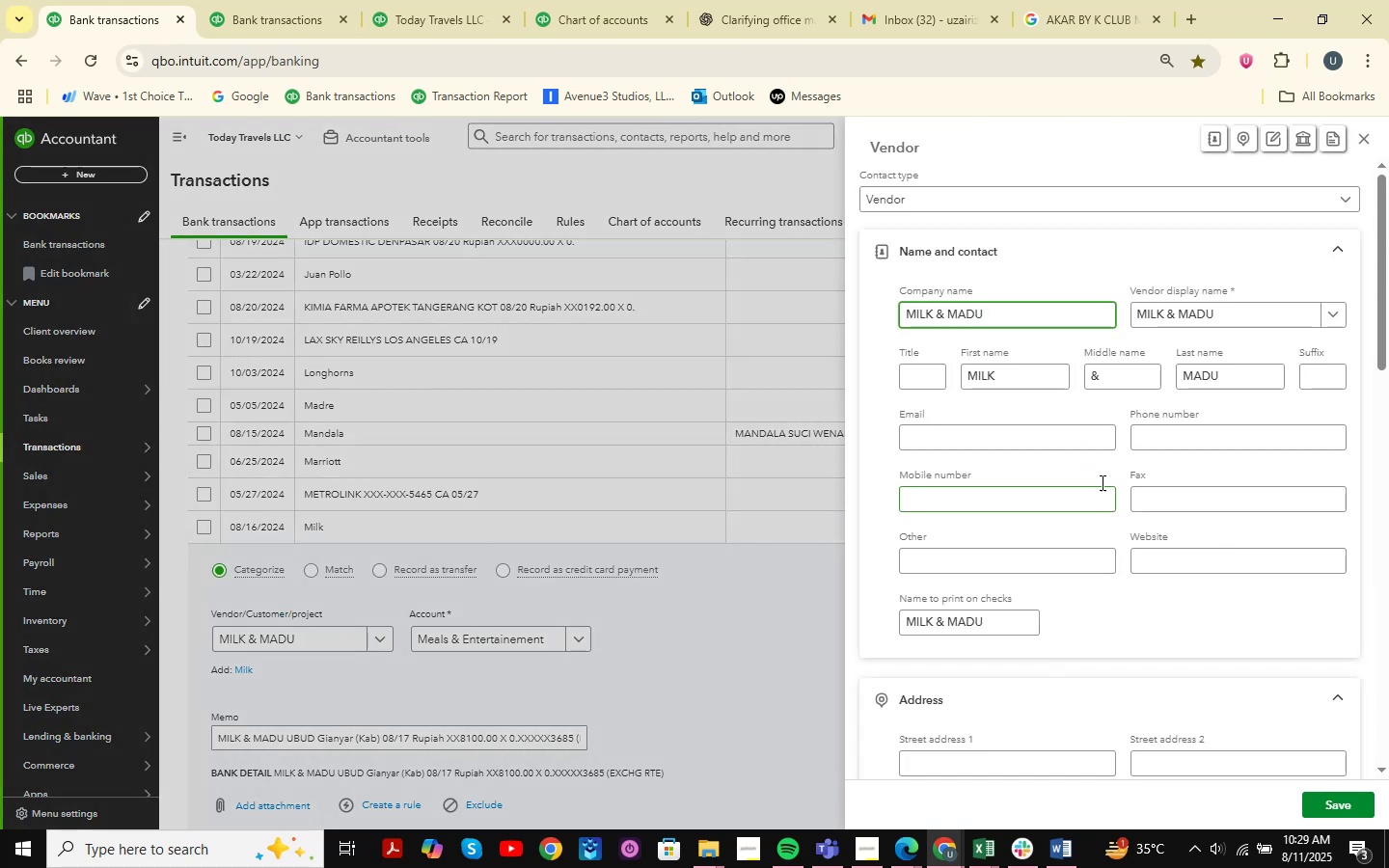 
wait(5.07)
 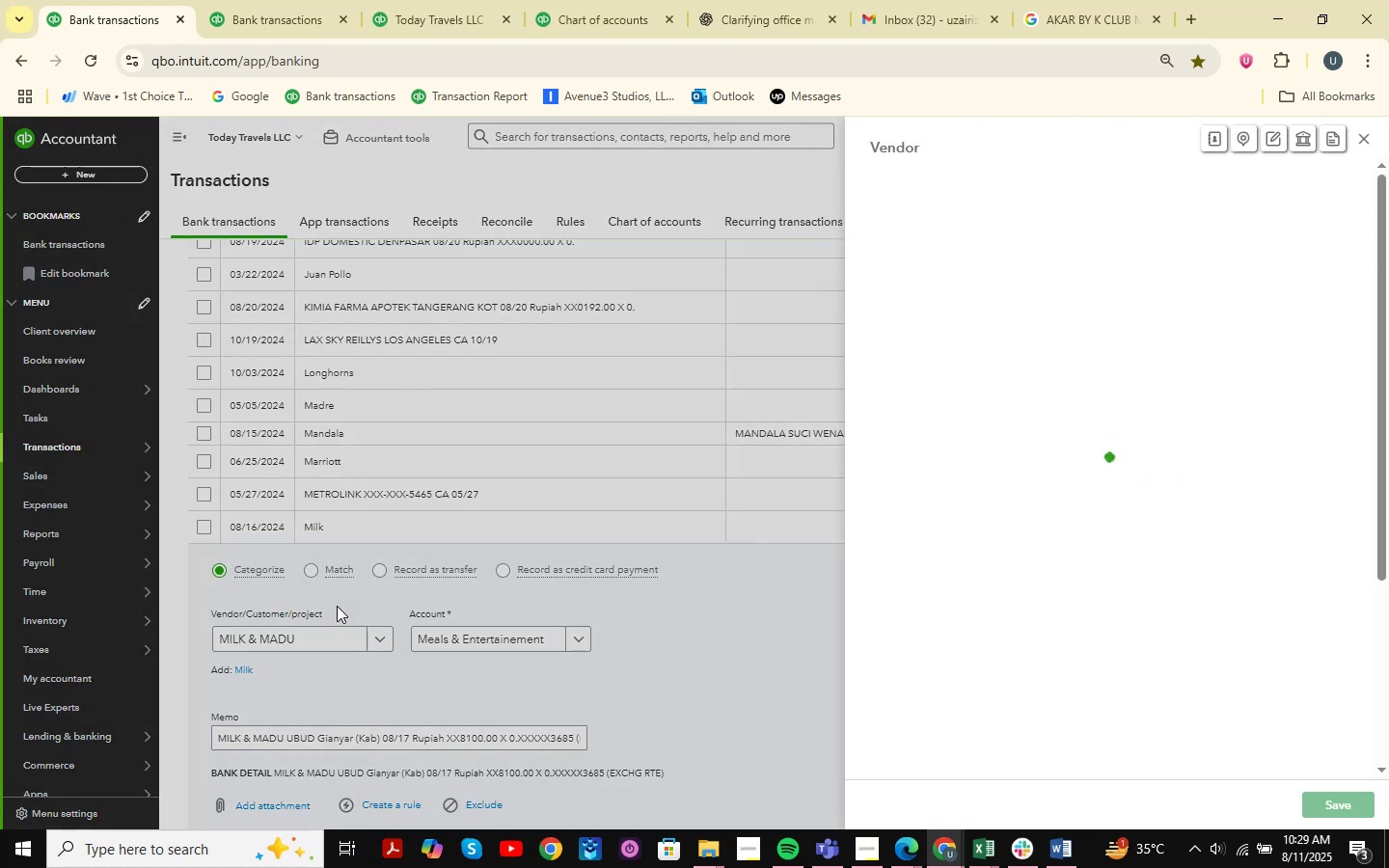 
left_click([1346, 806])
 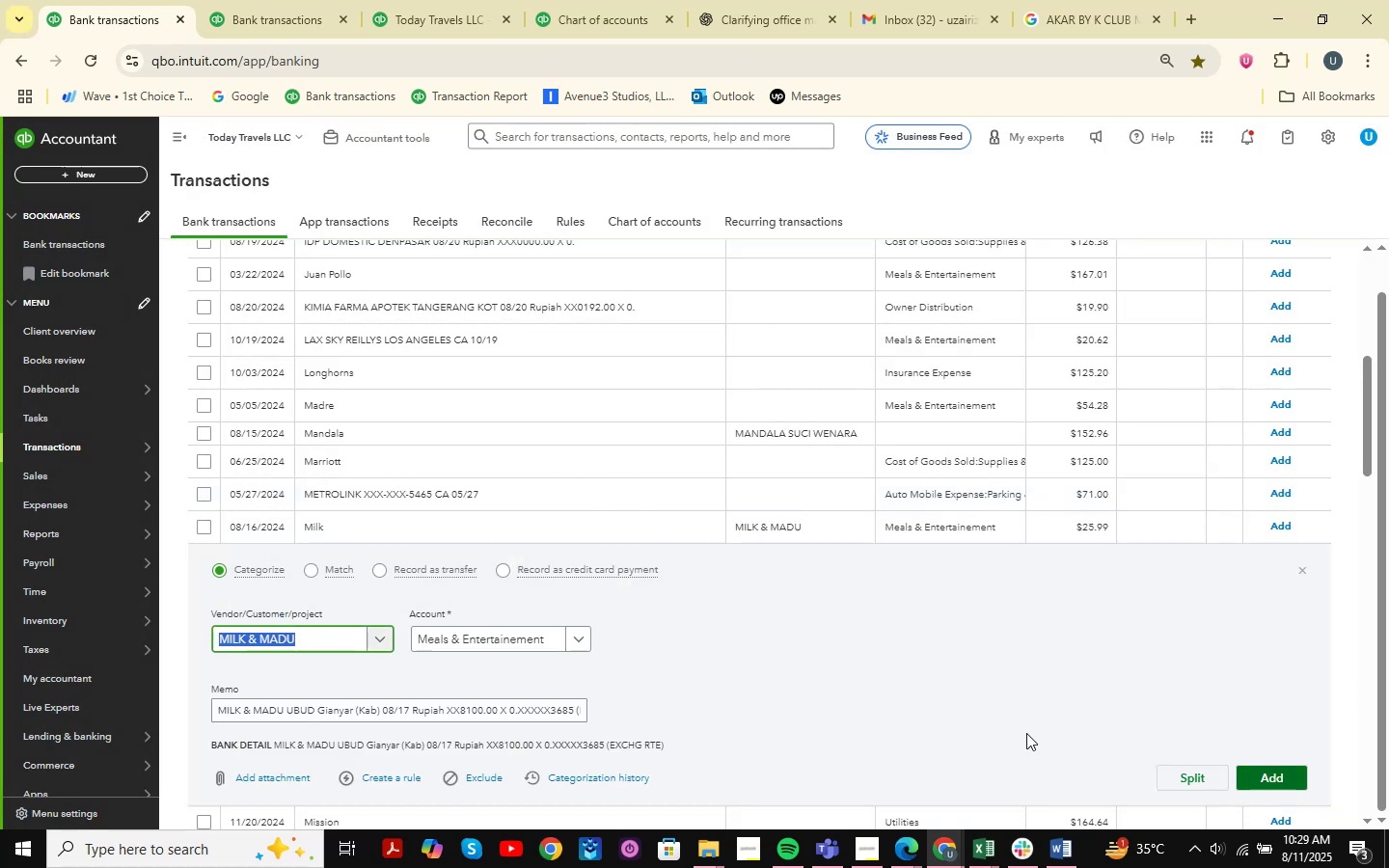 
left_click([1269, 778])
 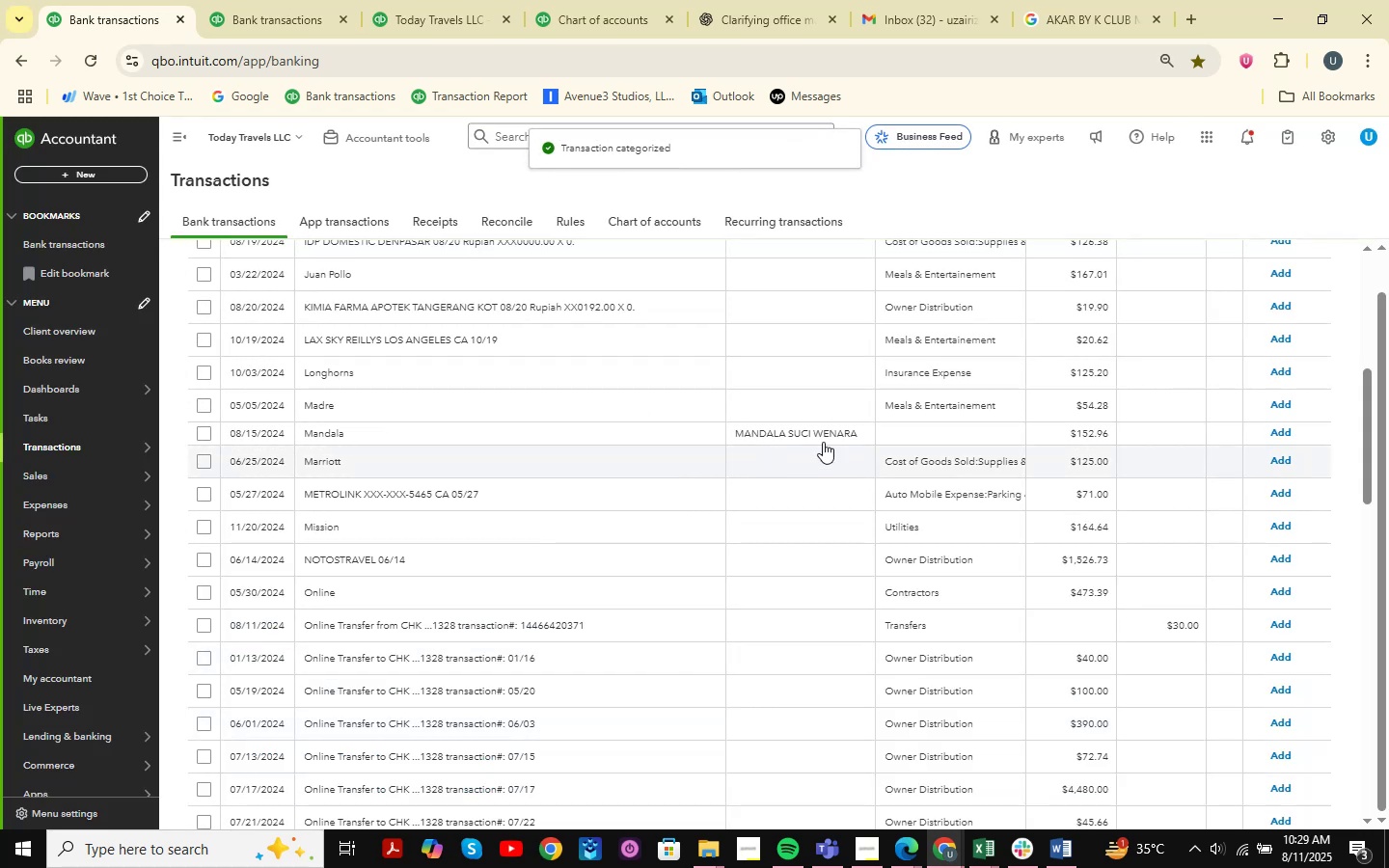 
wait(8.65)
 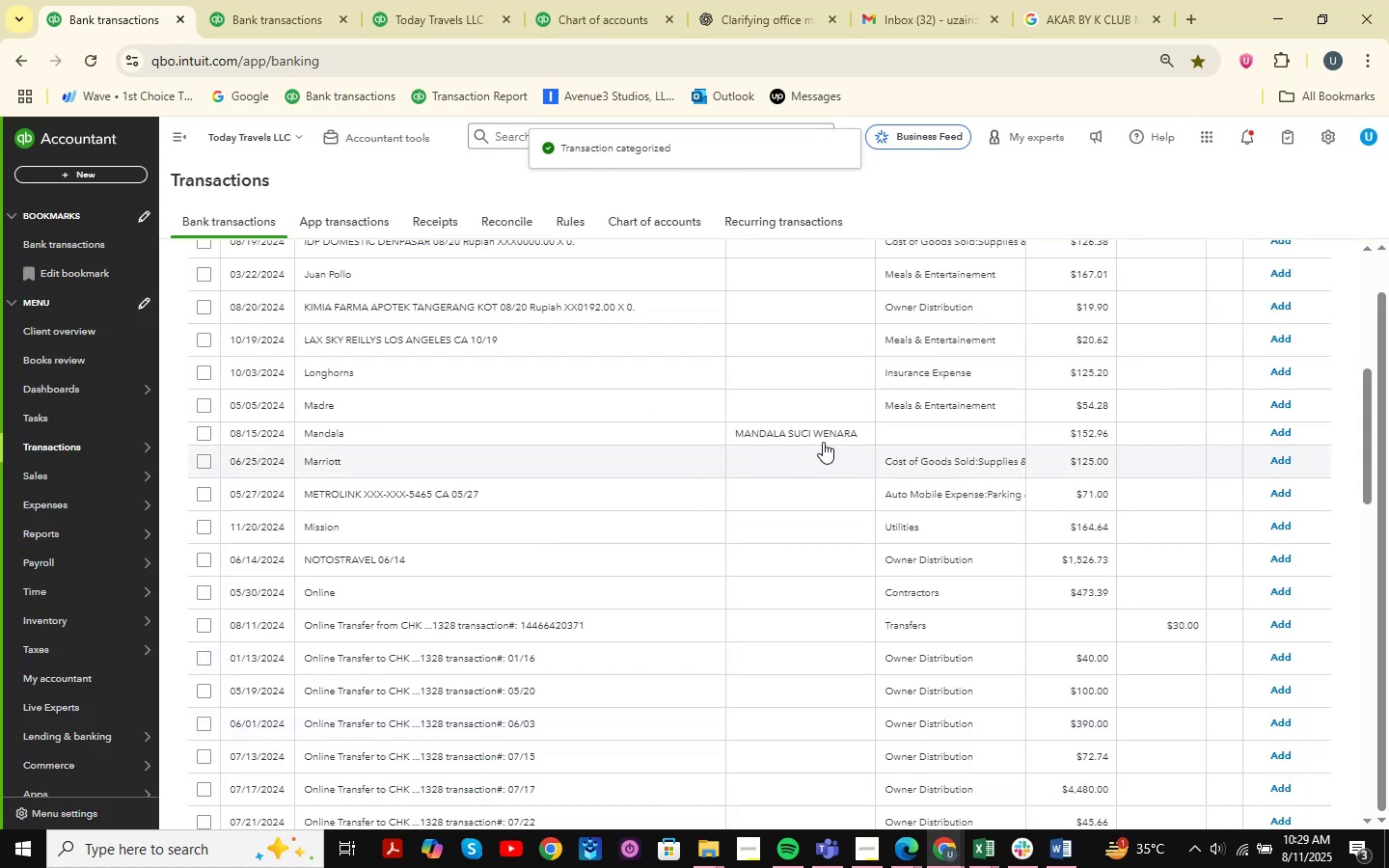 
left_click([427, 431])
 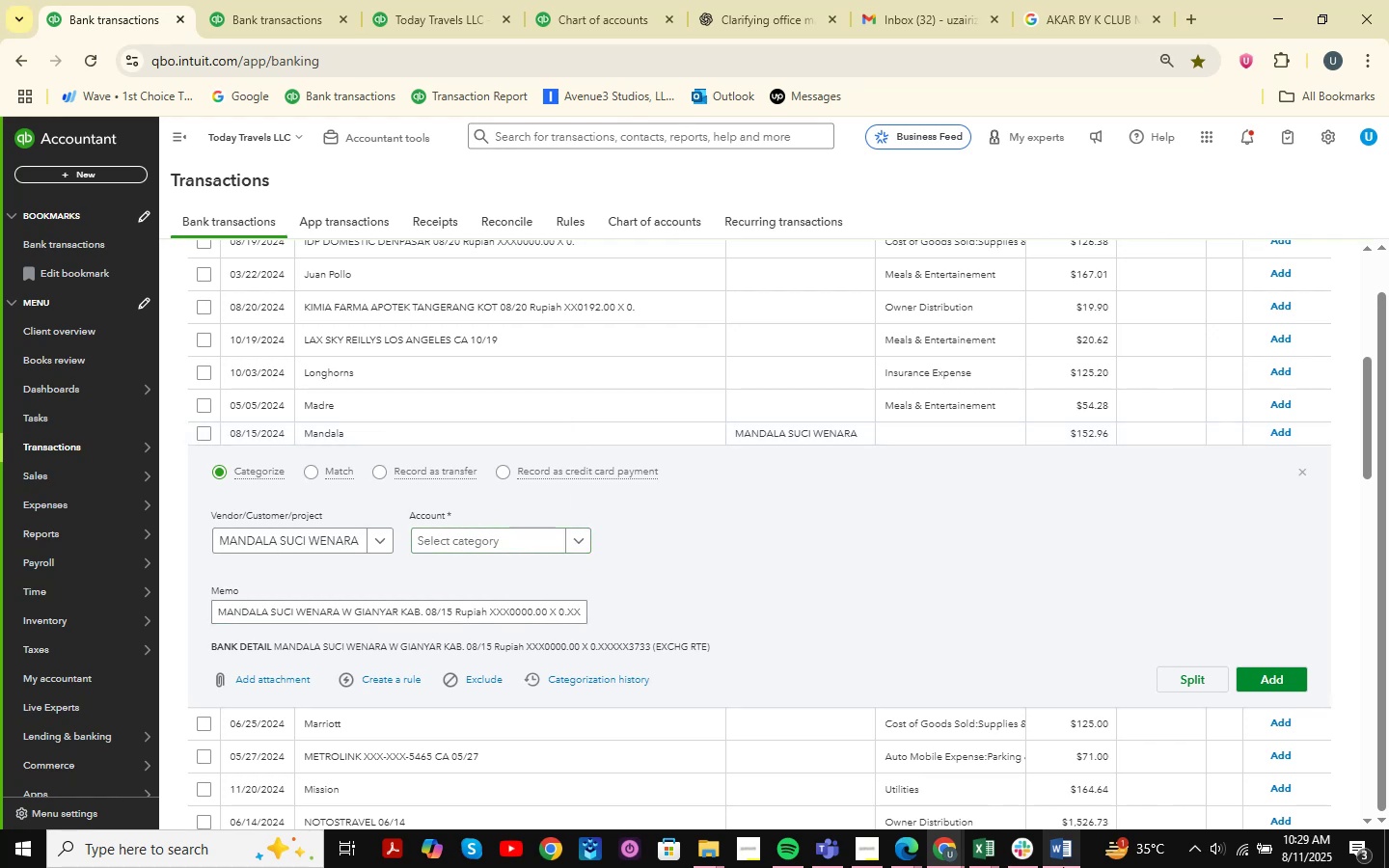 
wait(7.85)
 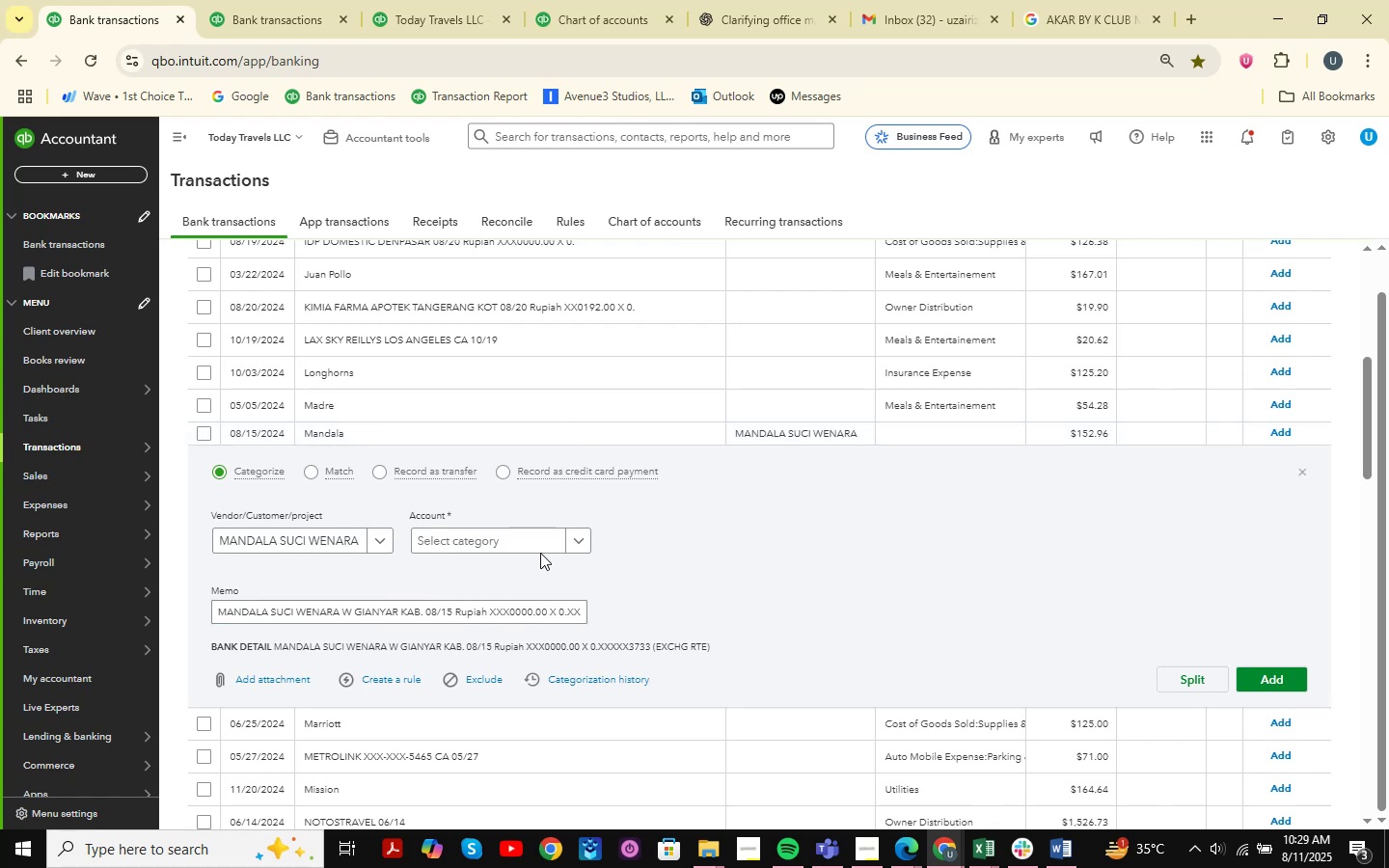 
left_click([982, 855])
 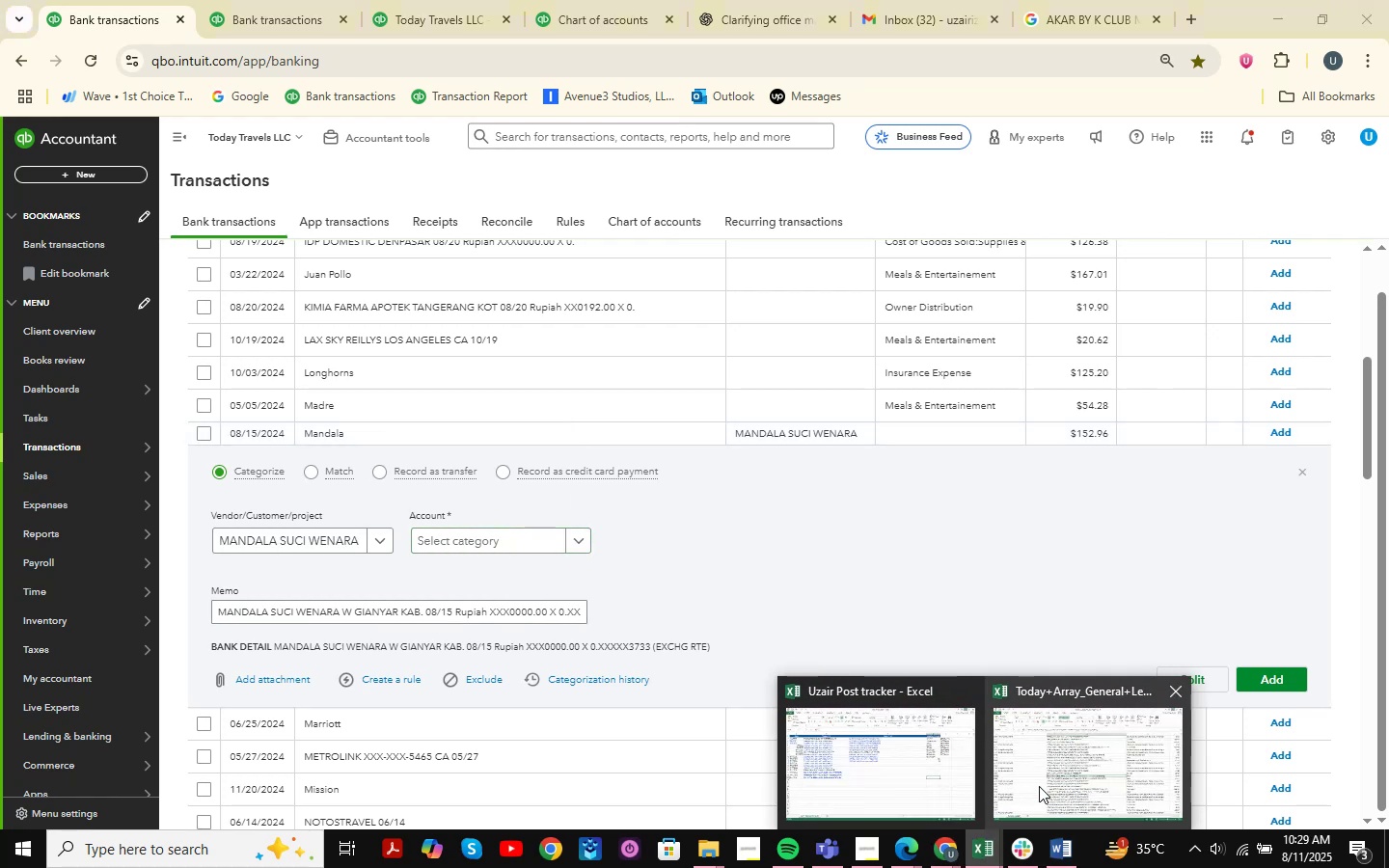 
left_click([1040, 785])
 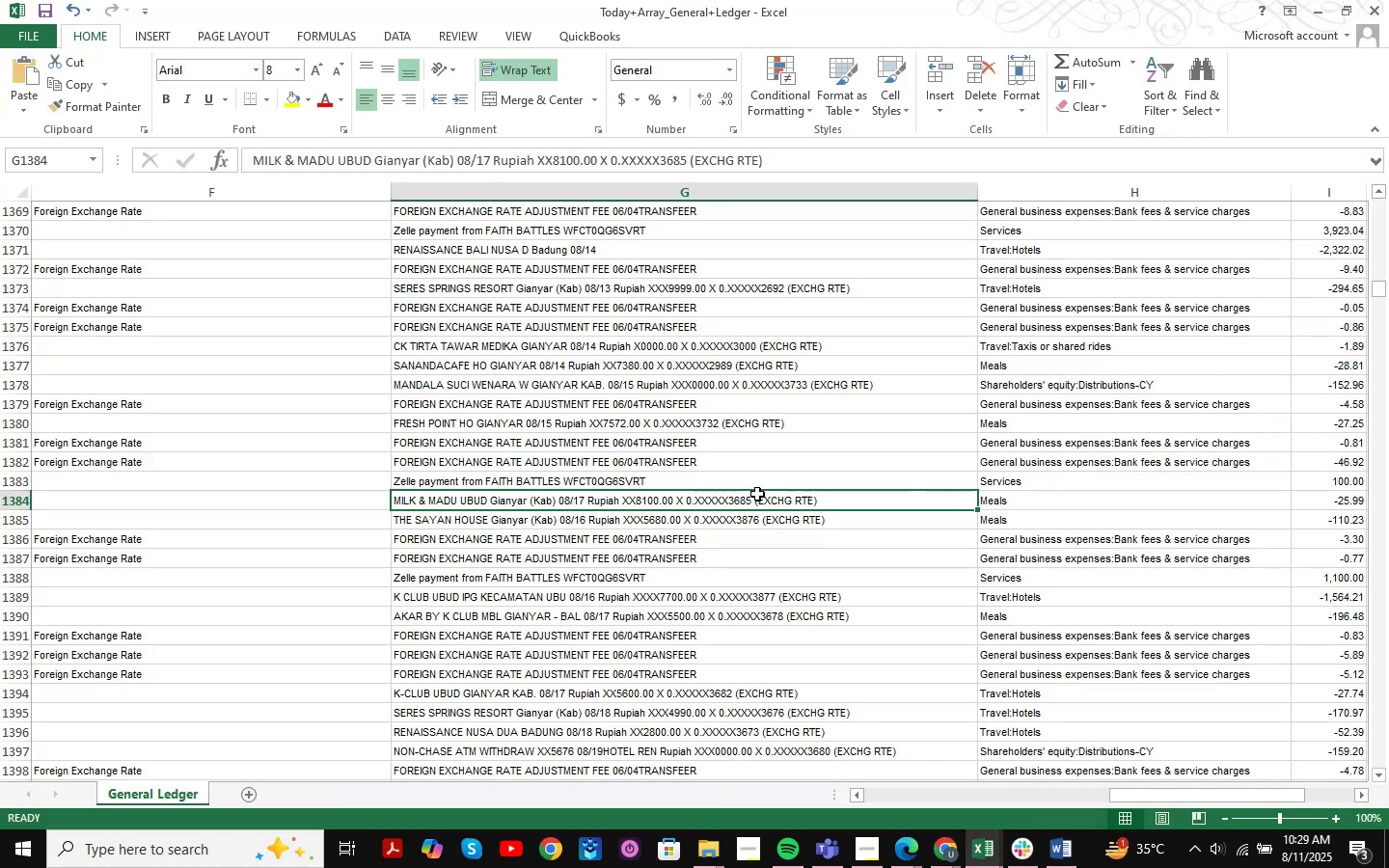 
key(Control+F)
 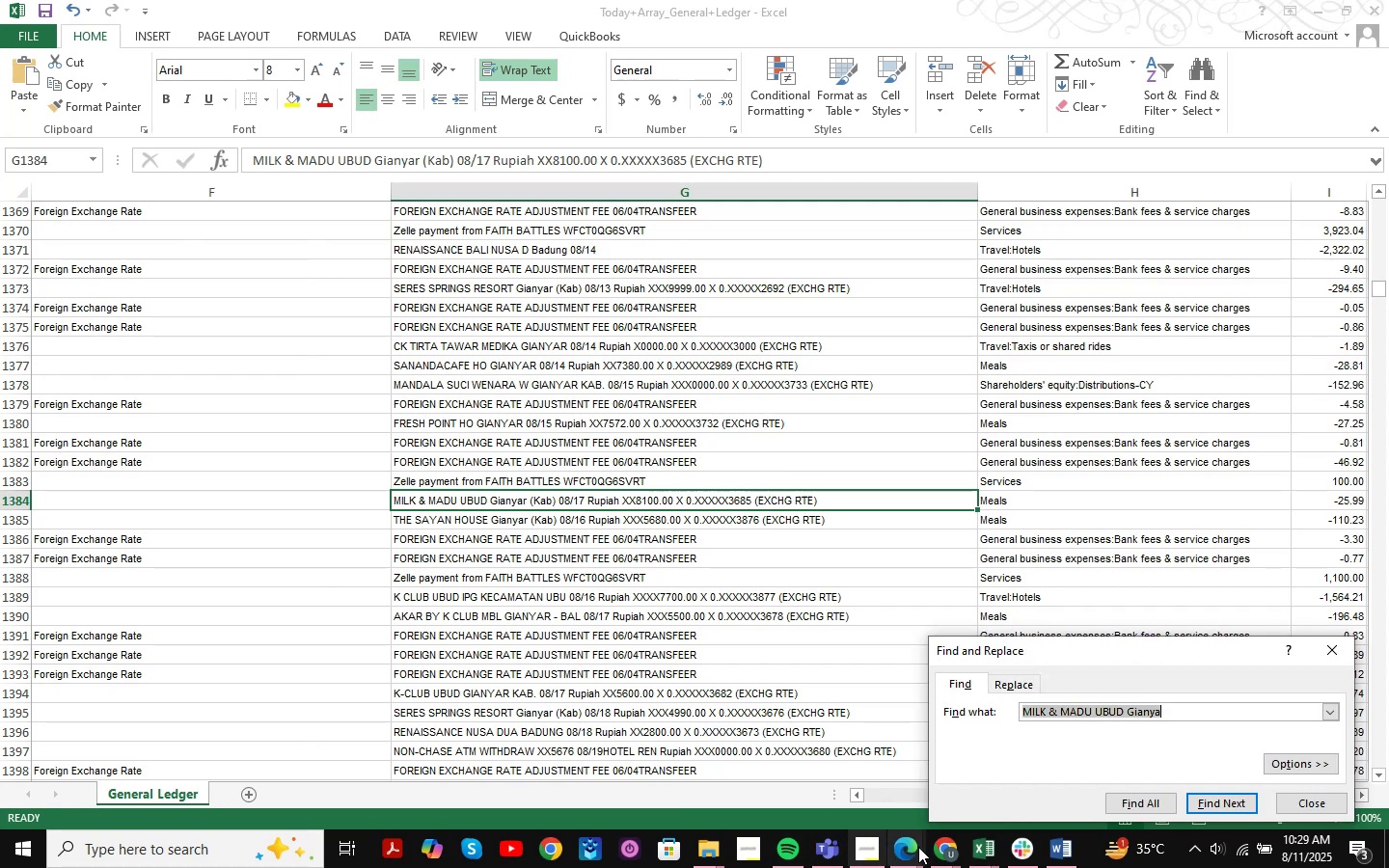 
left_click([937, 847])
 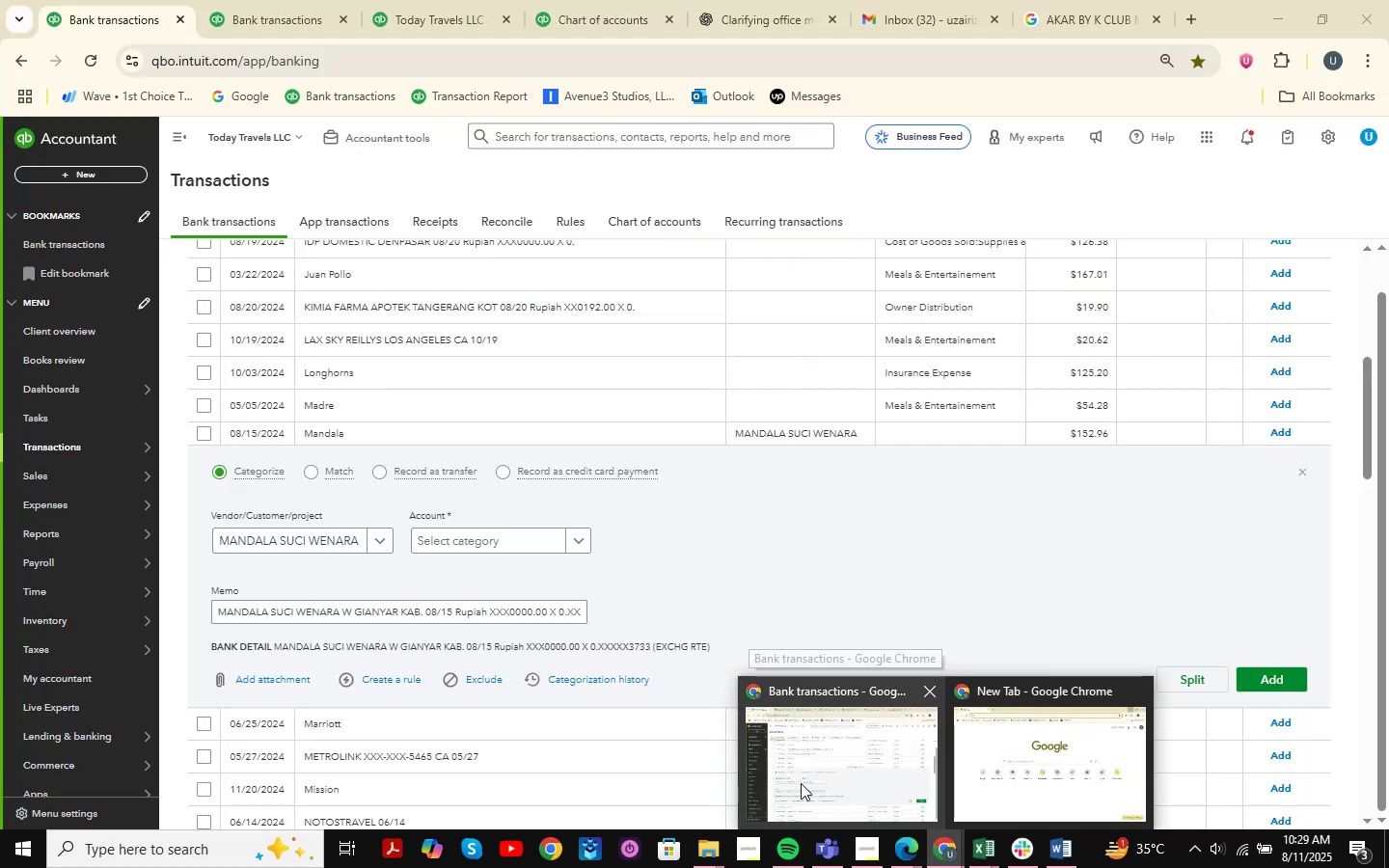 
left_click([801, 782])
 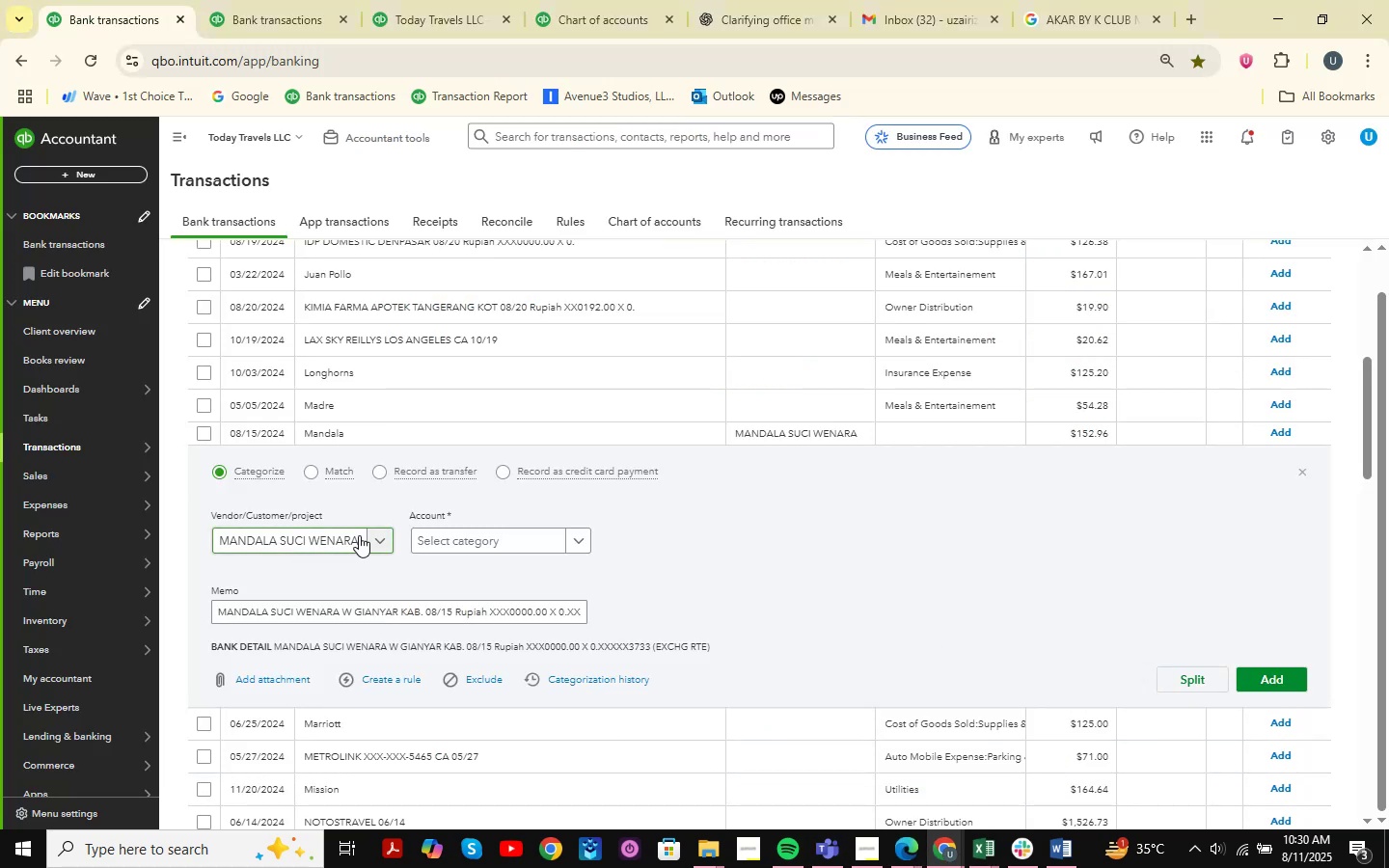 
left_click([359, 535])
 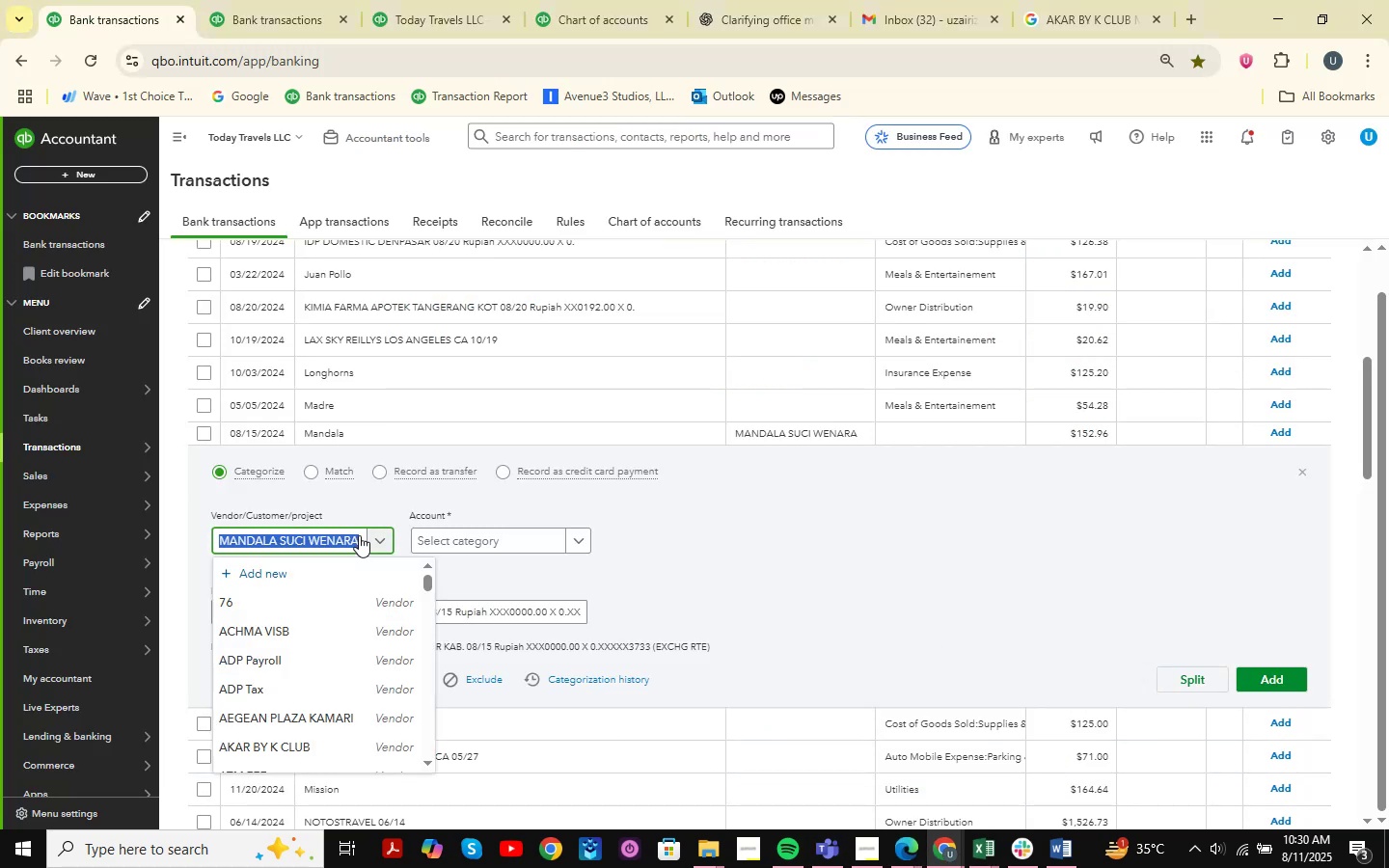 
double_click([359, 535])
 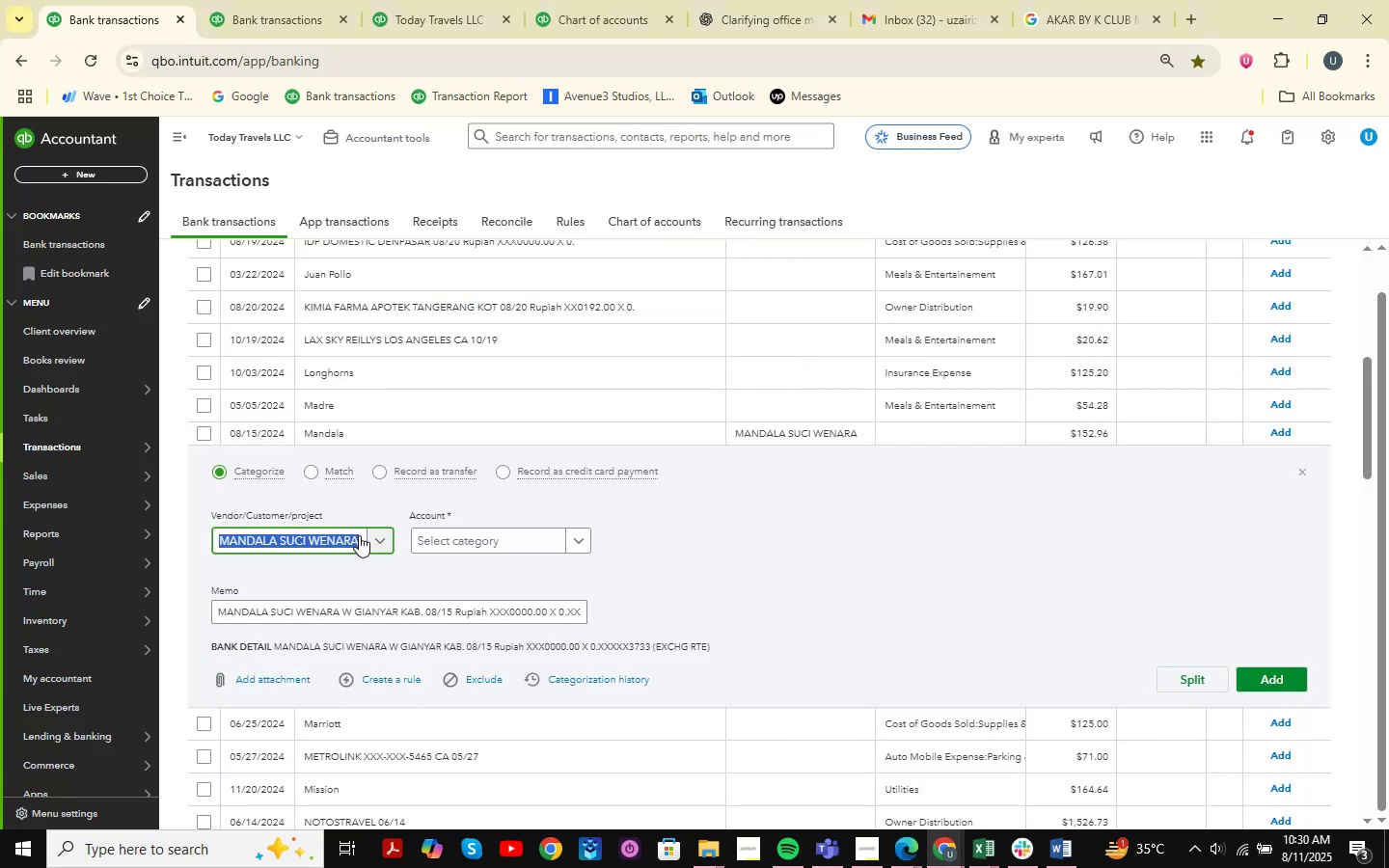 
hold_key(key=ControlLeft, duration=0.83)
 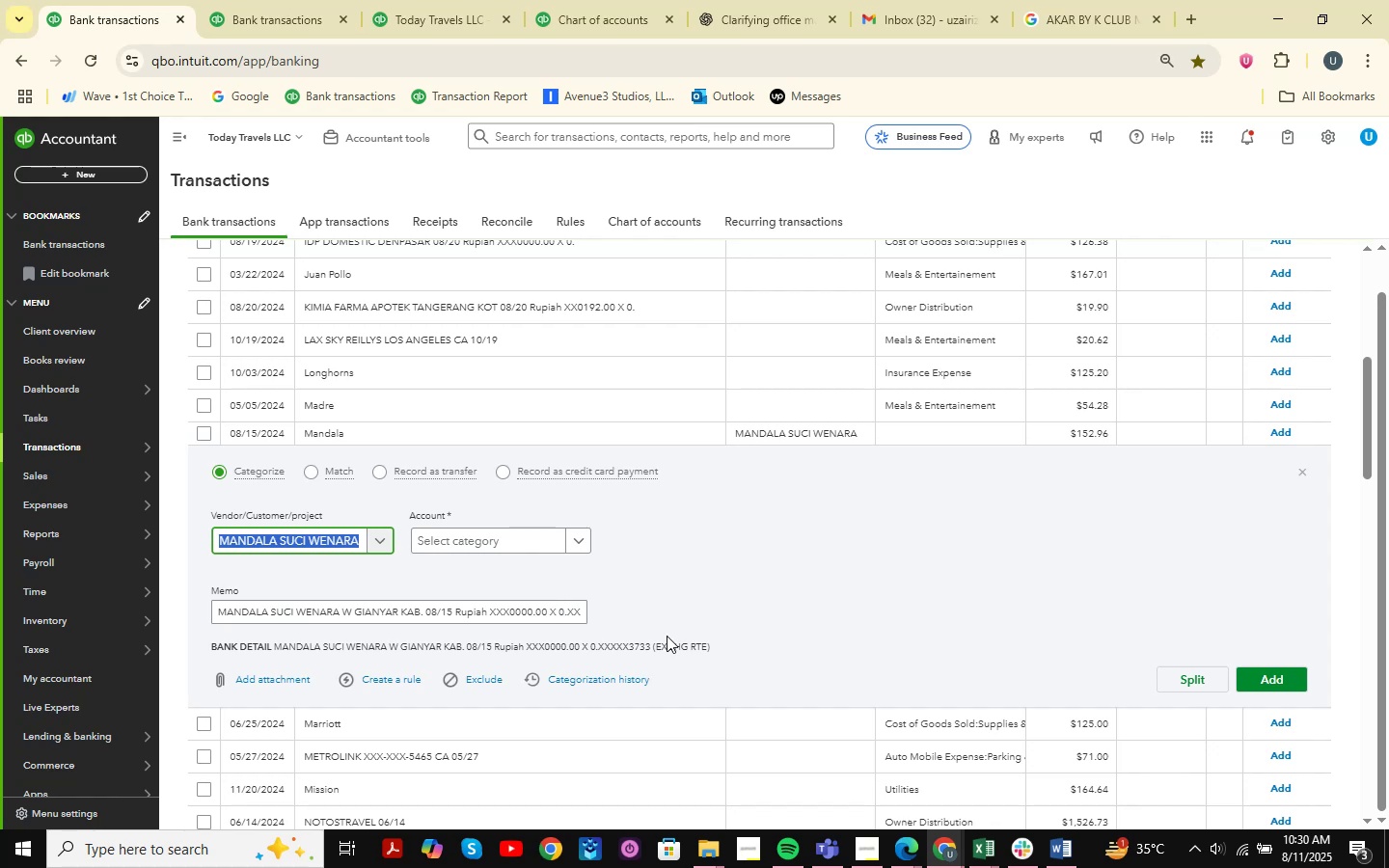 
hold_key(key=C, duration=0.41)
 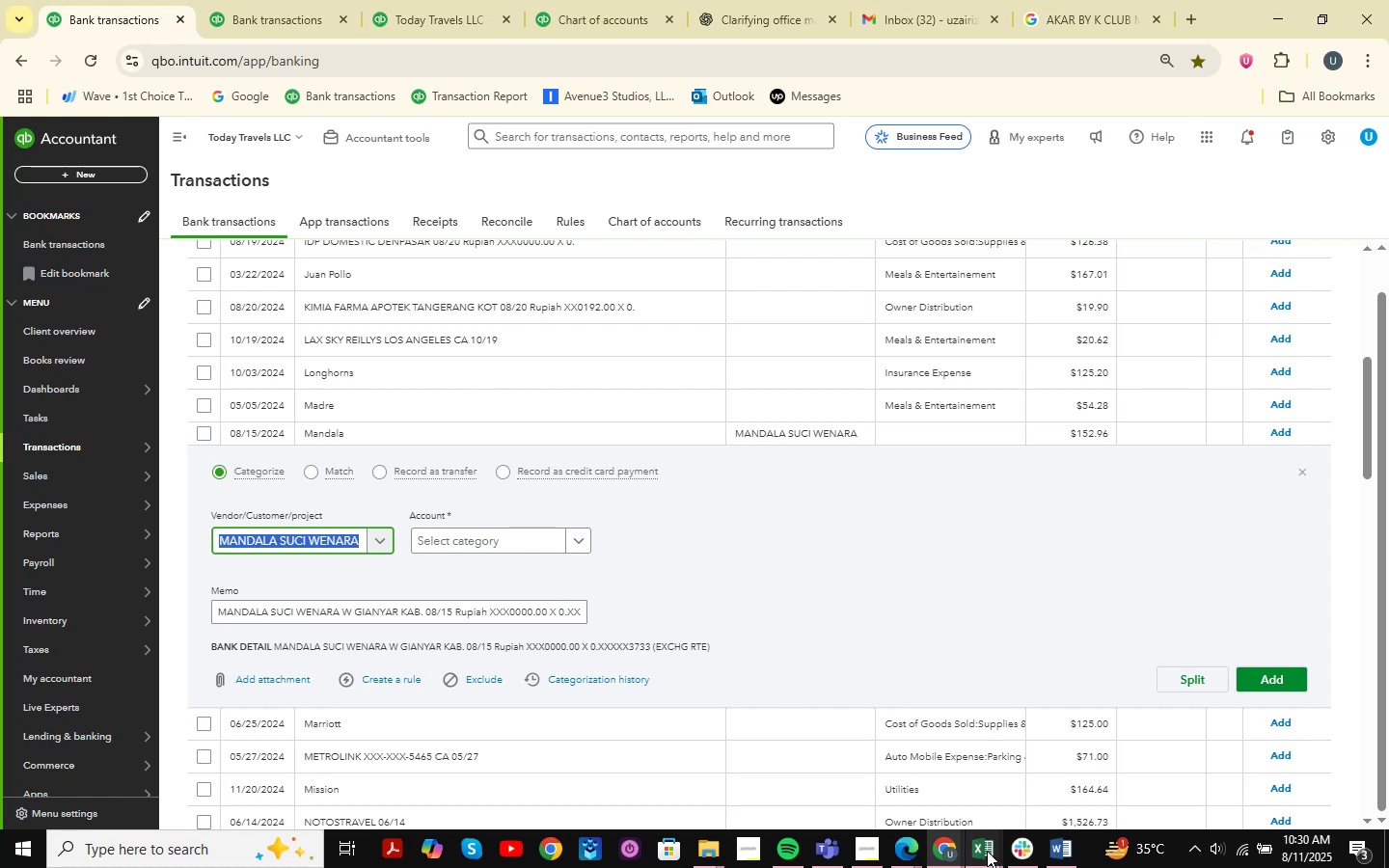 
left_click([1049, 787])
 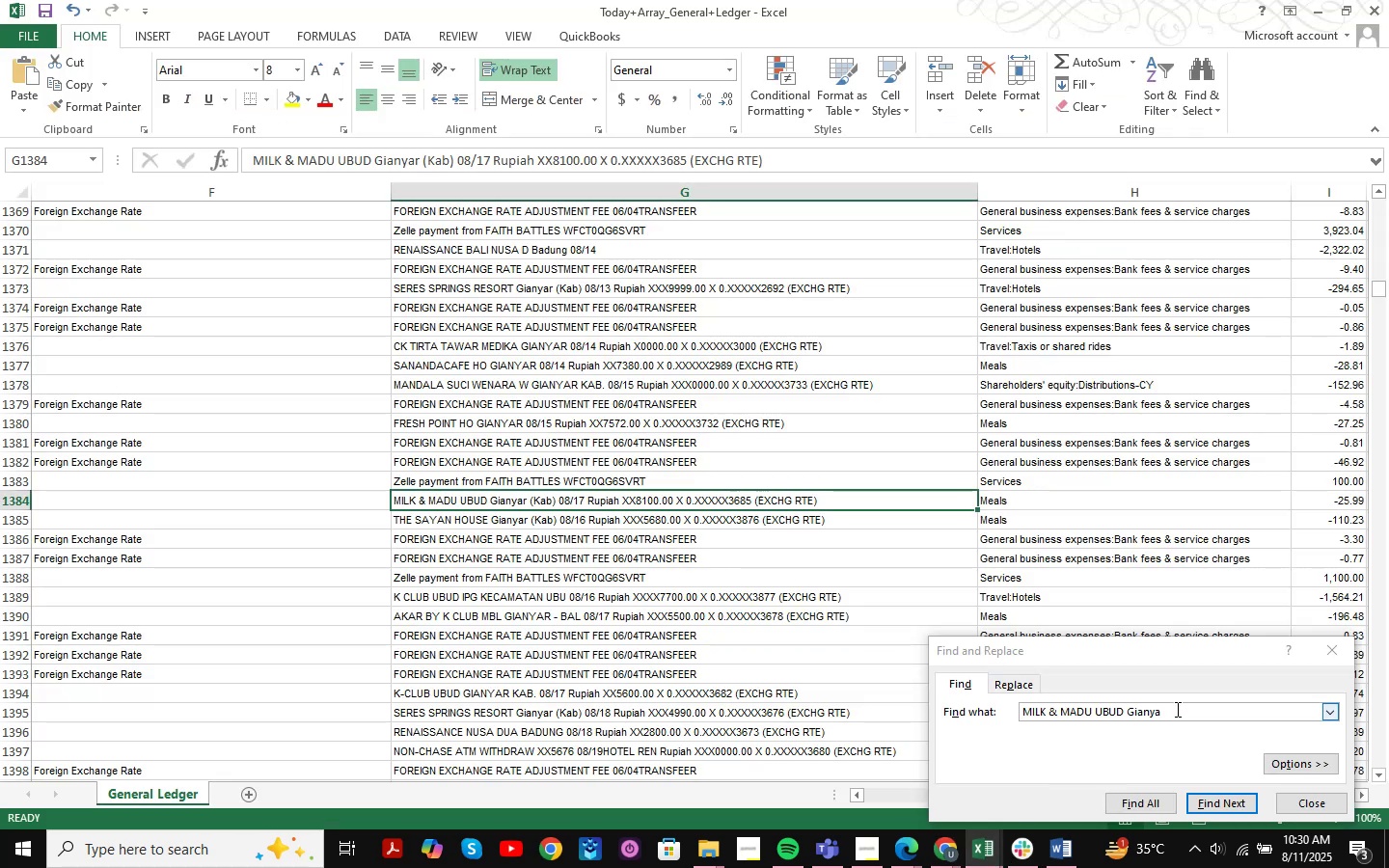 
left_click_drag(start_coordinate=[1176, 709], to_coordinate=[975, 706])
 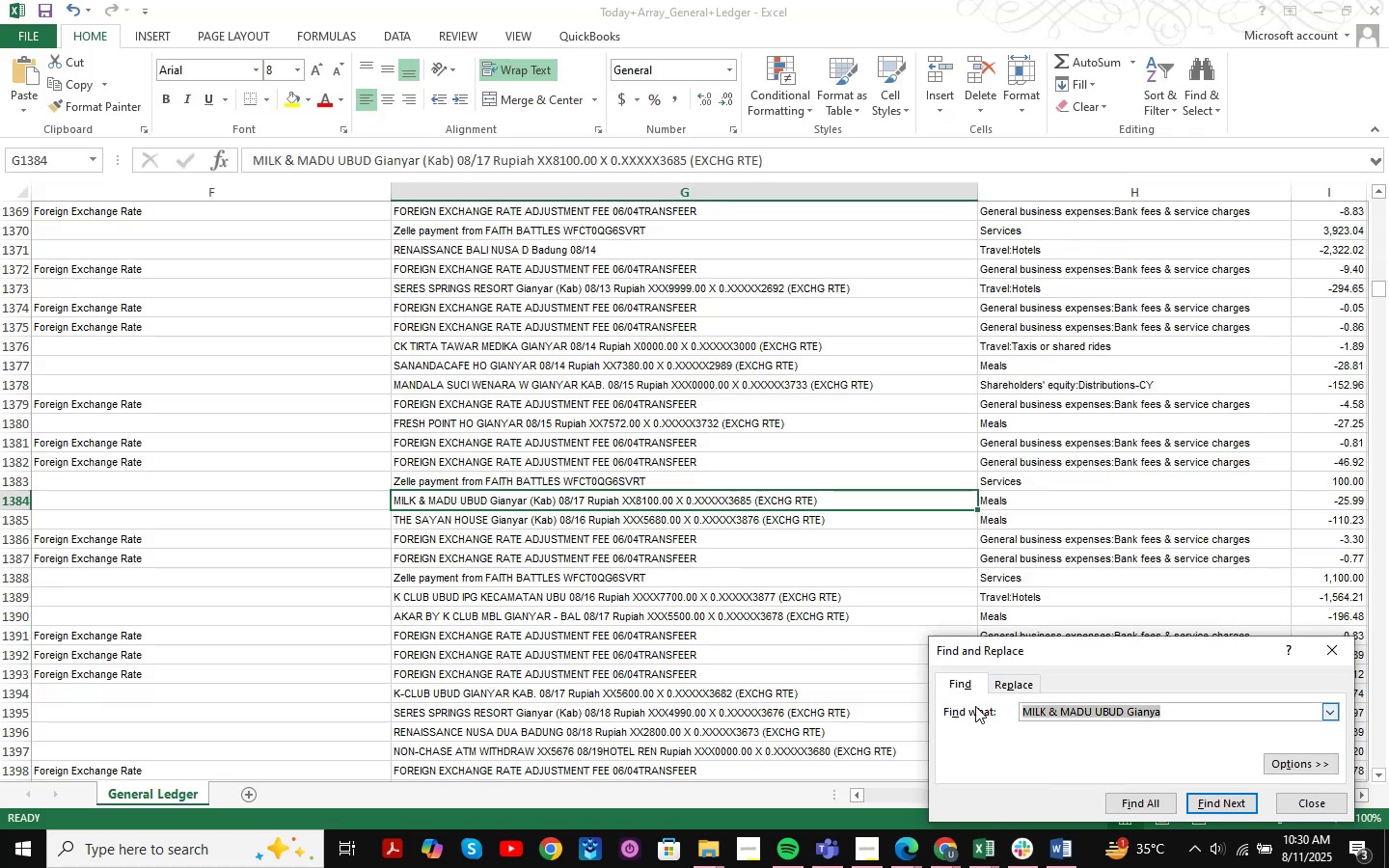 
key(Space)
 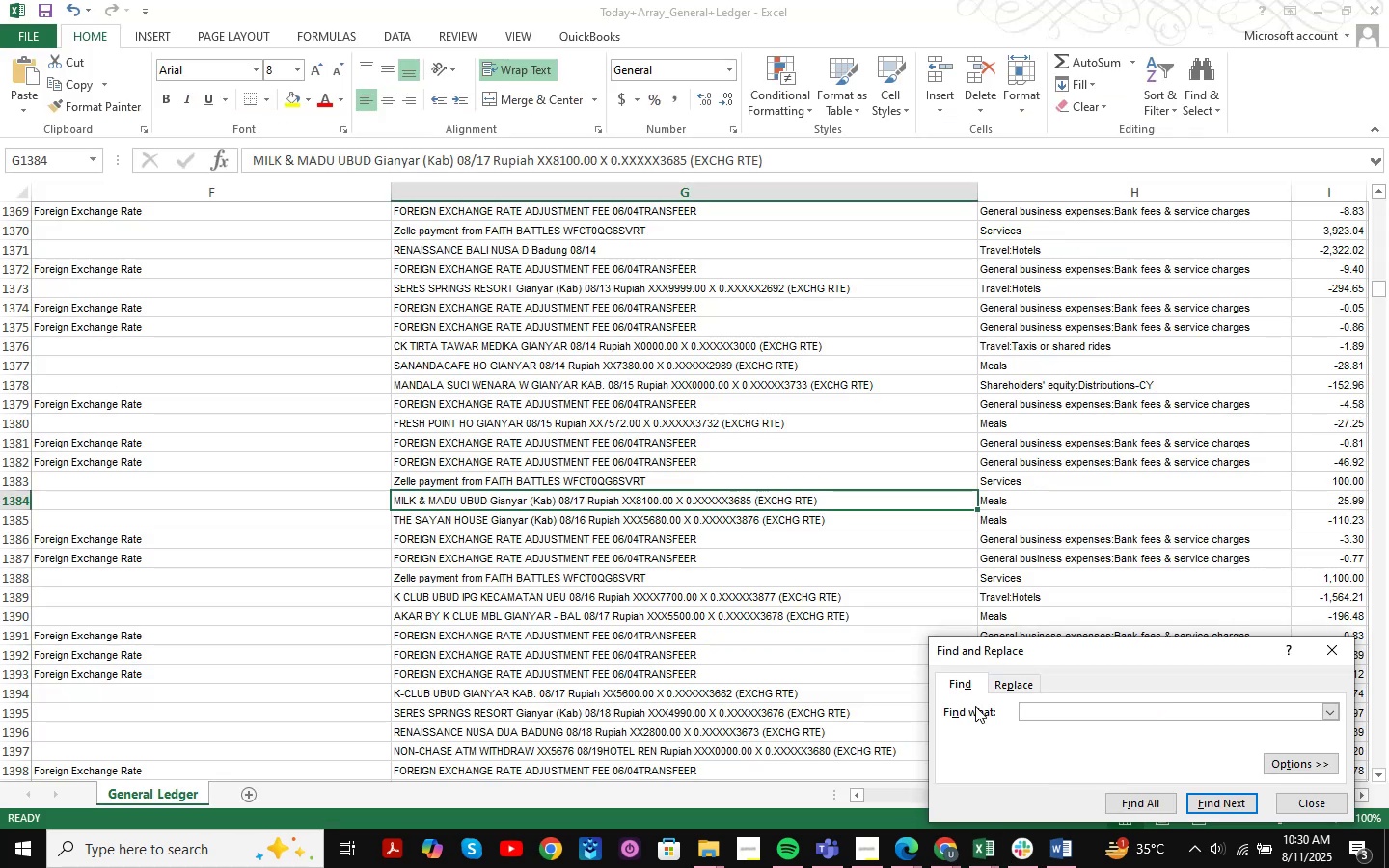 
key(Backspace)
 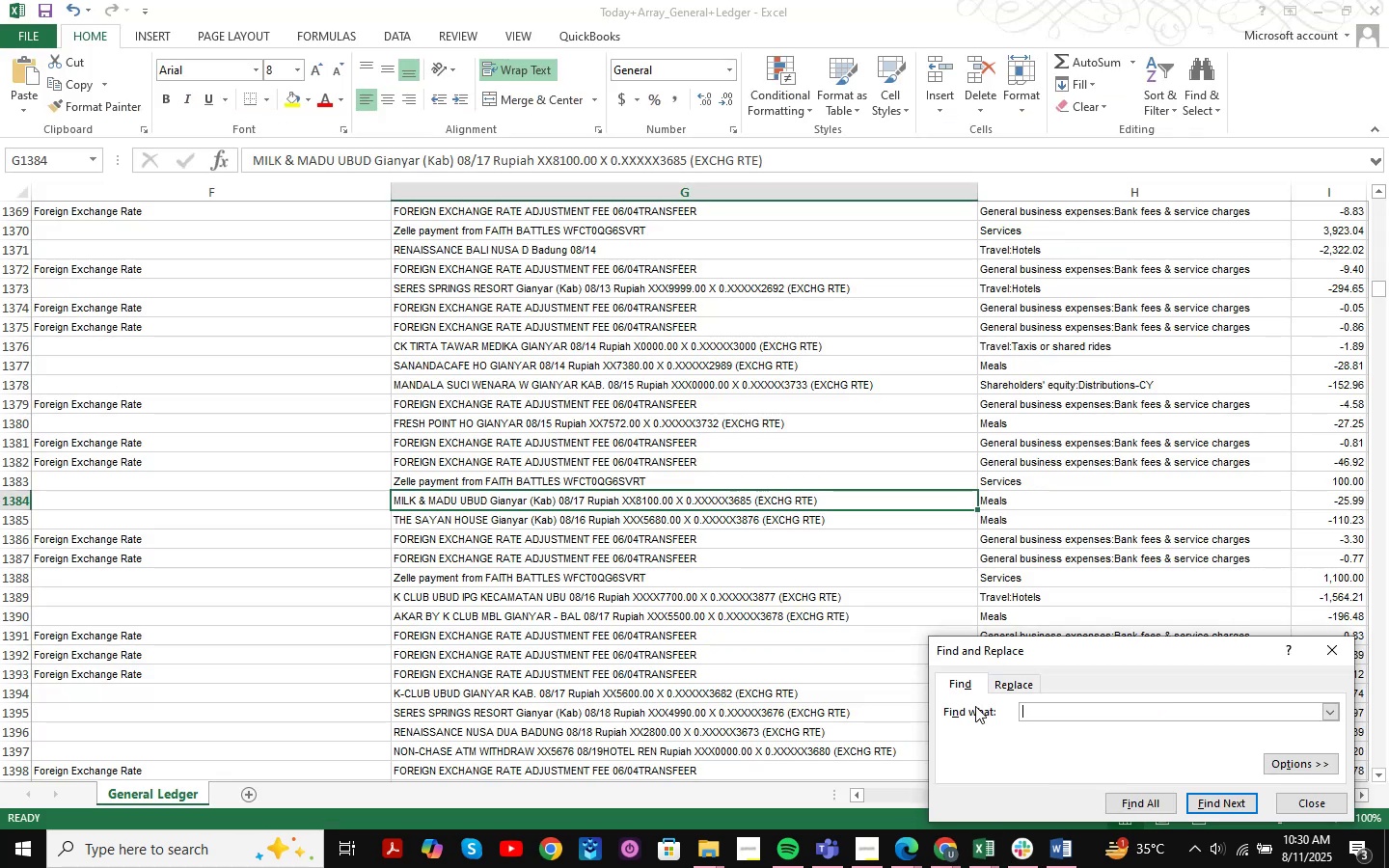 
key(Control+V)
 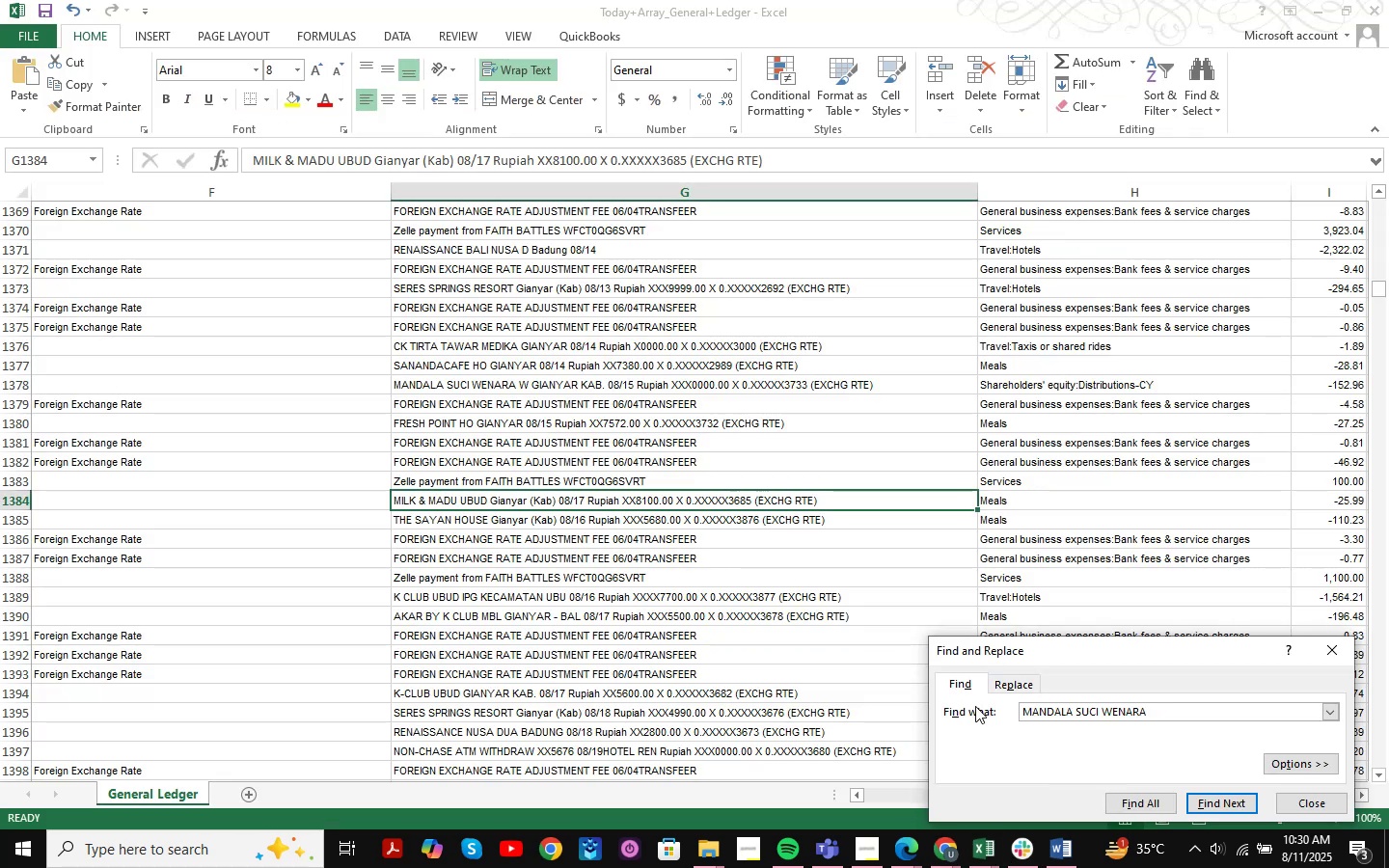 
key(NumpadEnter)
 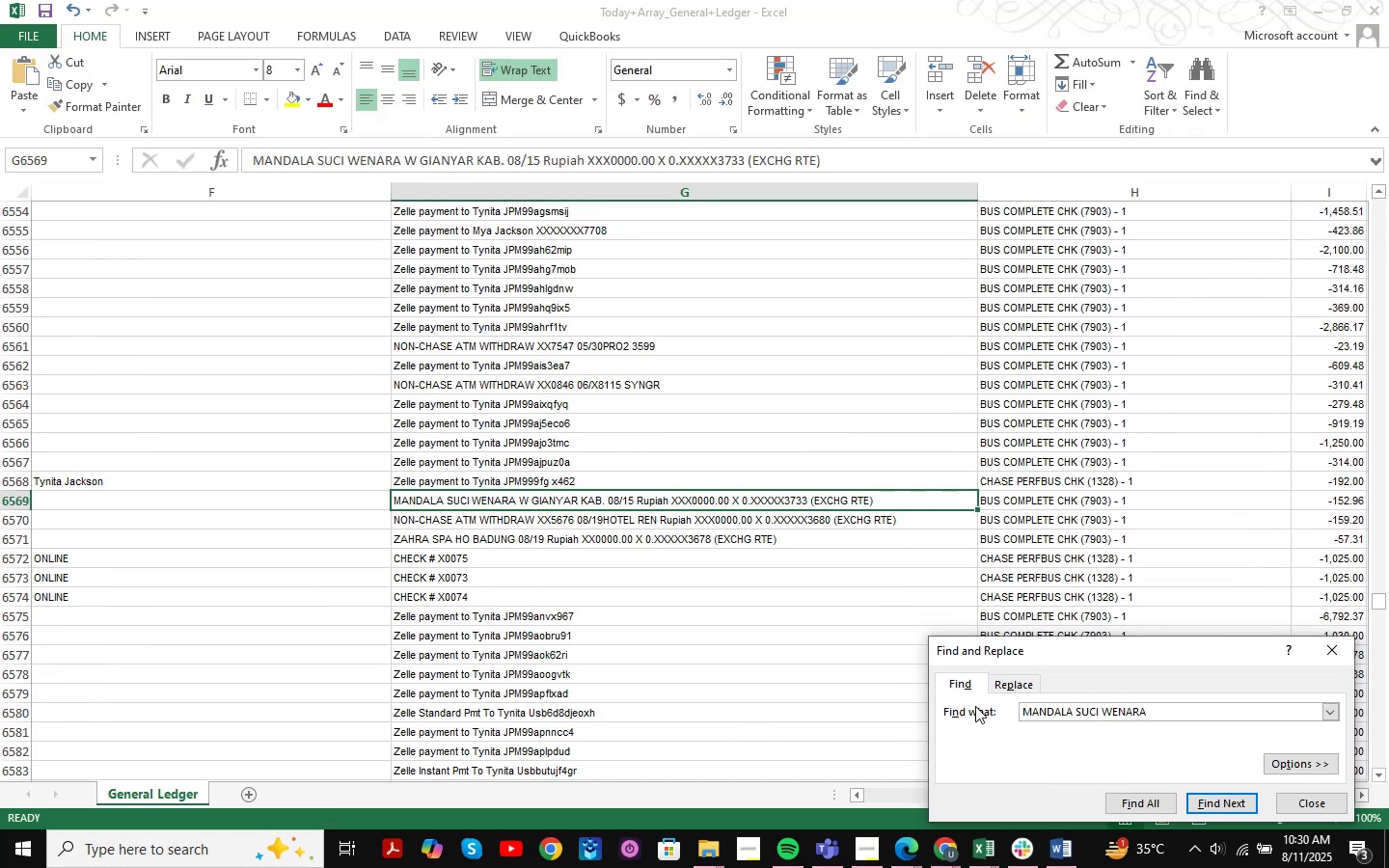 
key(NumpadEnter)
 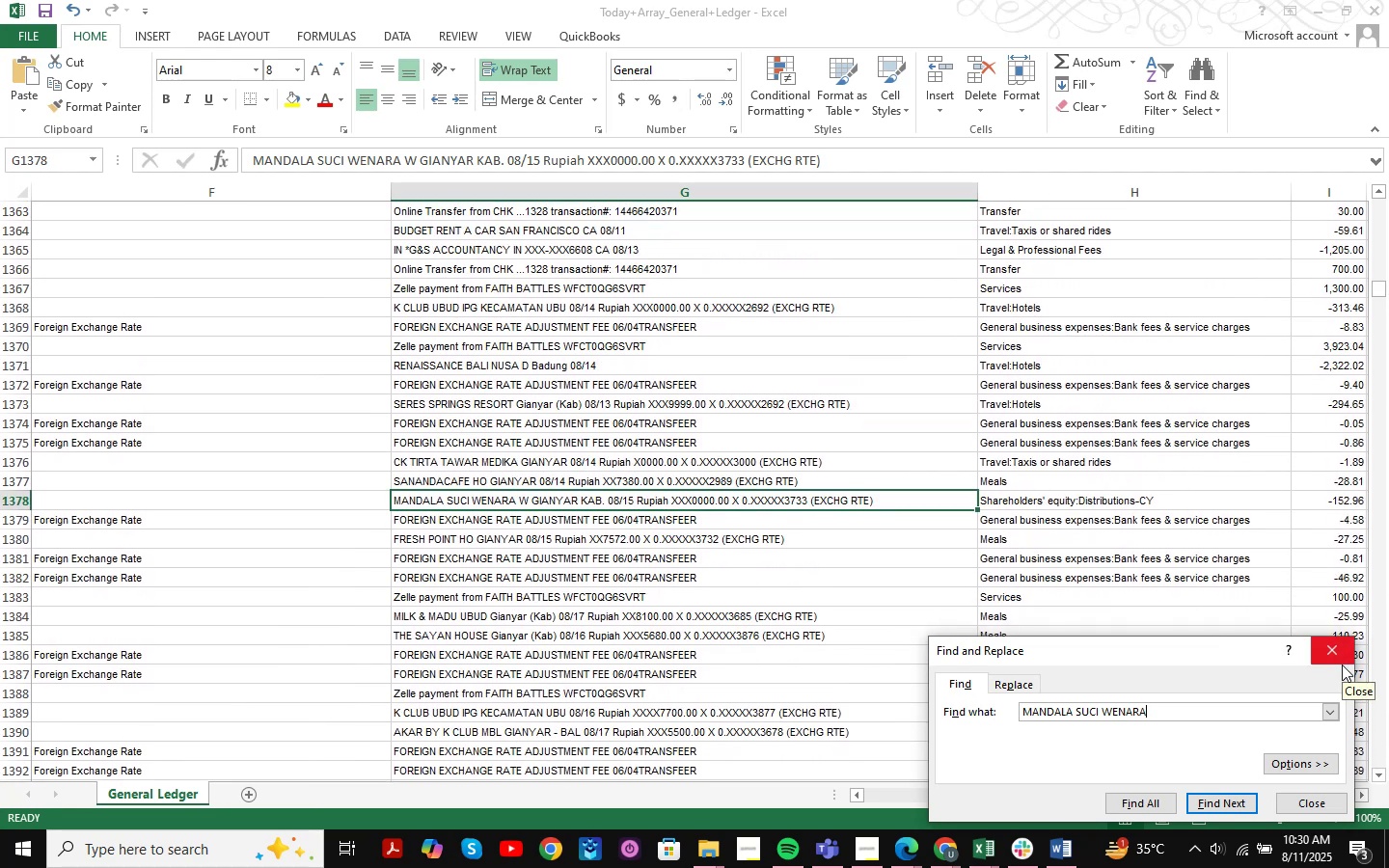 
wait(6.42)
 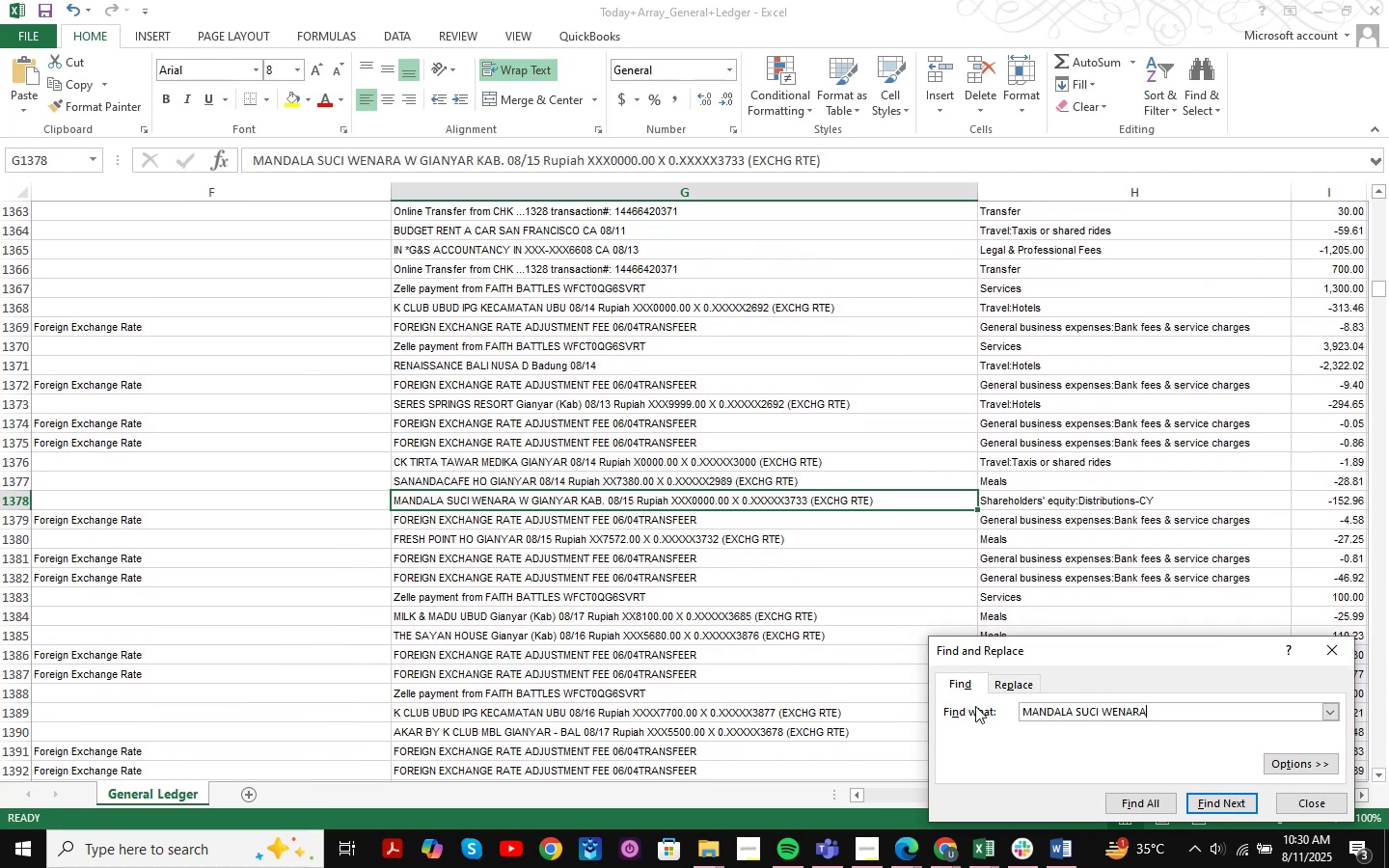 
left_click([1342, 665])
 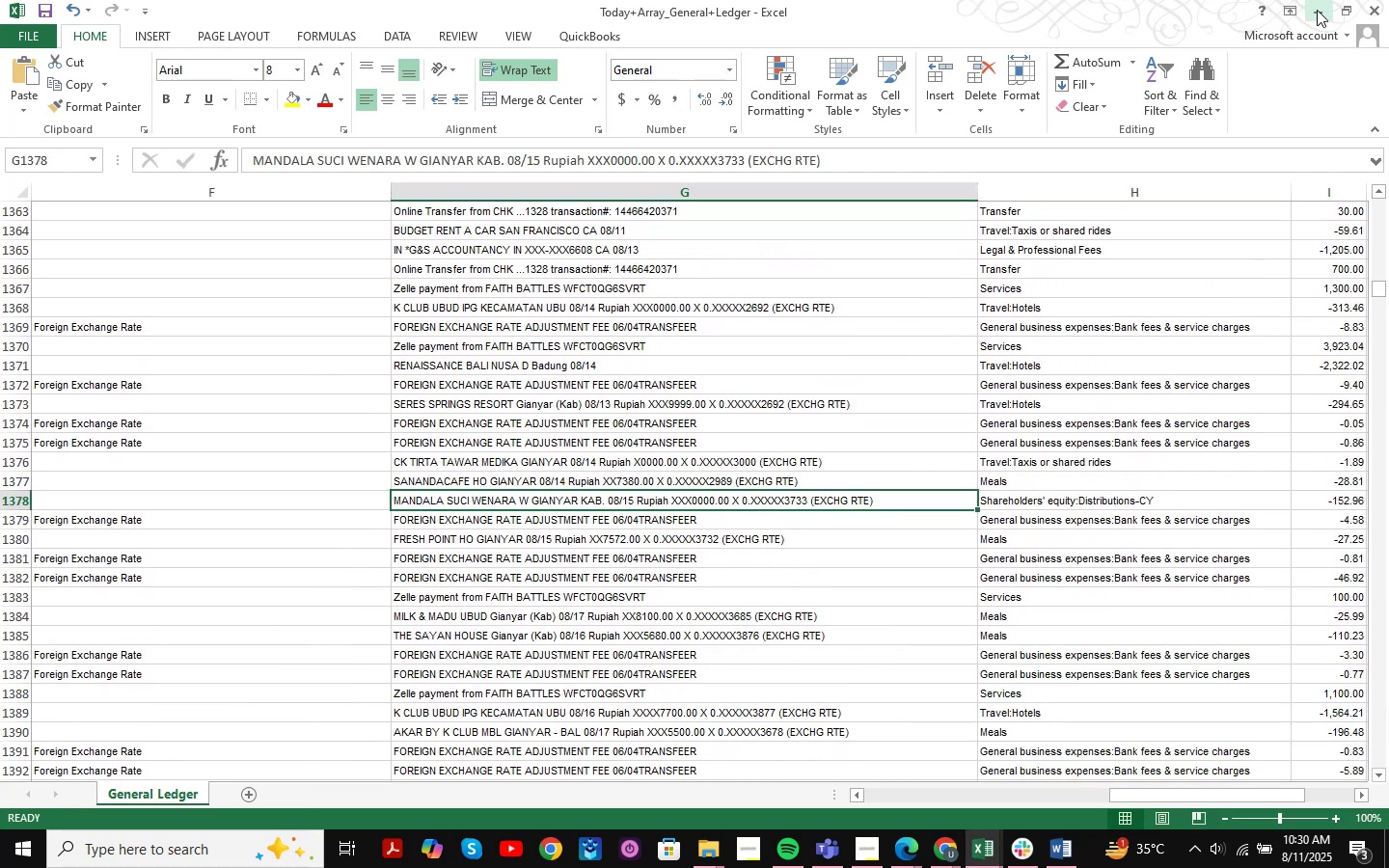 
left_click([1330, 10])
 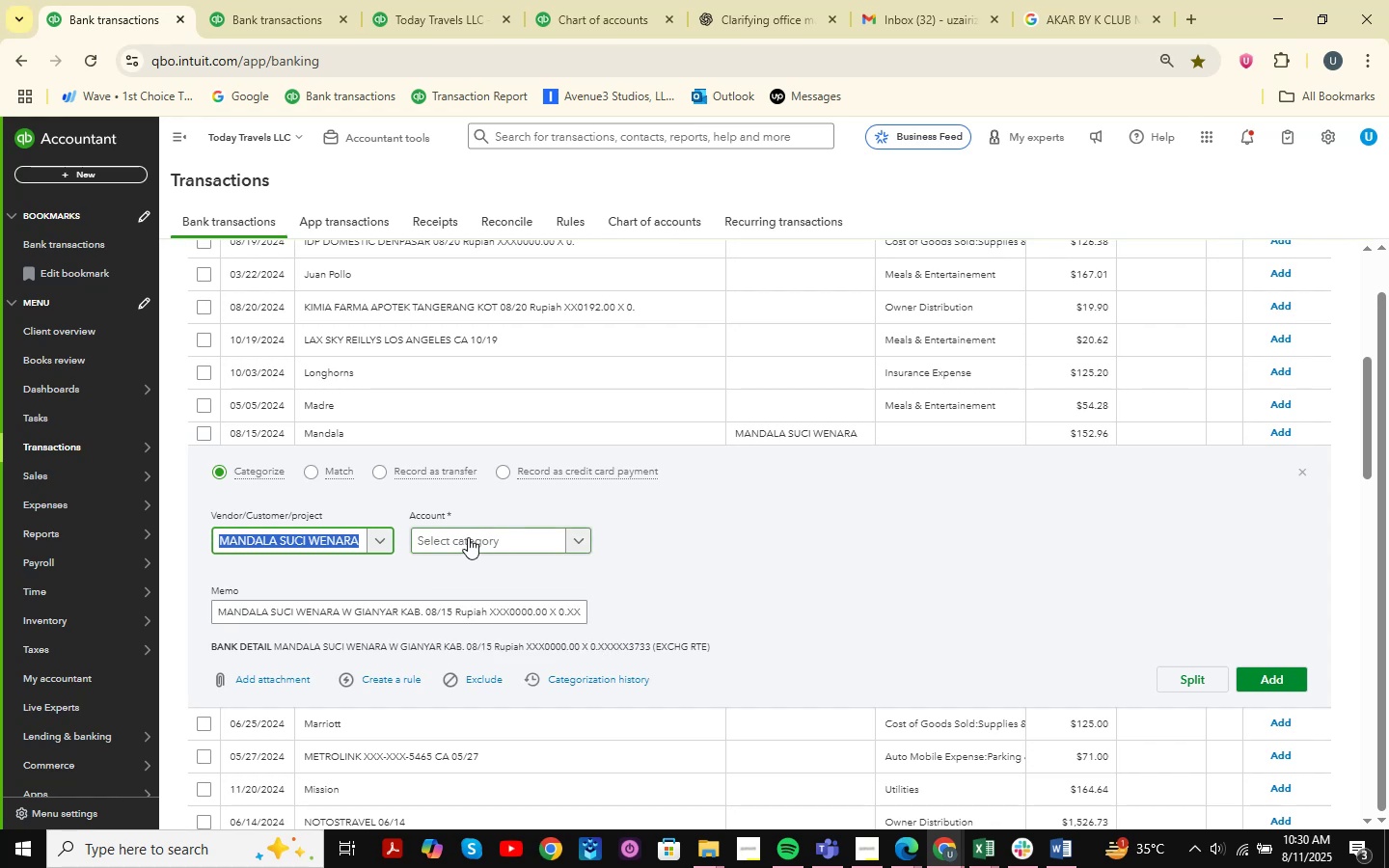 
left_click([468, 537])
 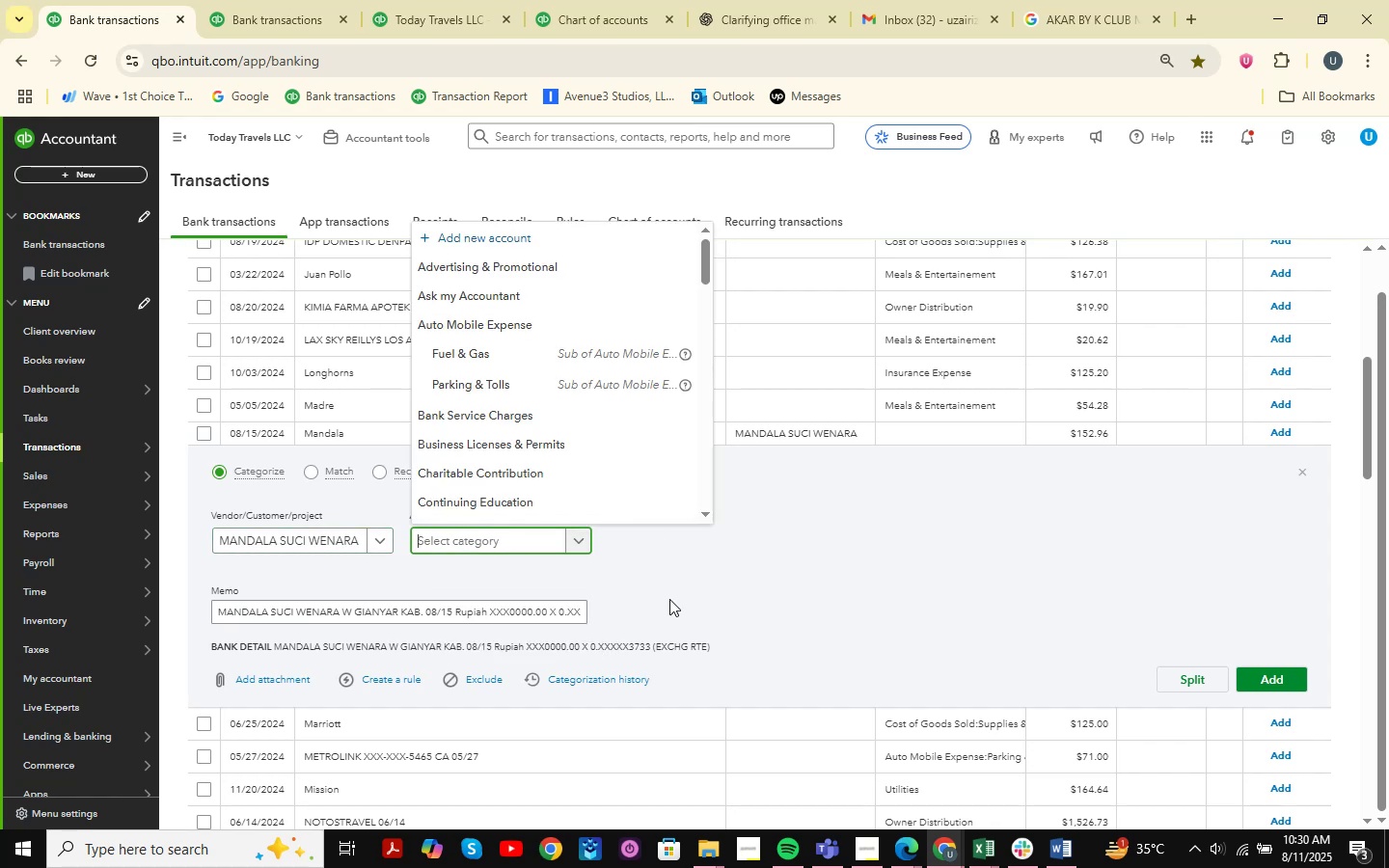 
type(Shal)
key(Backspace)
type(re)
 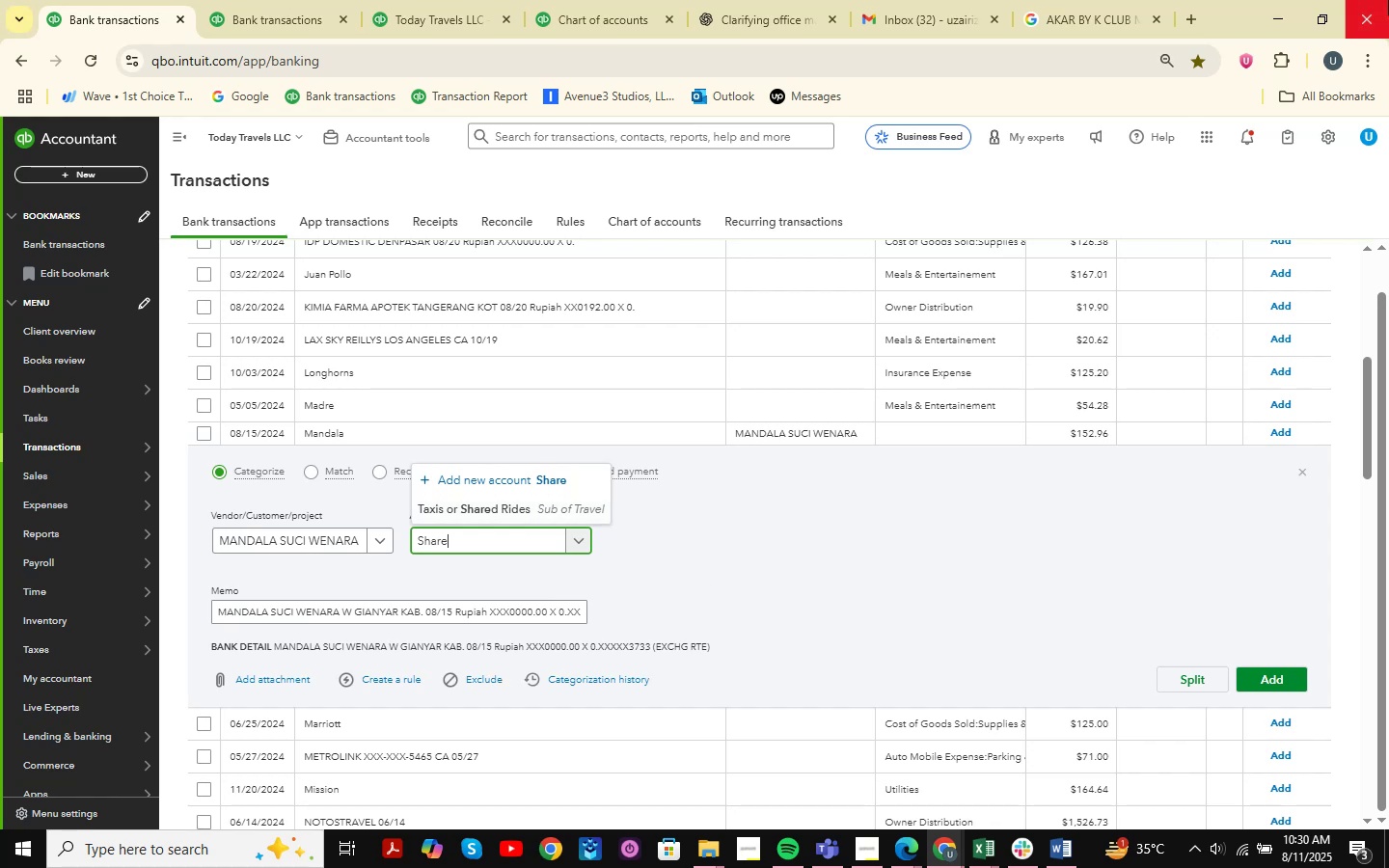 
wait(28.4)
 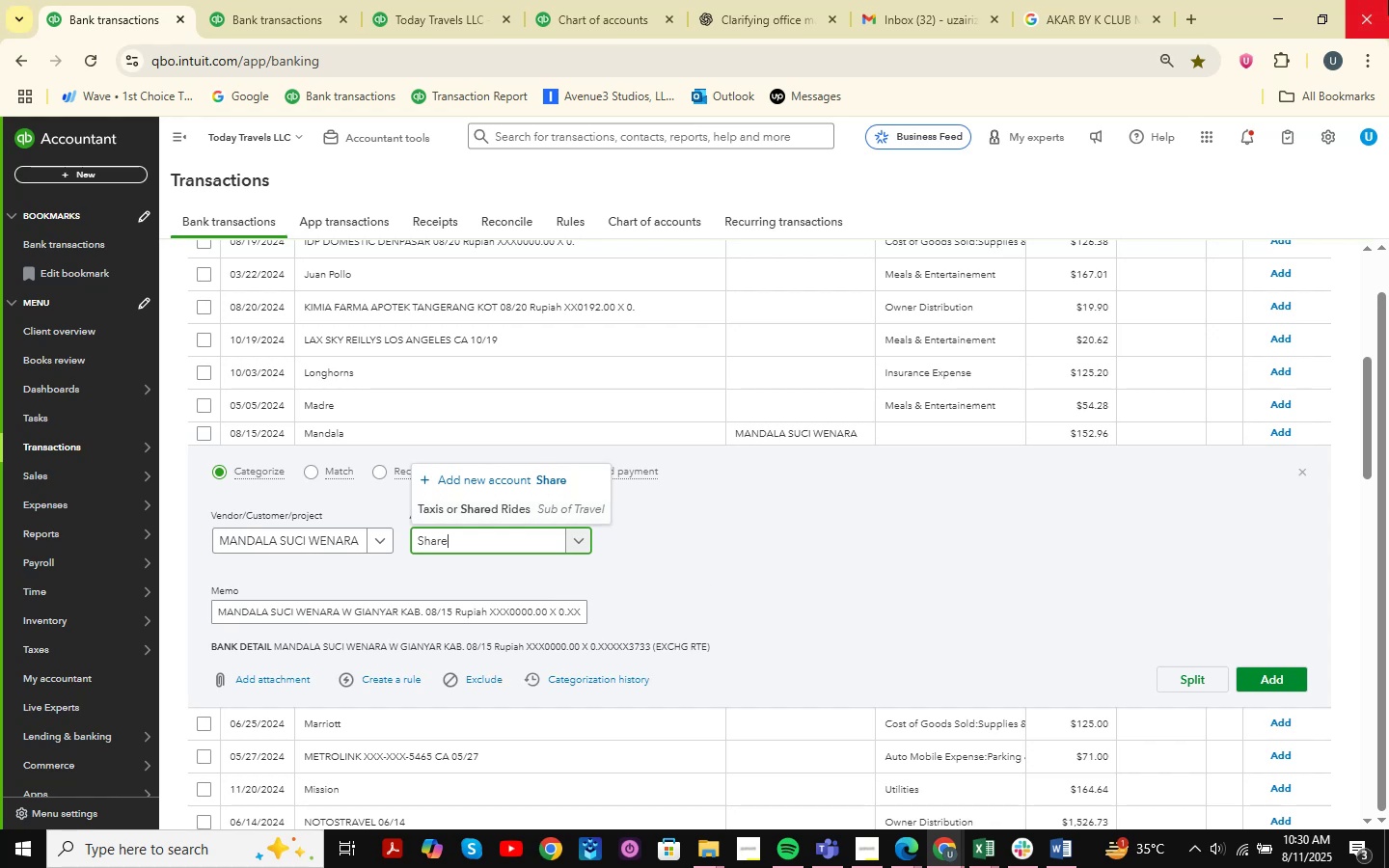 
scroll: coordinate [991, 534], scroll_direction: up, amount: 3.0
 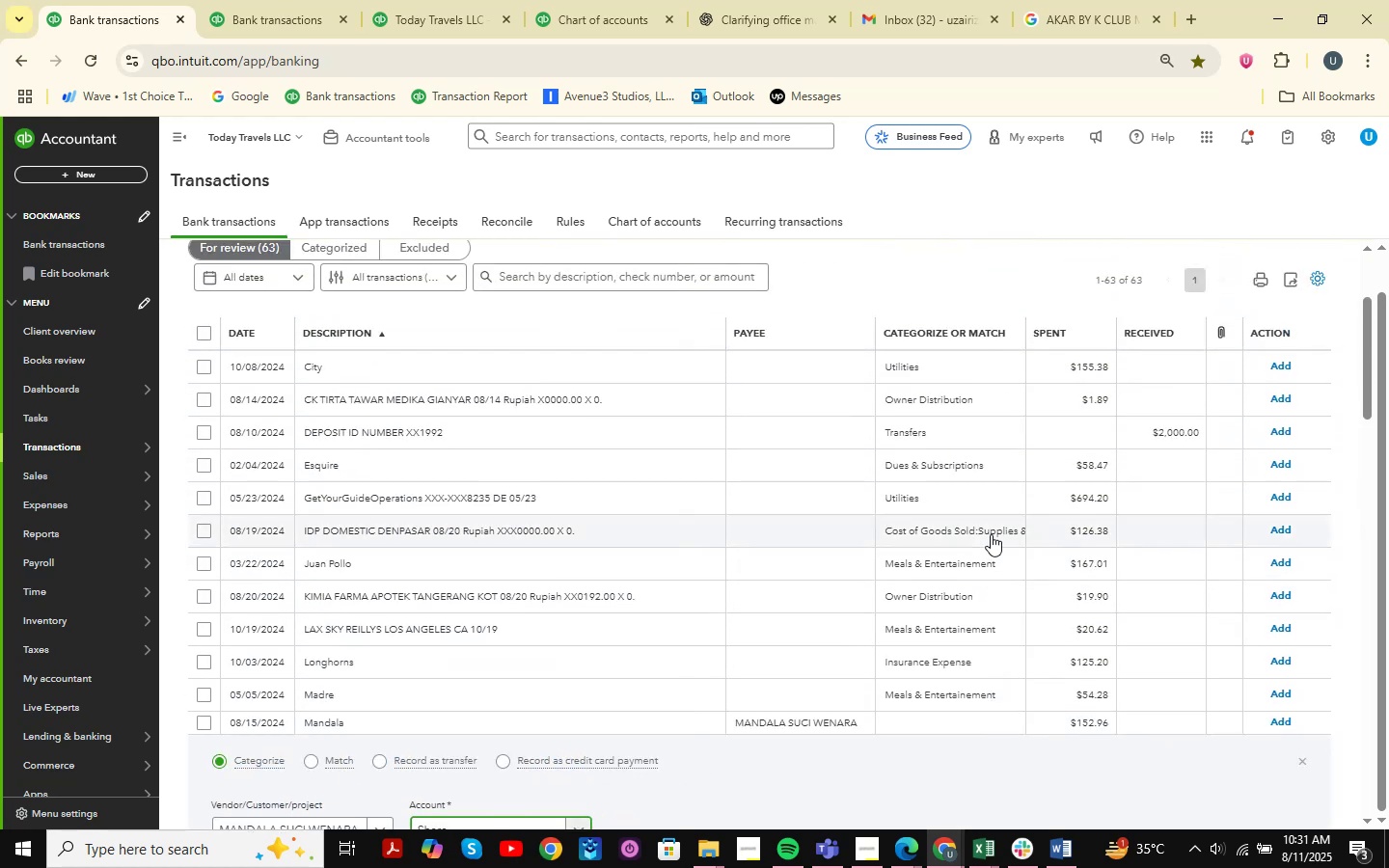 
scroll: coordinate [973, 623], scroll_direction: down, amount: 6.0
 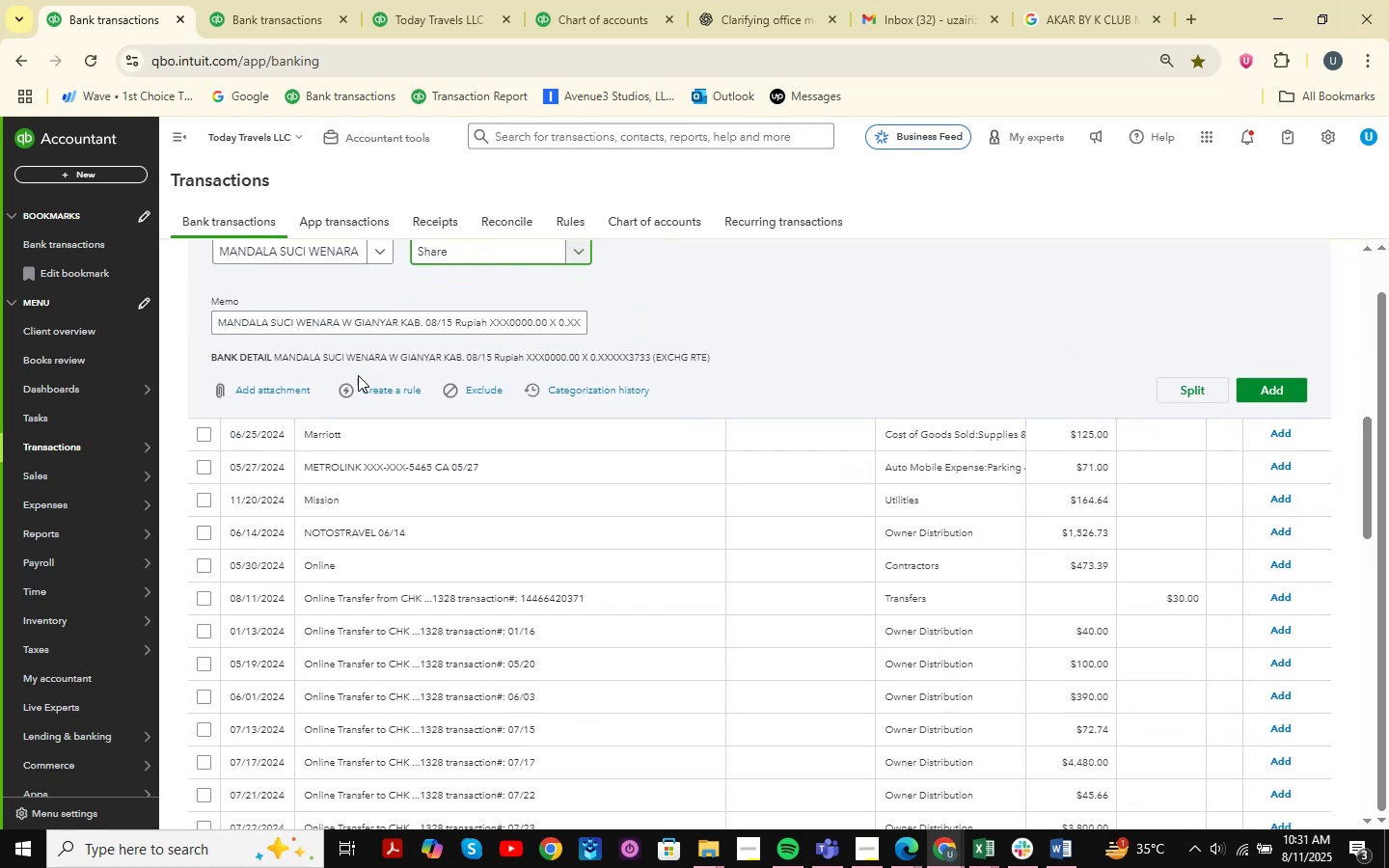 
scroll: coordinate [638, 512], scroll_direction: up, amount: 2.0
 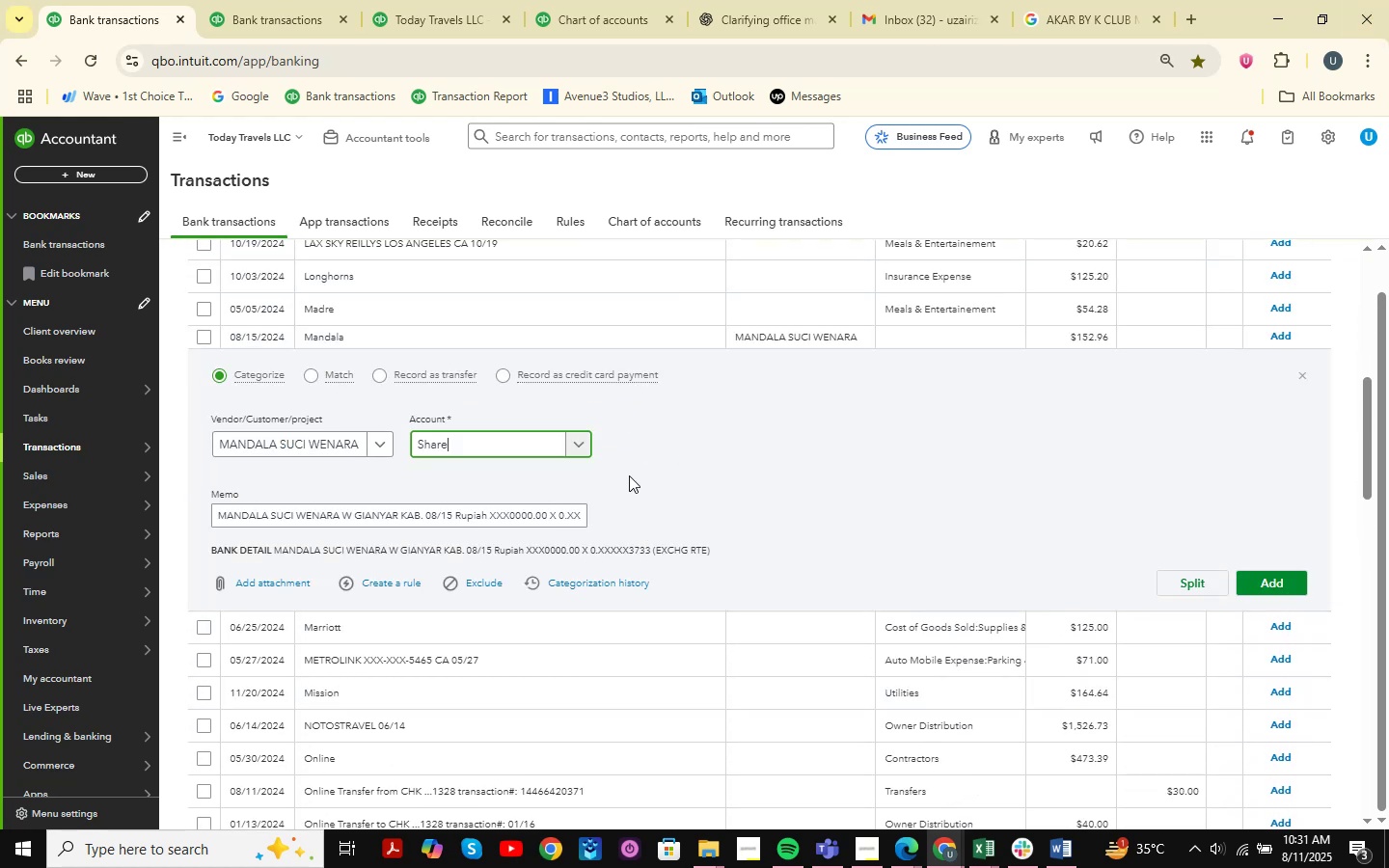 
type(holder equity)
 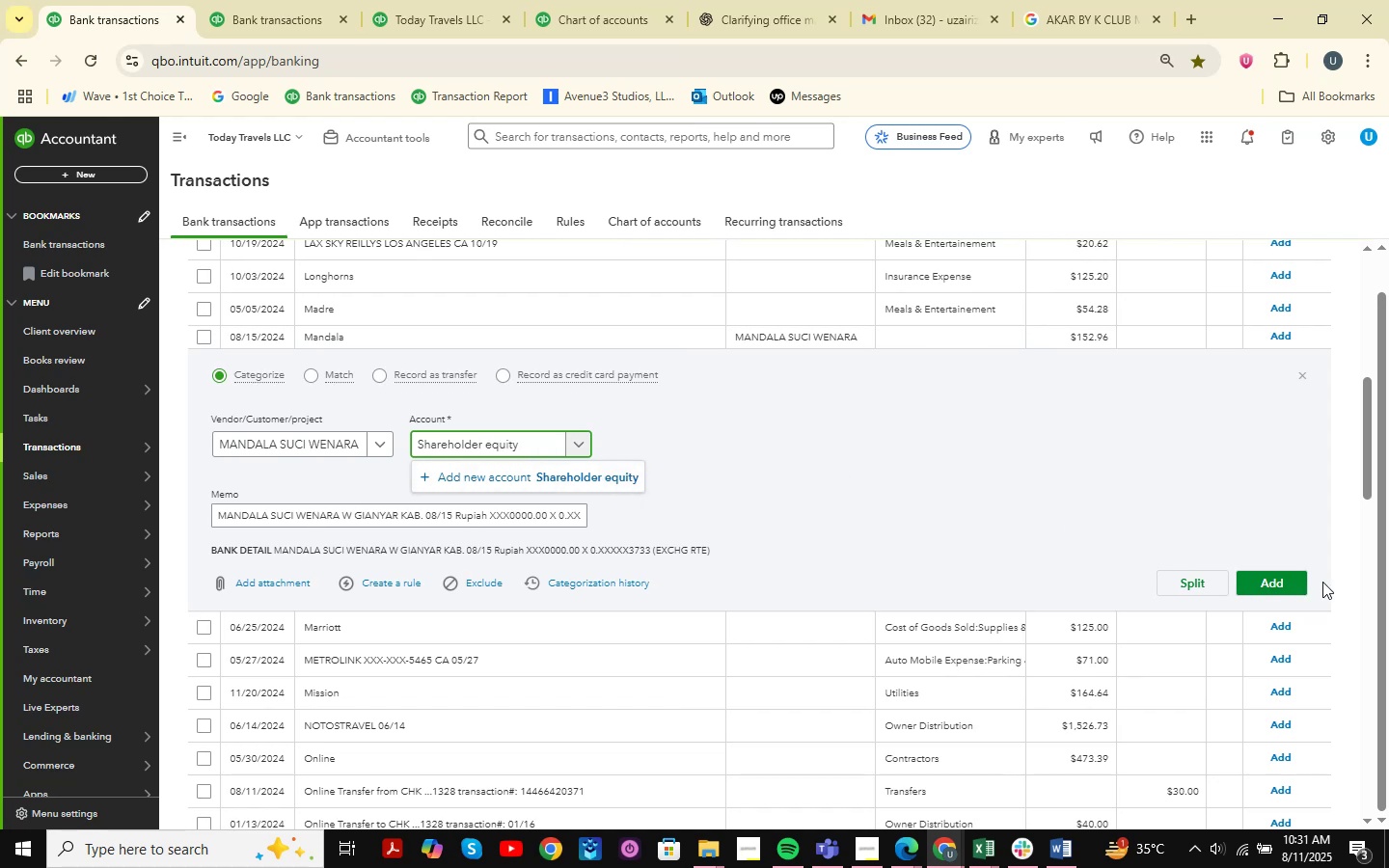 
left_click([1289, 580])
 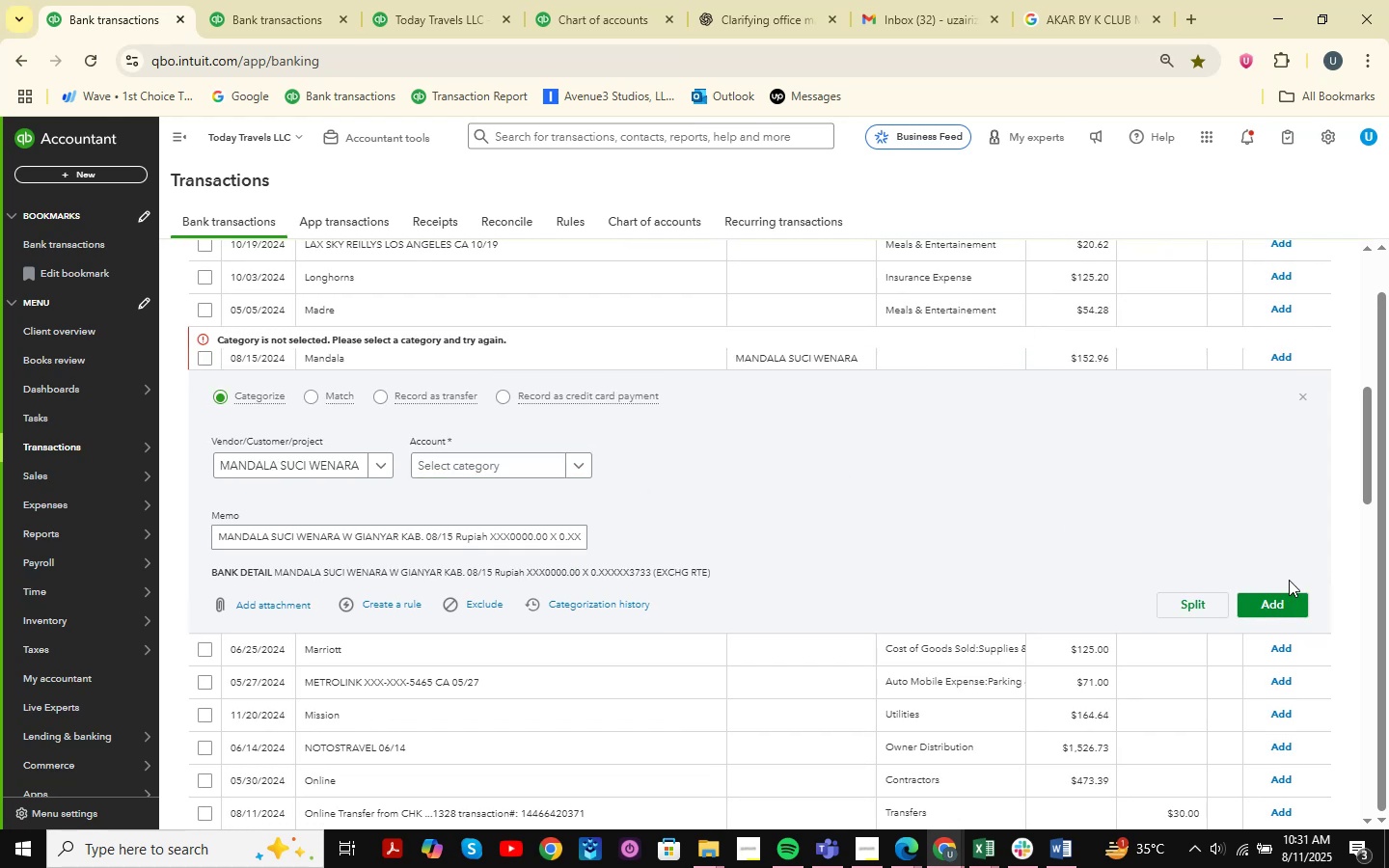 
wait(9.62)
 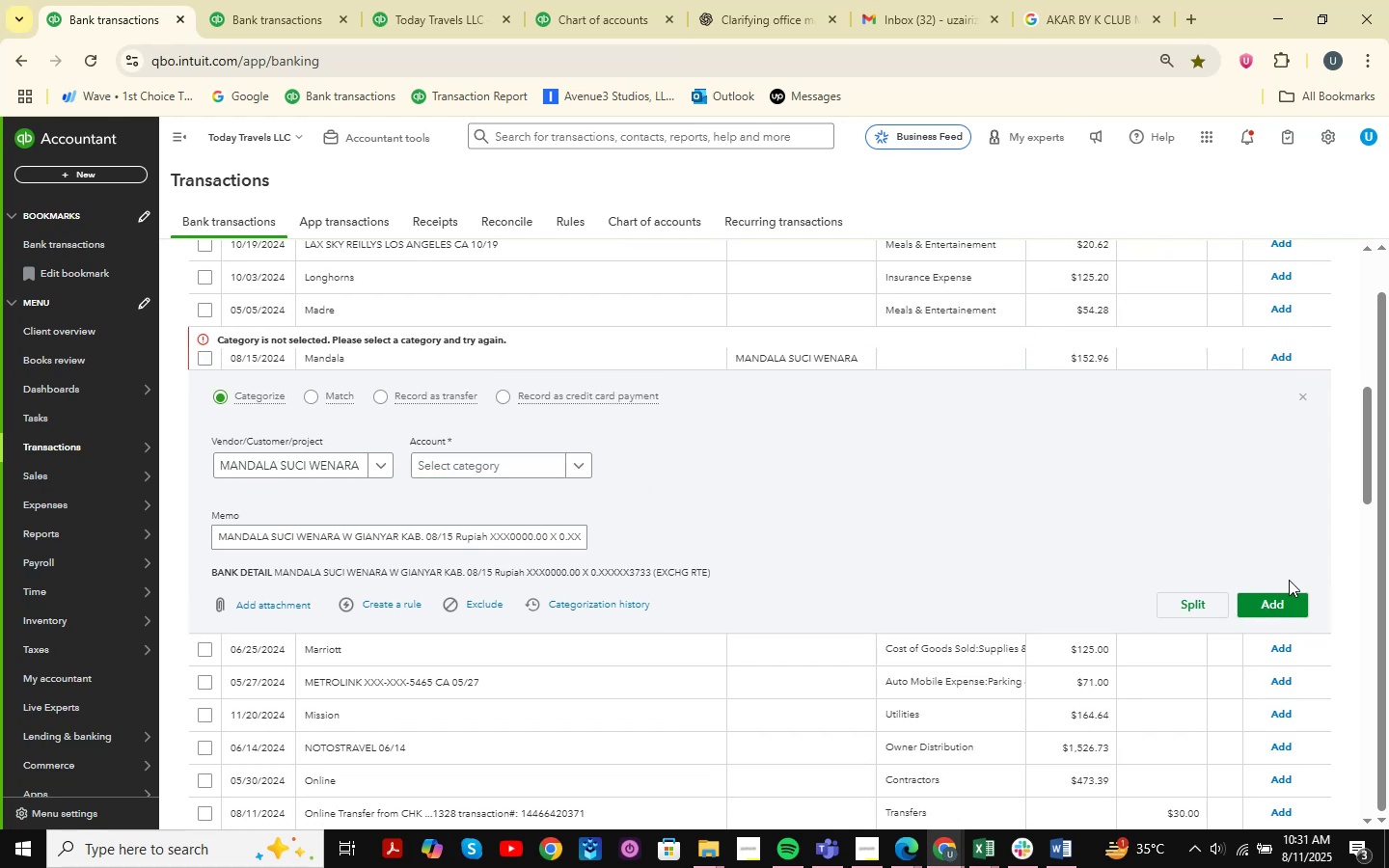 
left_click([484, 465])
 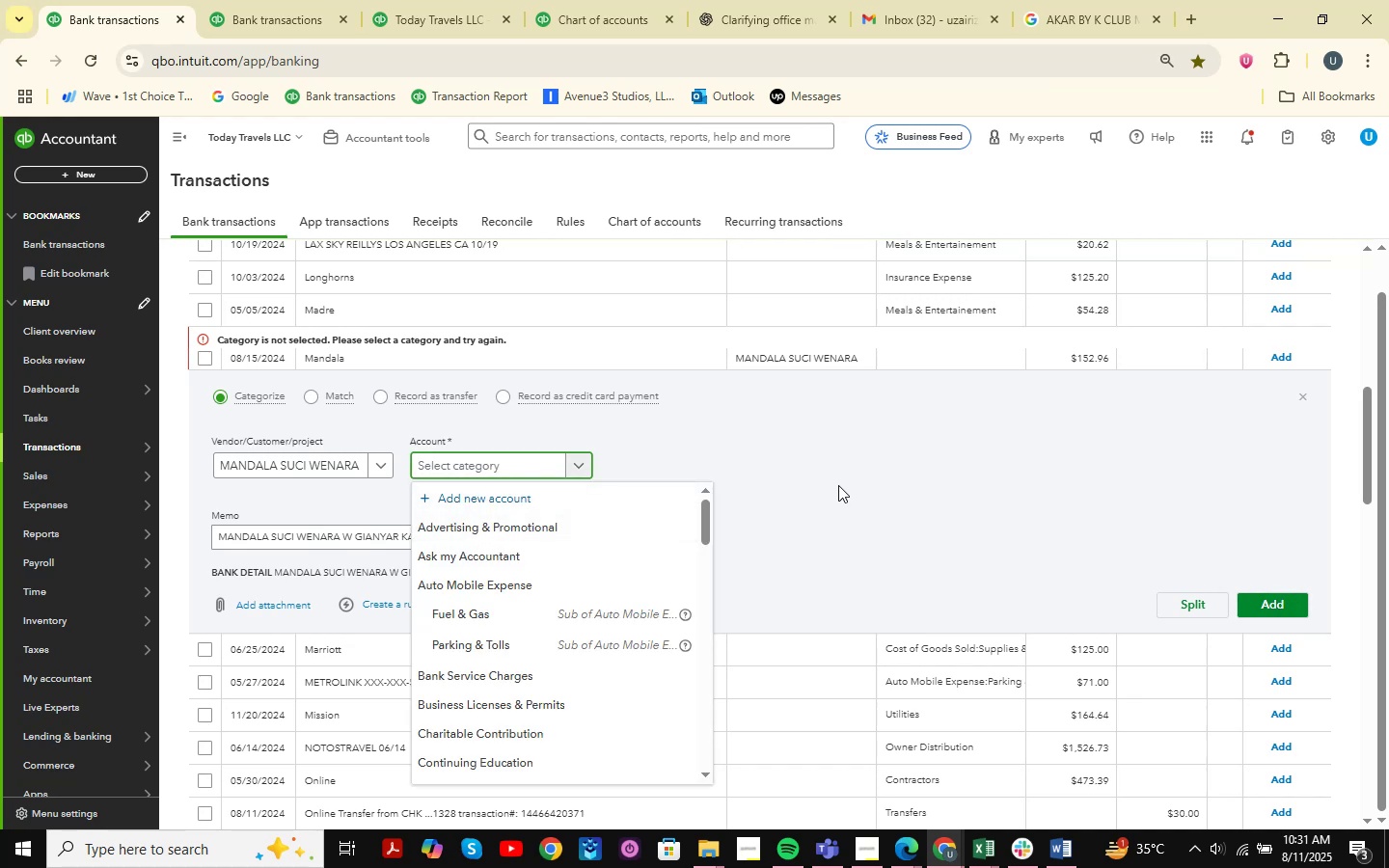 
type(shareholder)
 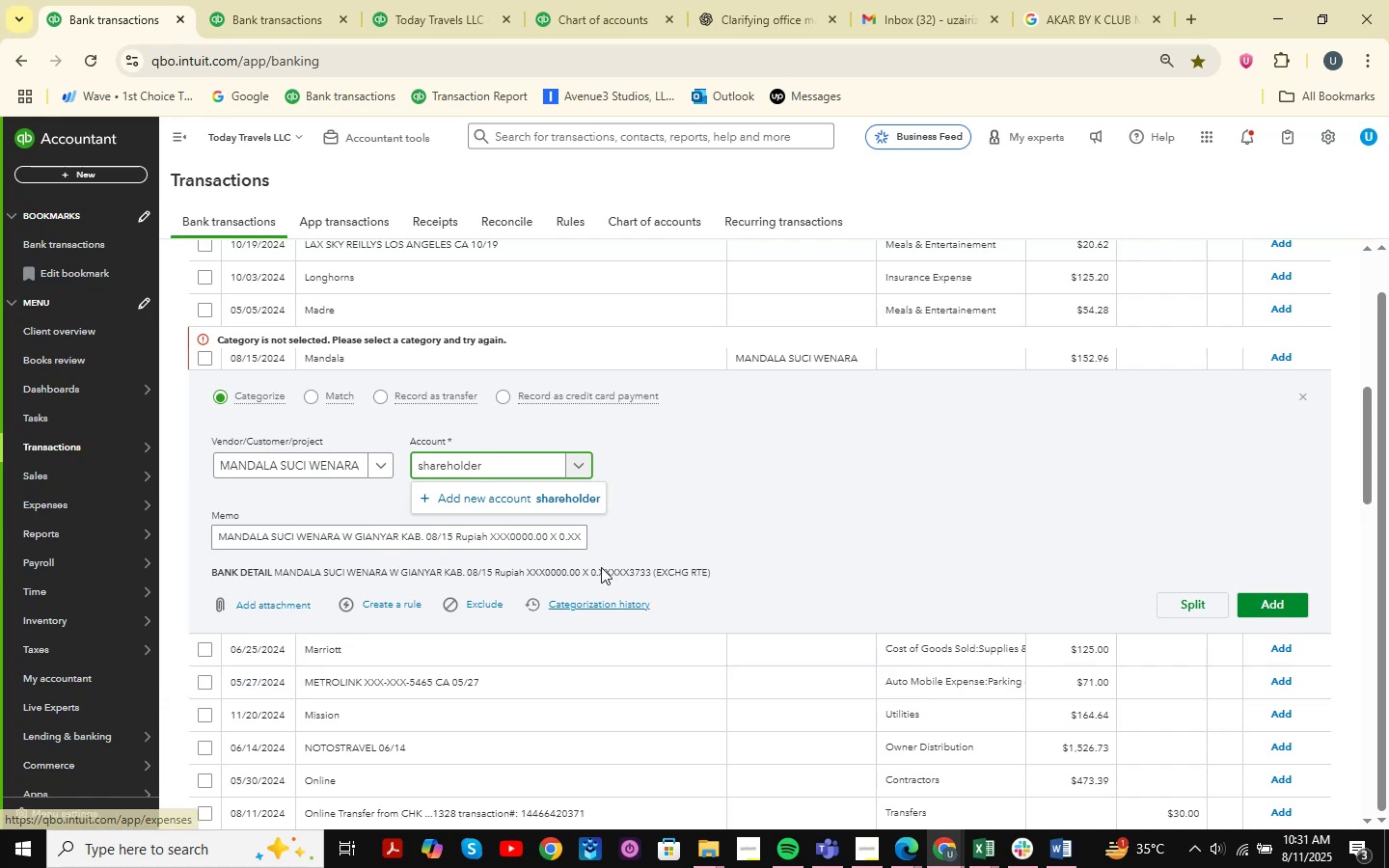 
left_click([545, 503])
 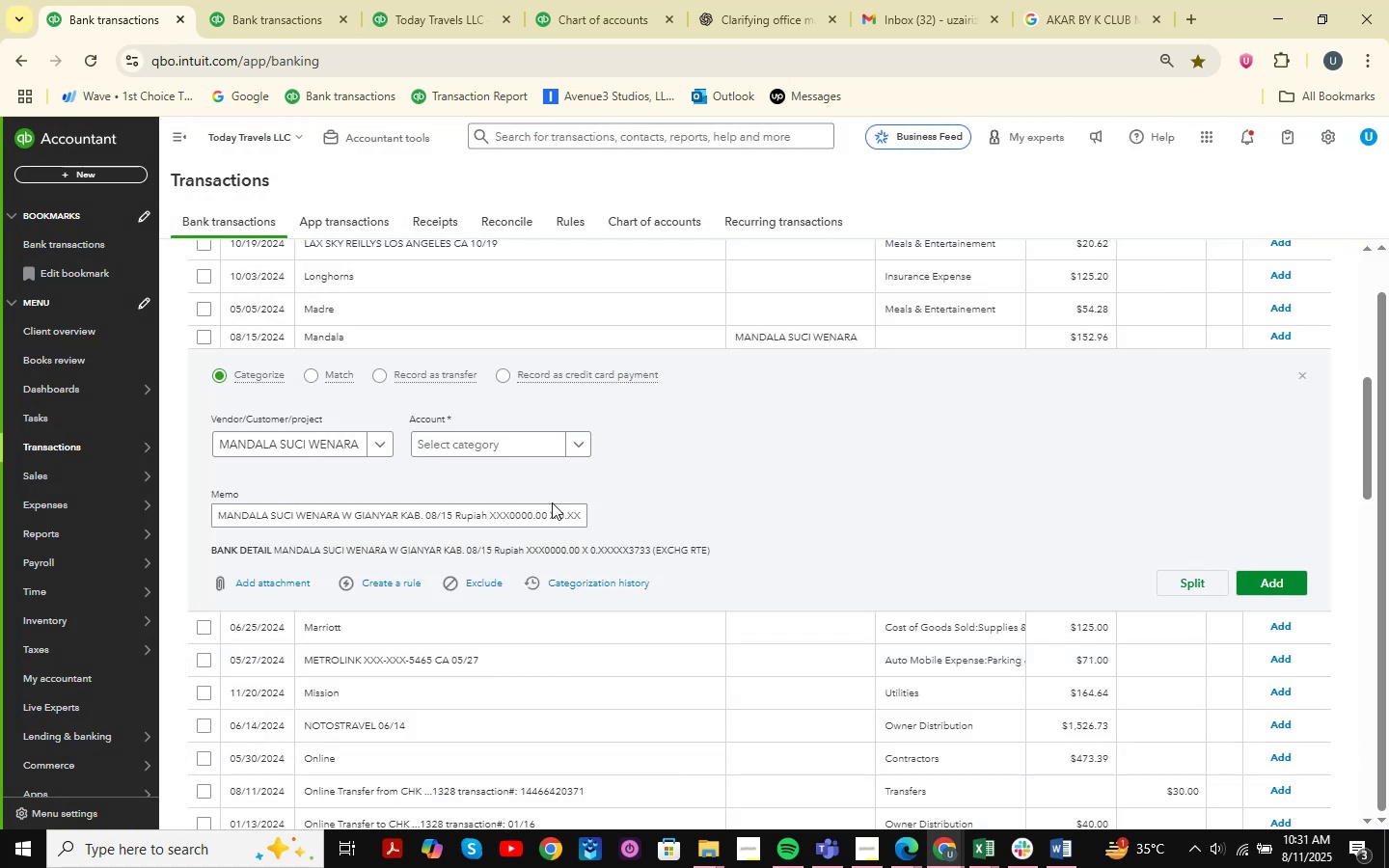 
left_click([507, 445])
 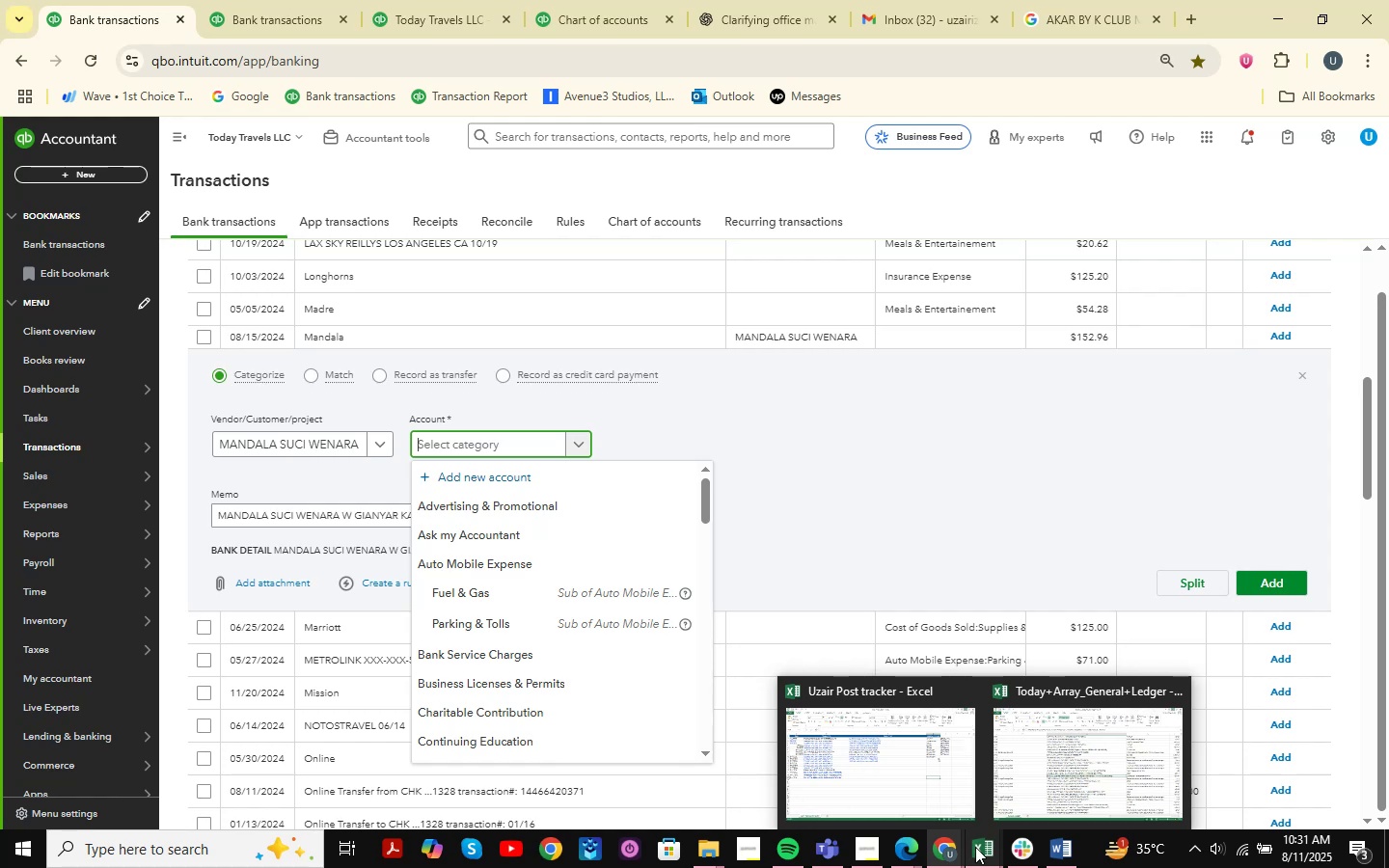 
wait(22.21)
 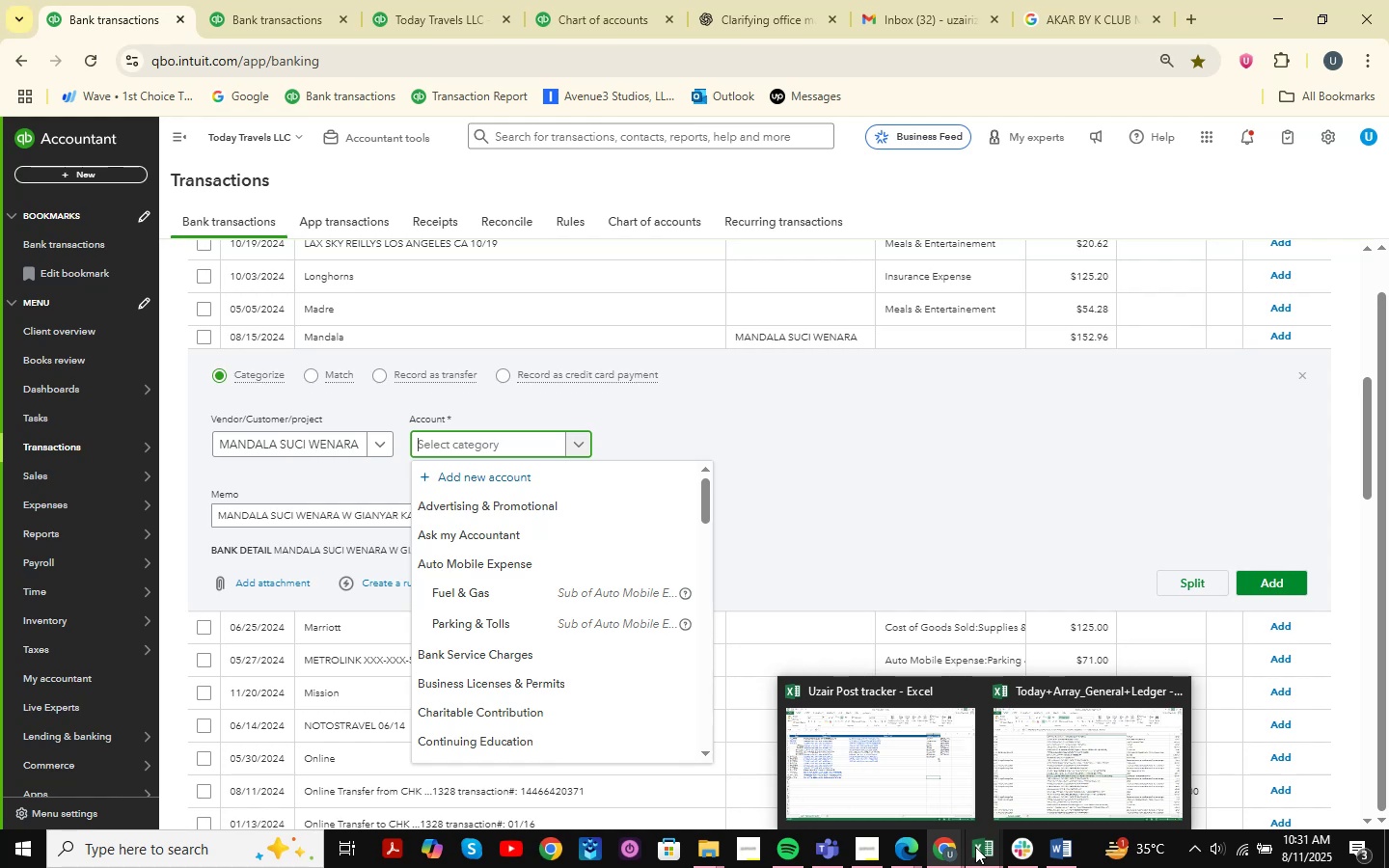 
type(taxis )
 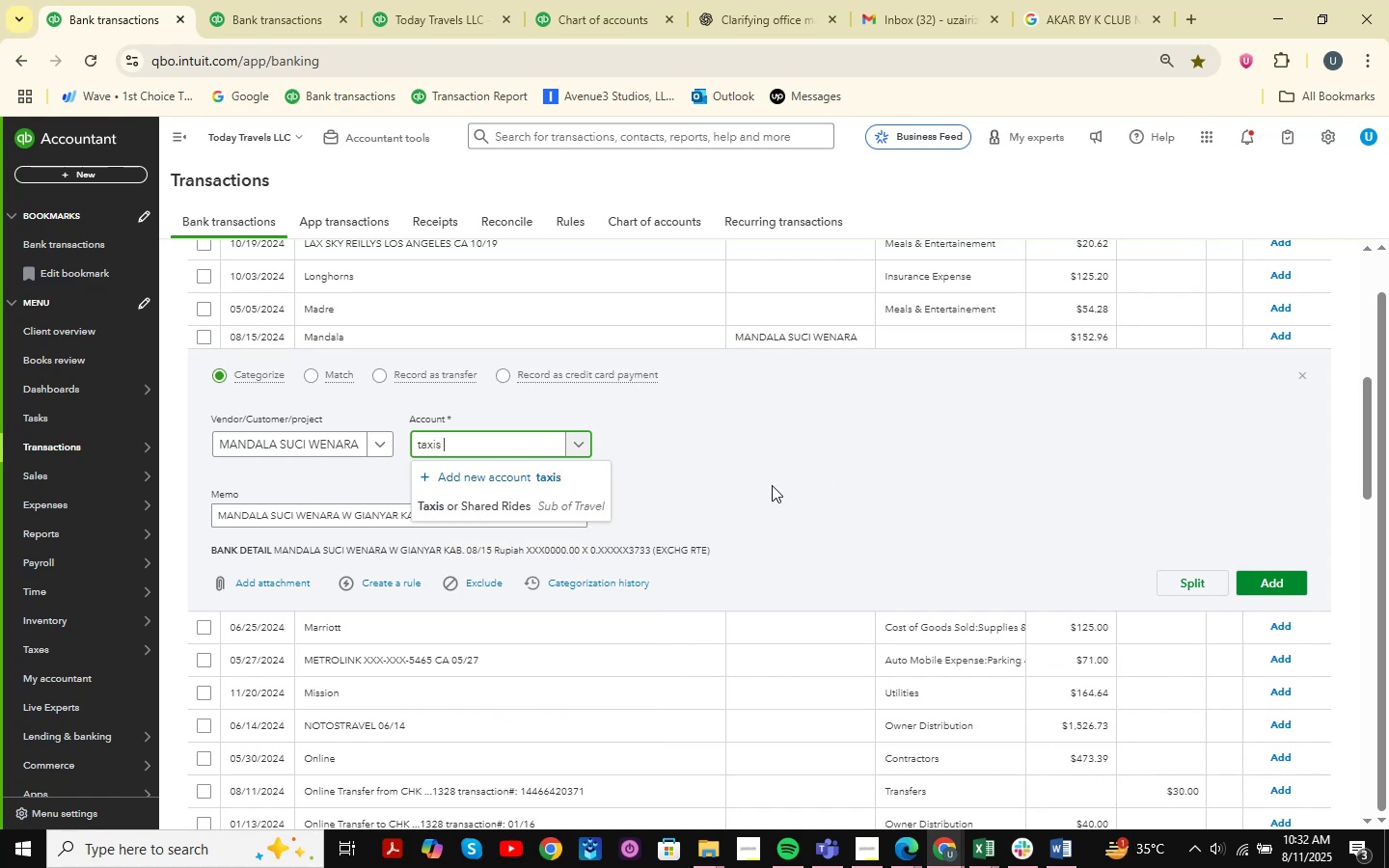 
wait(5.79)
 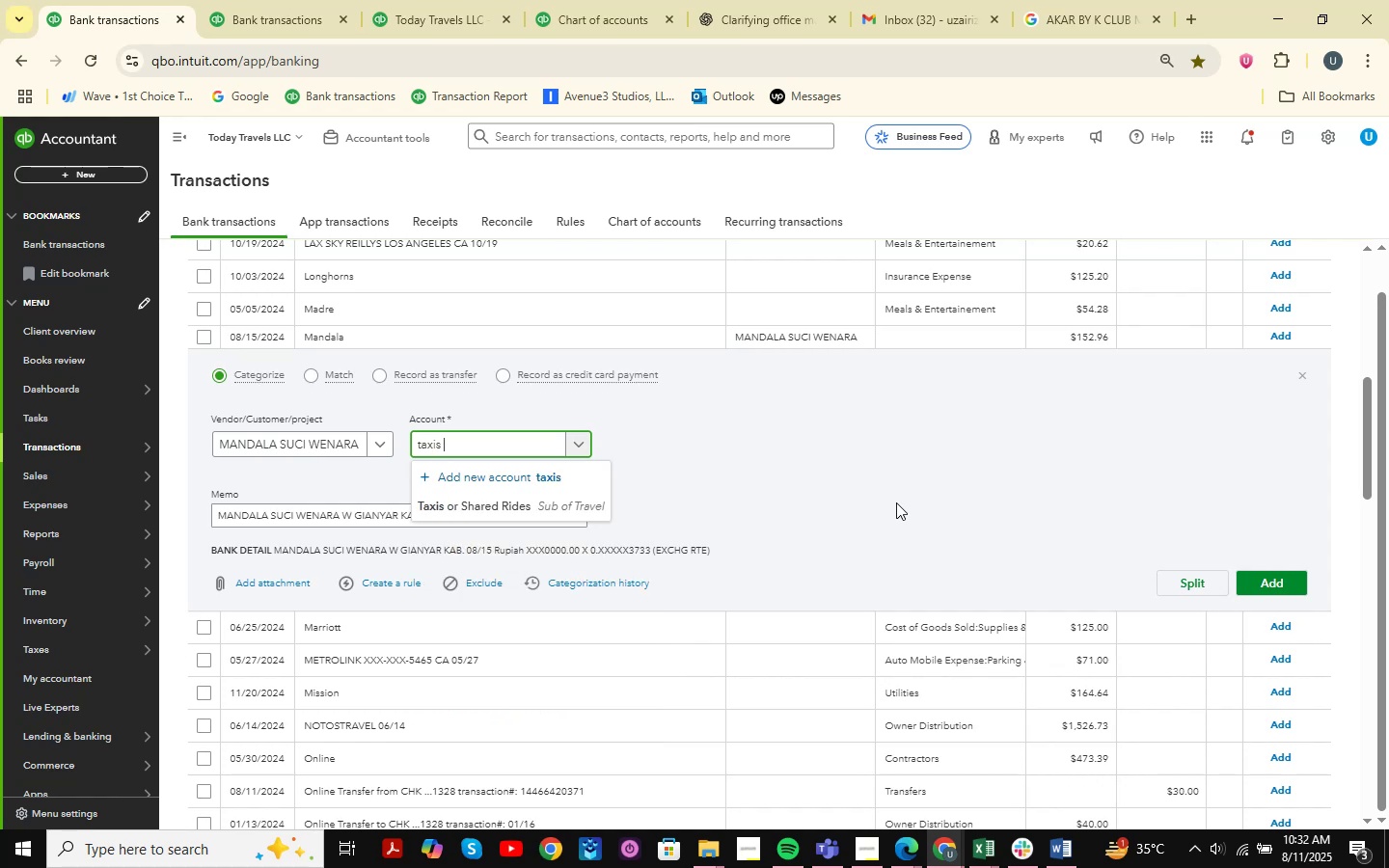 
left_click([497, 511])
 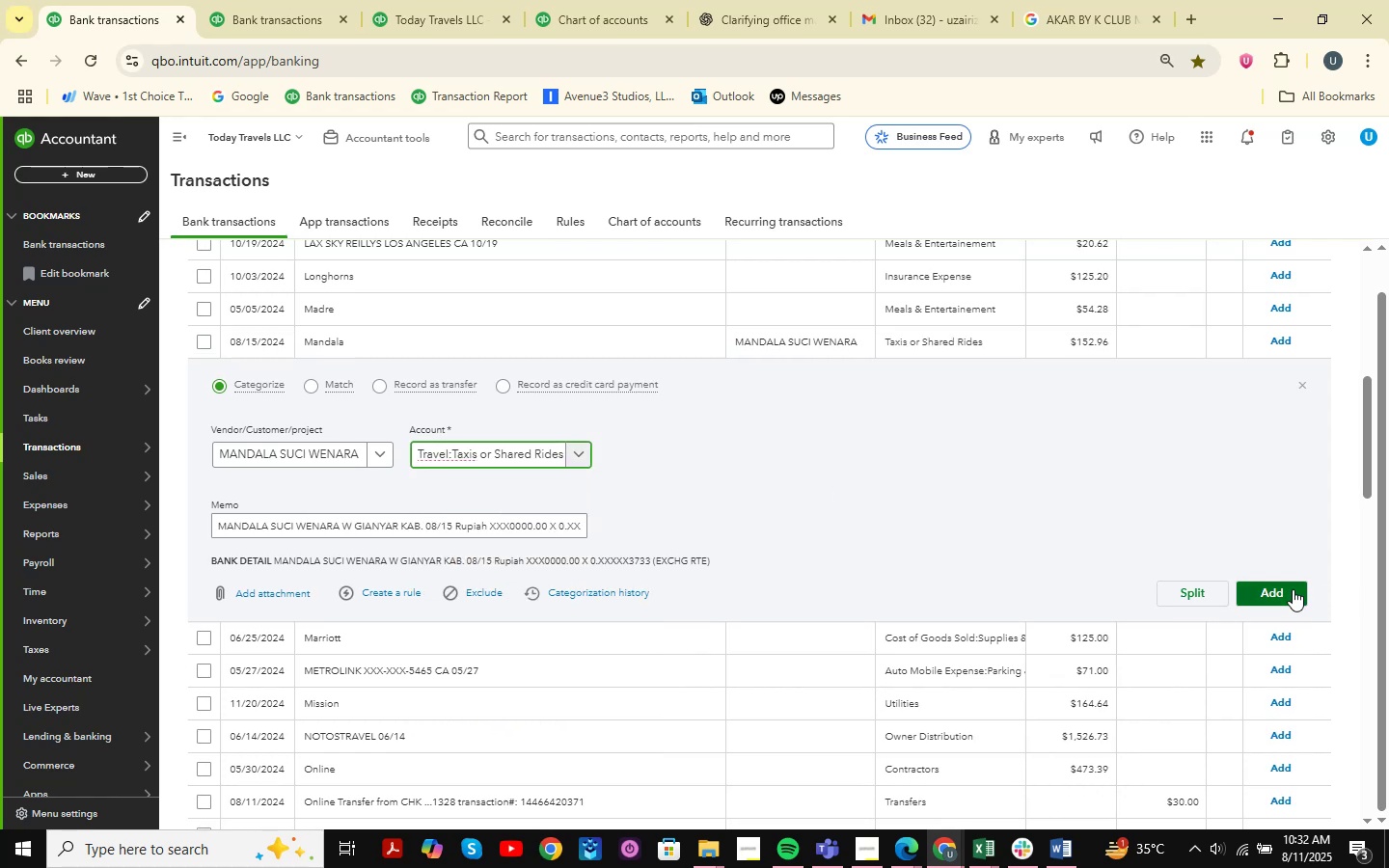 
wait(8.11)
 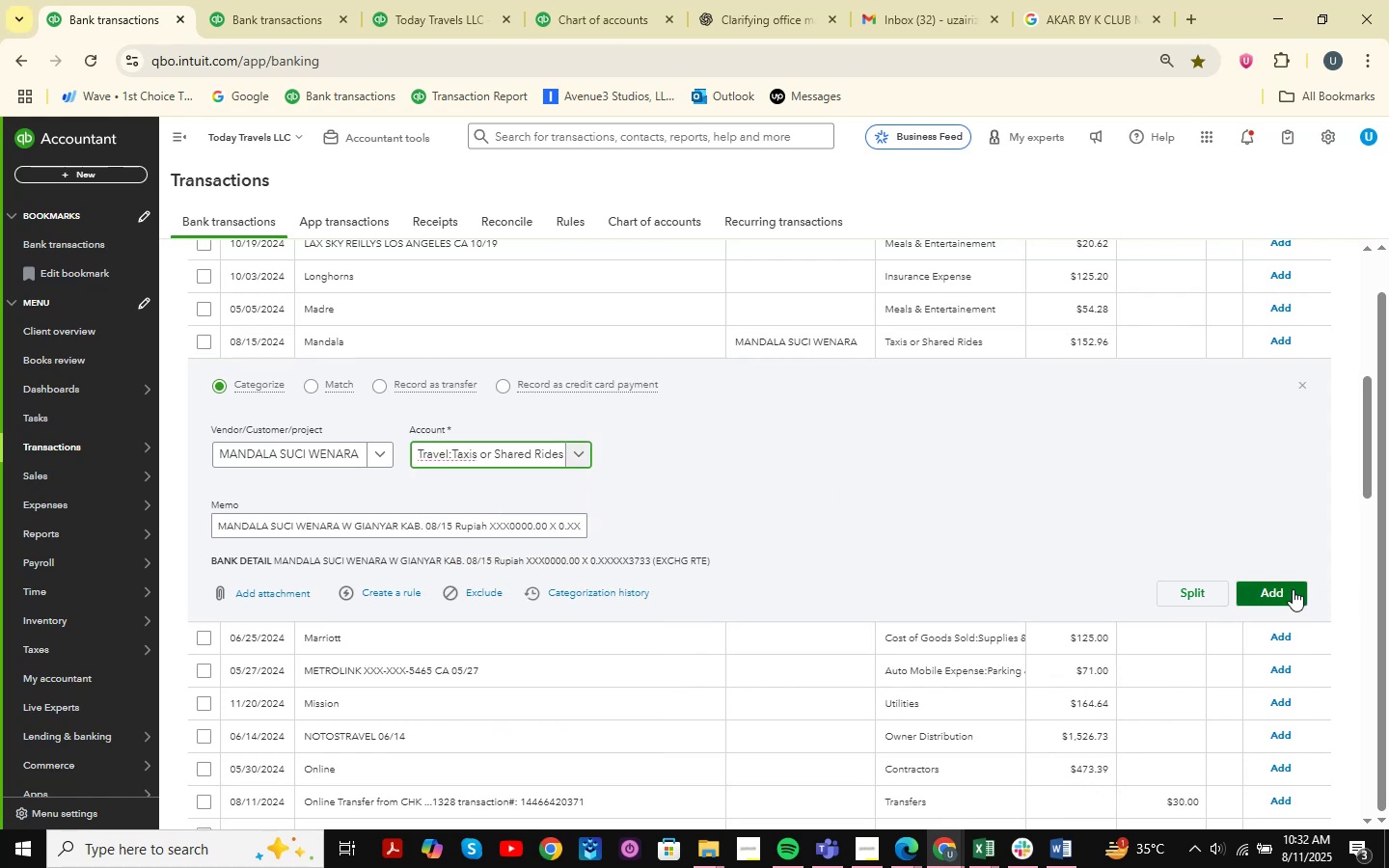 
left_click([994, 855])
 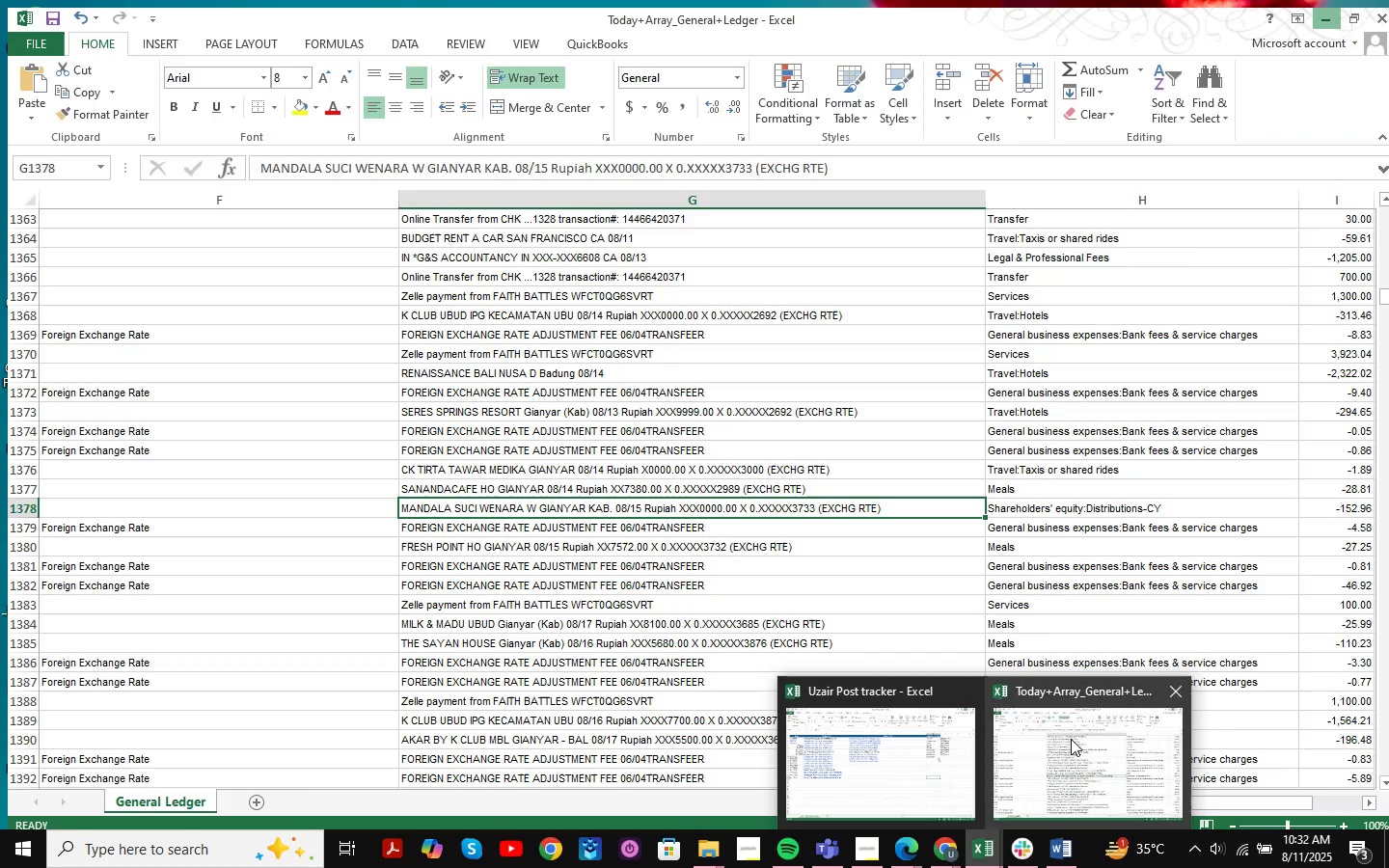 
left_click([1071, 739])
 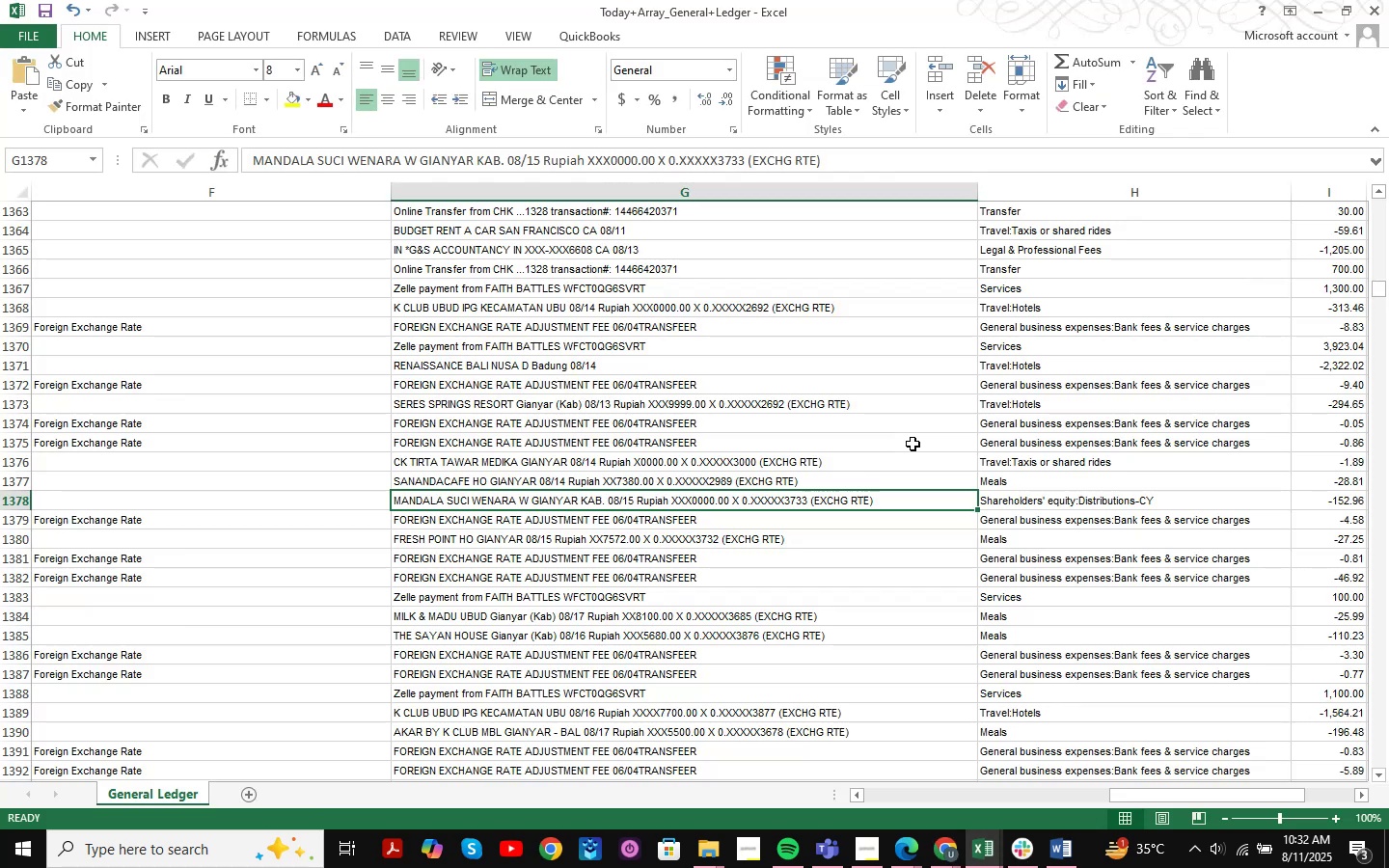 
key(Control+F)
 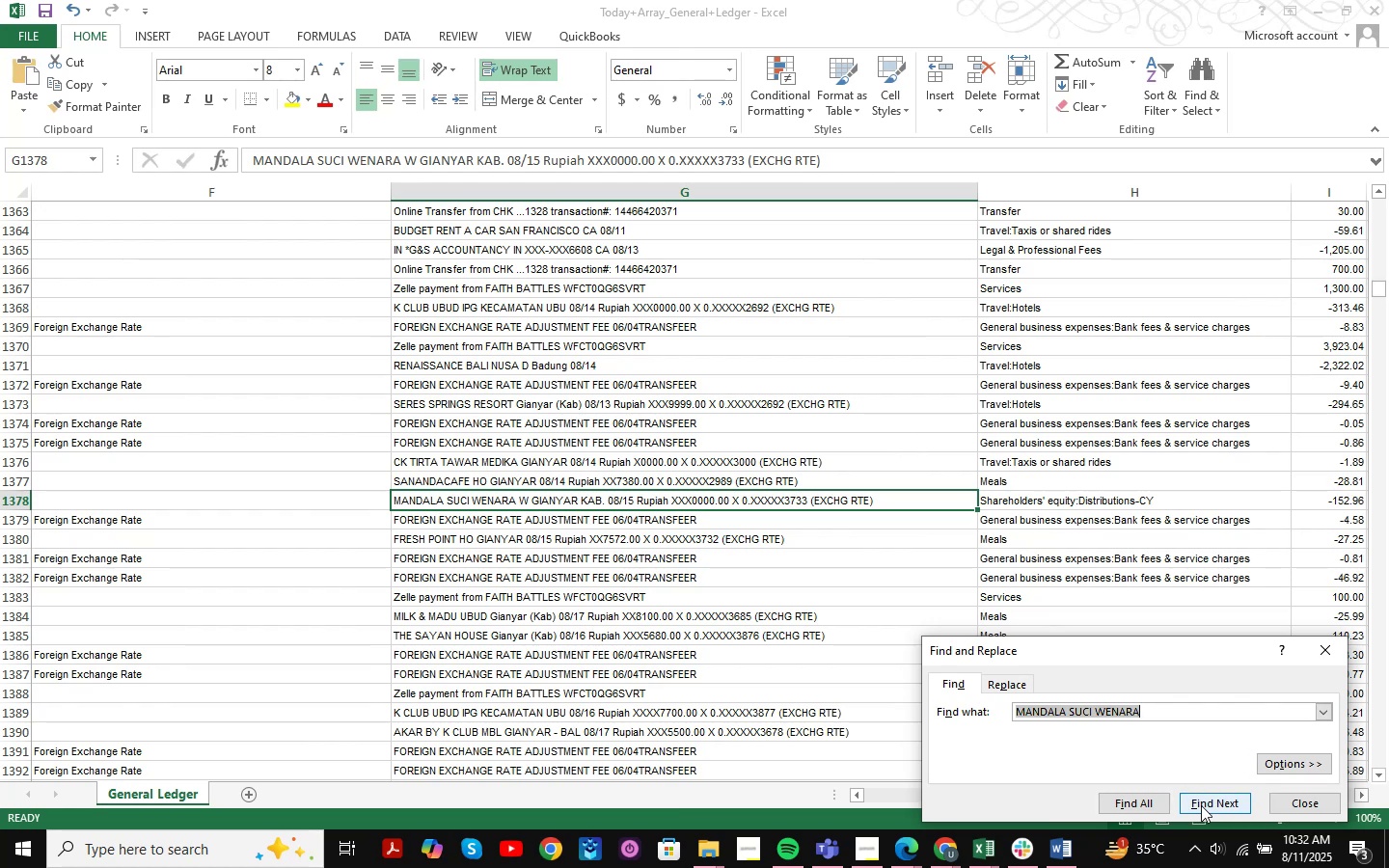 
wait(5.45)
 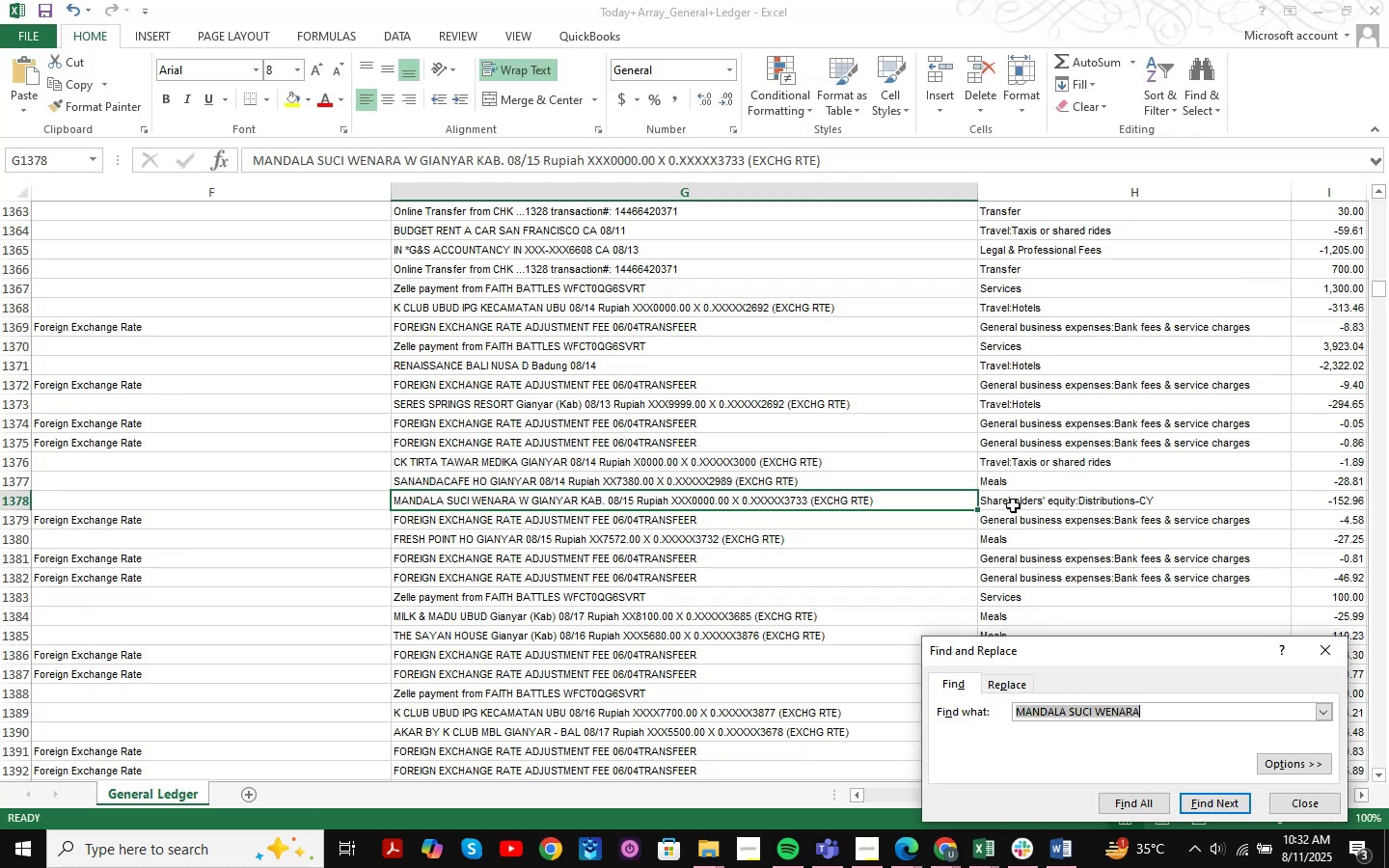 
left_click([1206, 802])
 